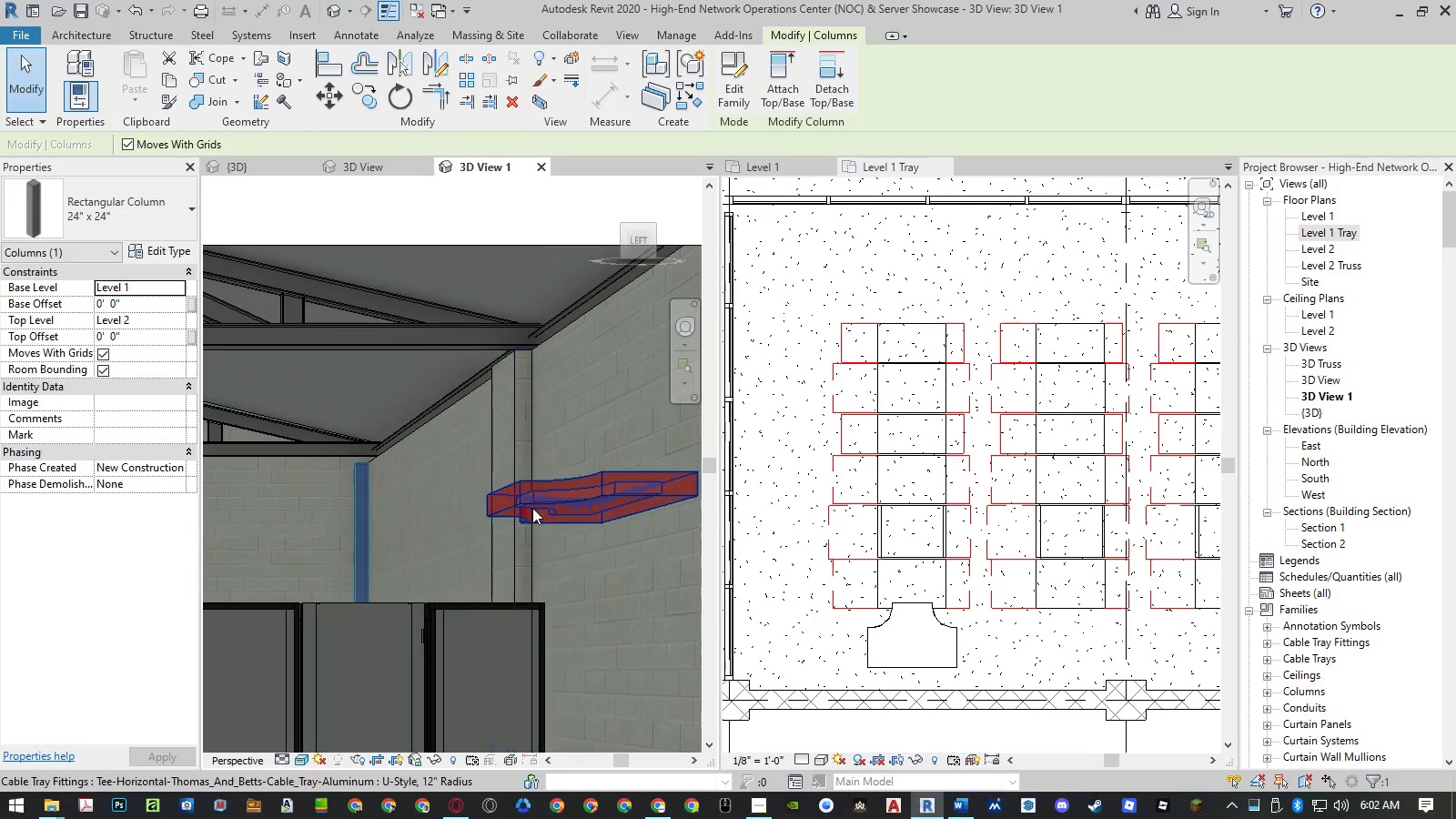 
left_click([560, 501])
 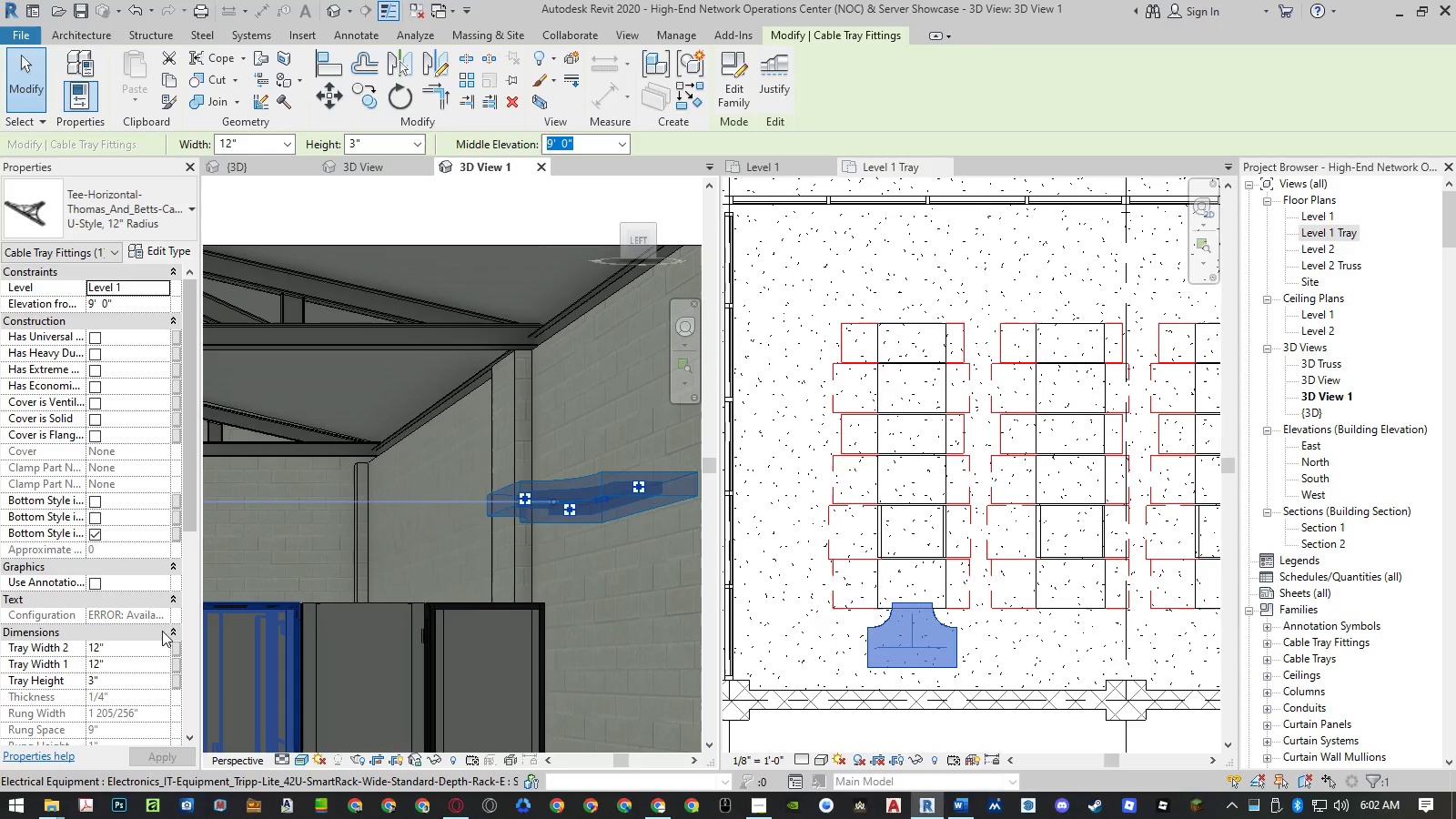 
left_click([137, 682])
 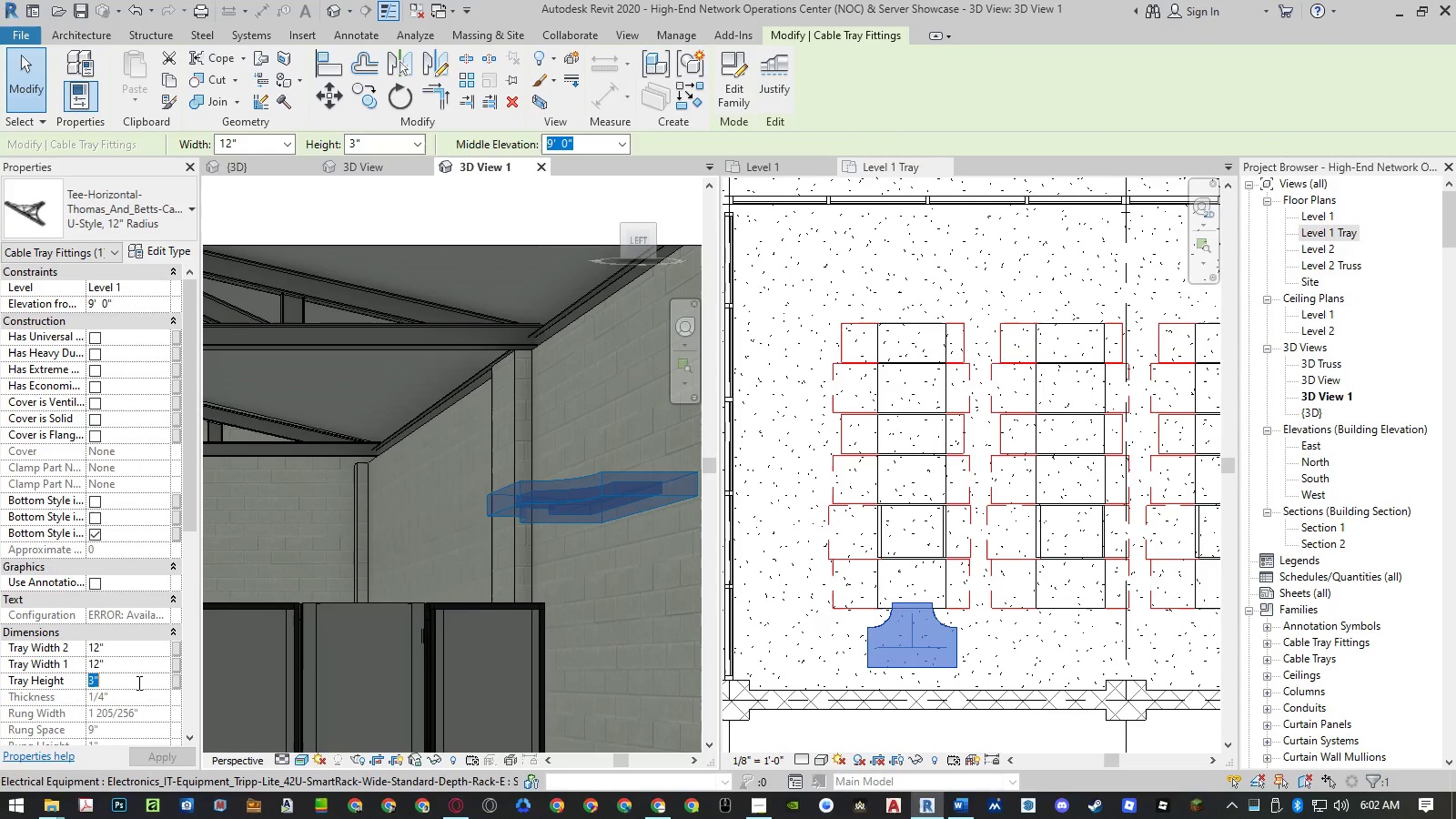 
key(Numpad4)
 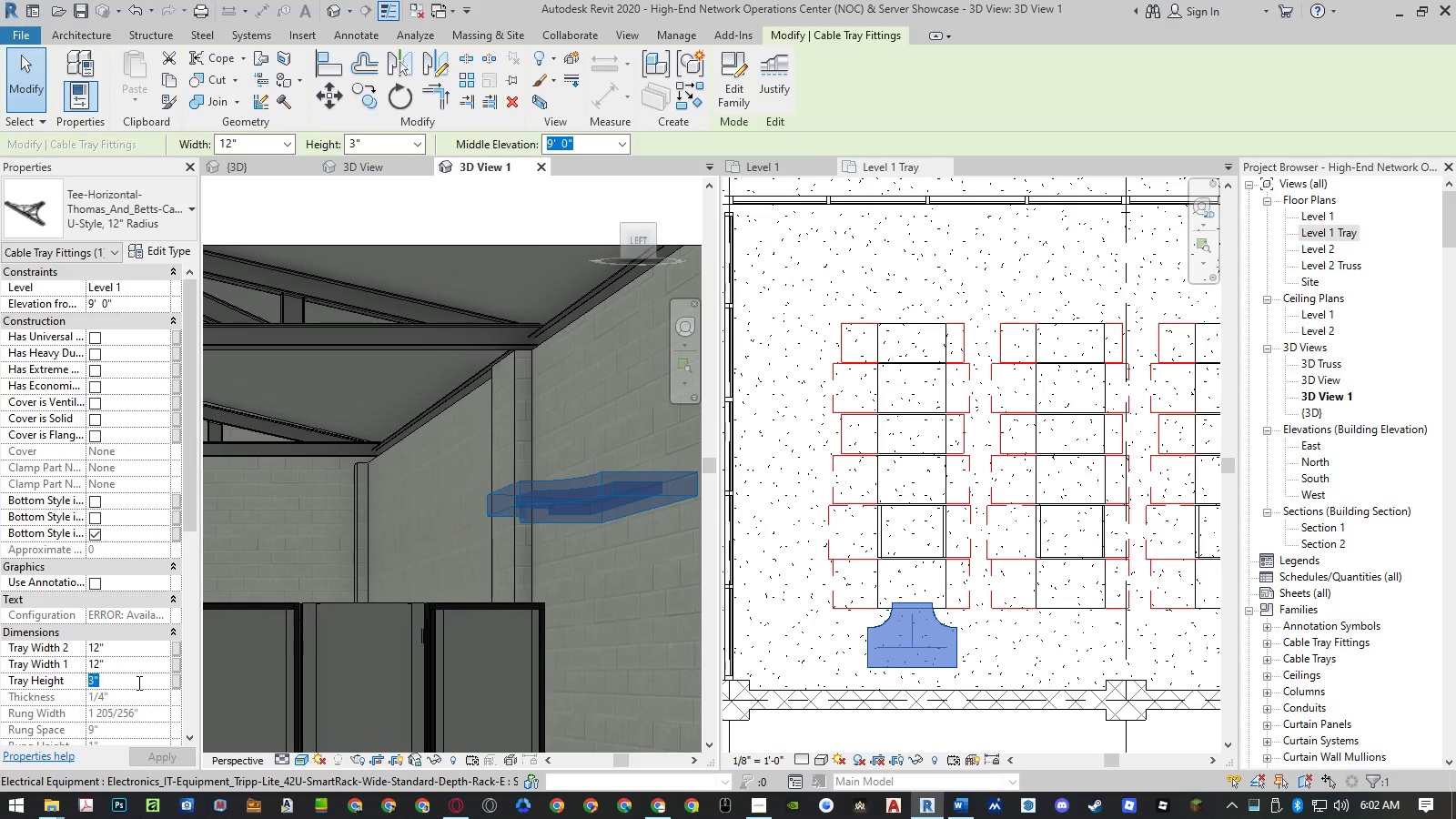 
key(NumpadEnter)
 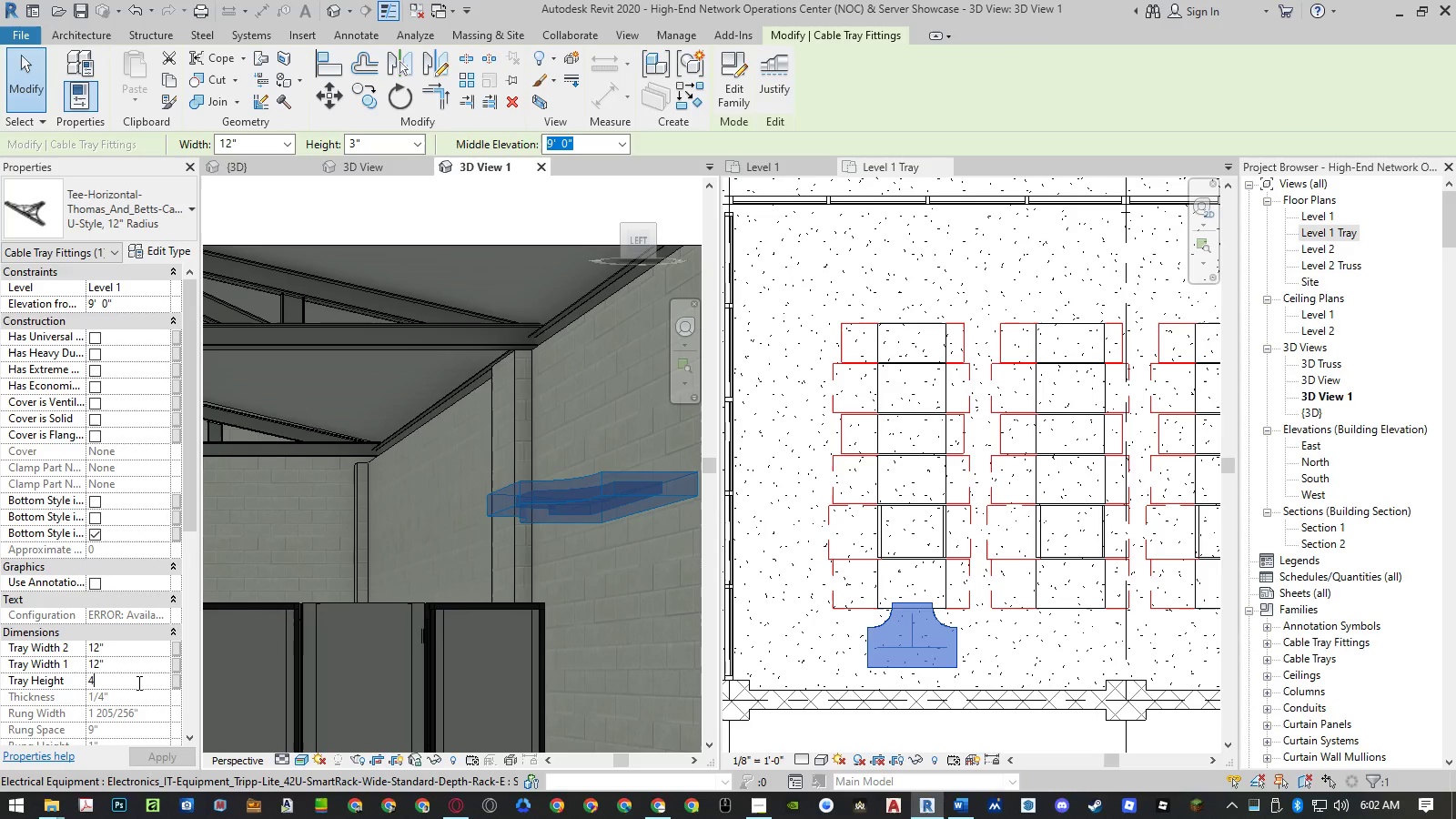 
key(NumpadEnter)
 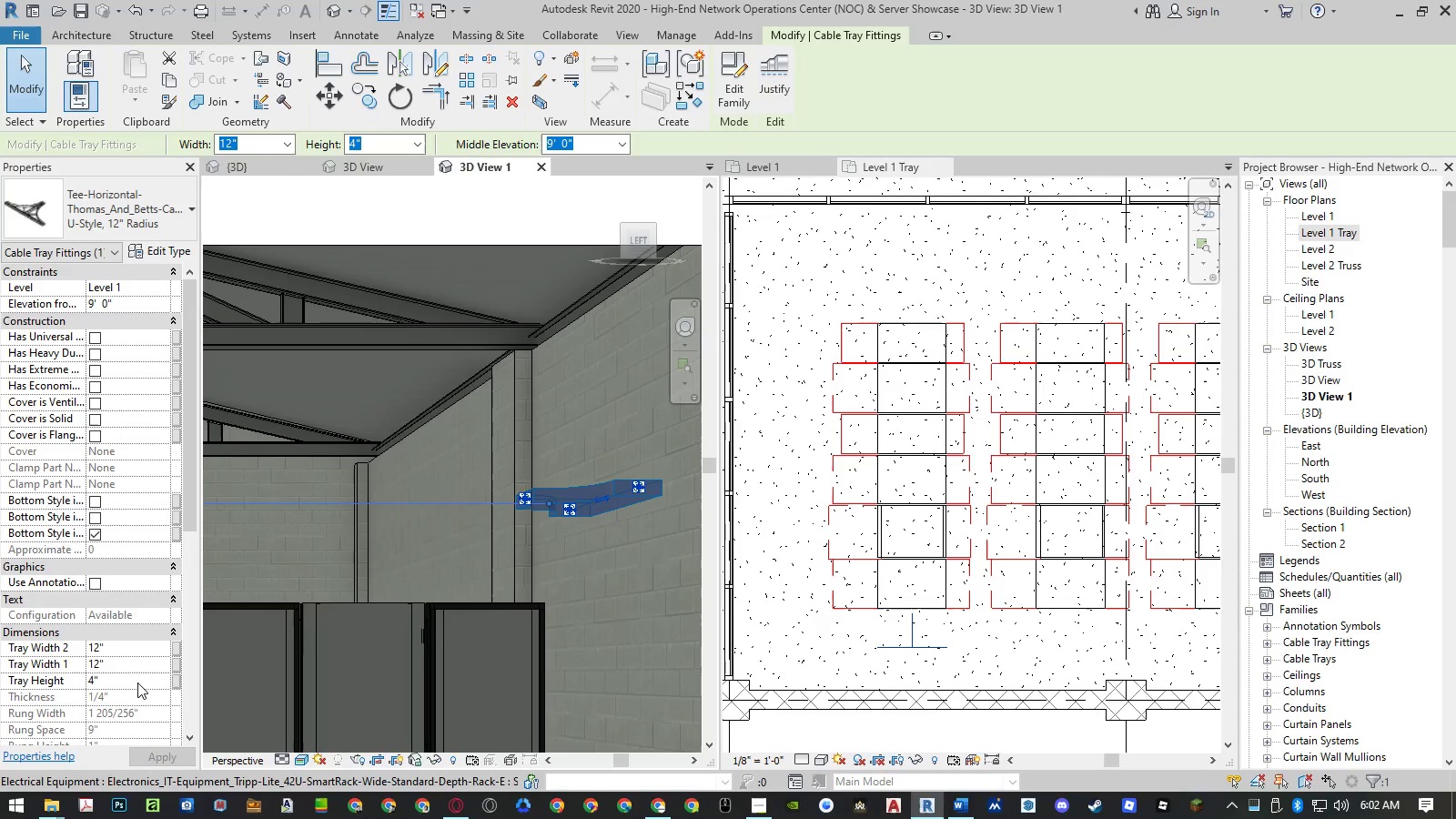 
left_click([137, 682])
 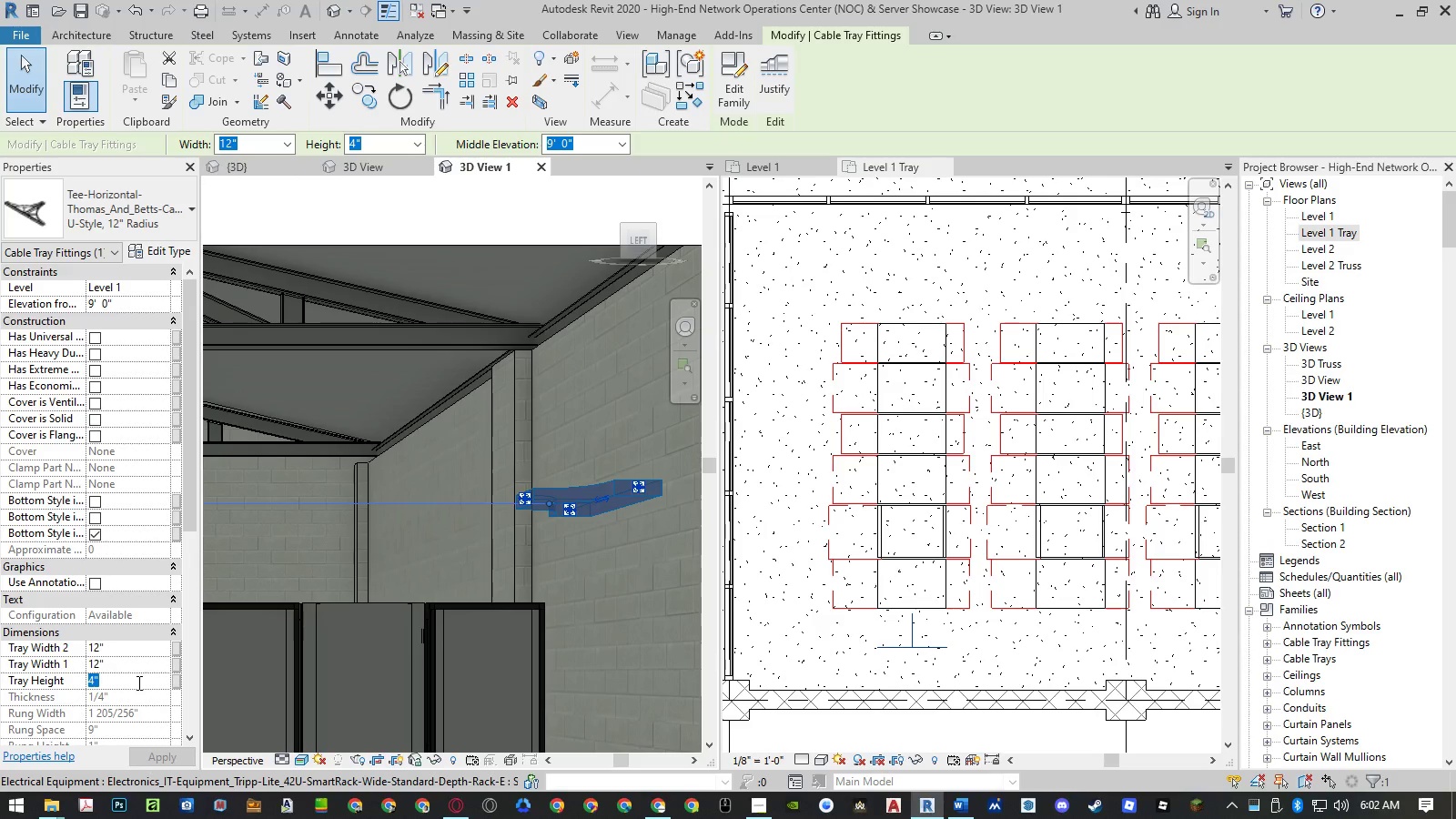 
key(Numpad5)
 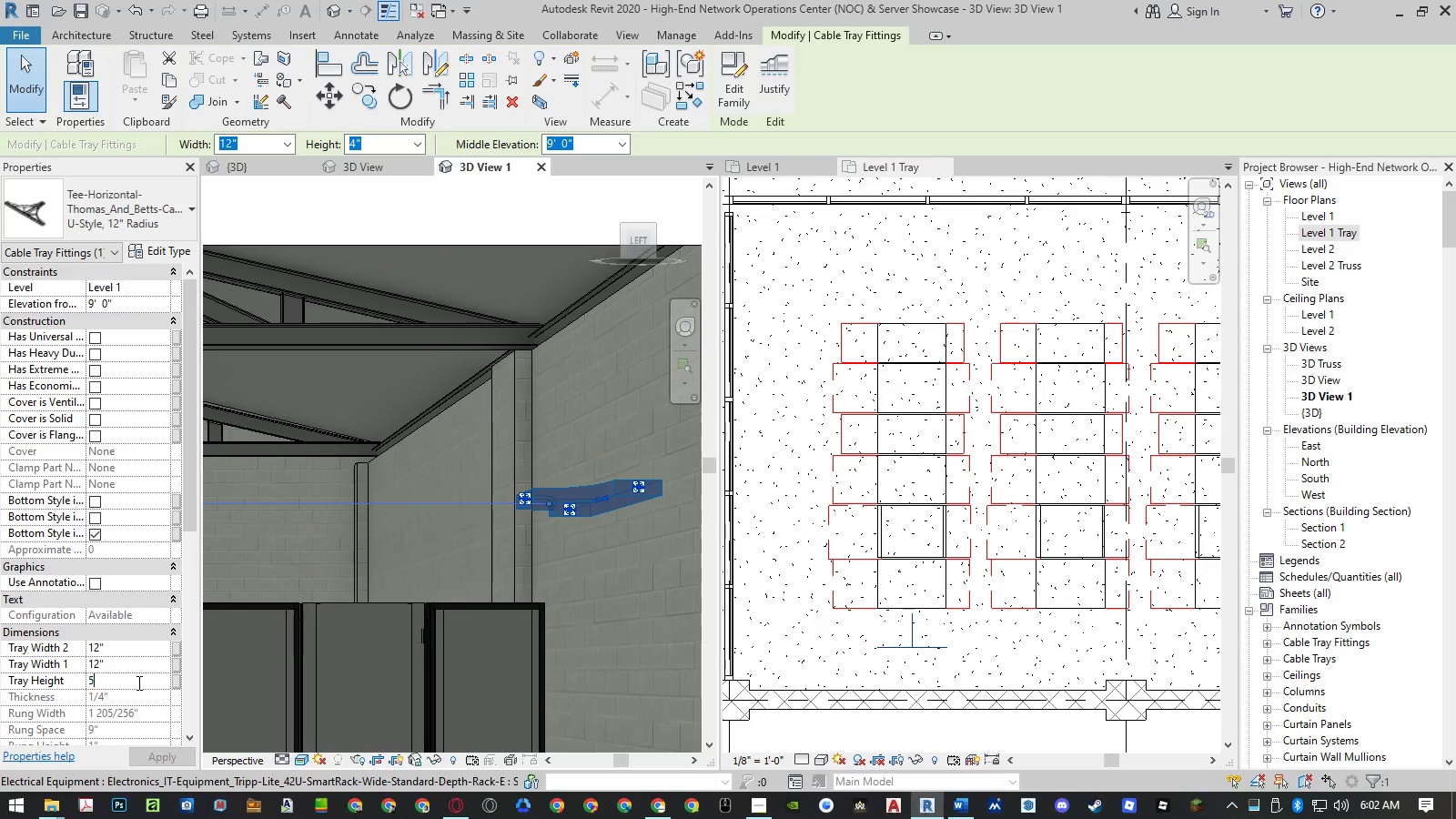 
key(NumpadEnter)
 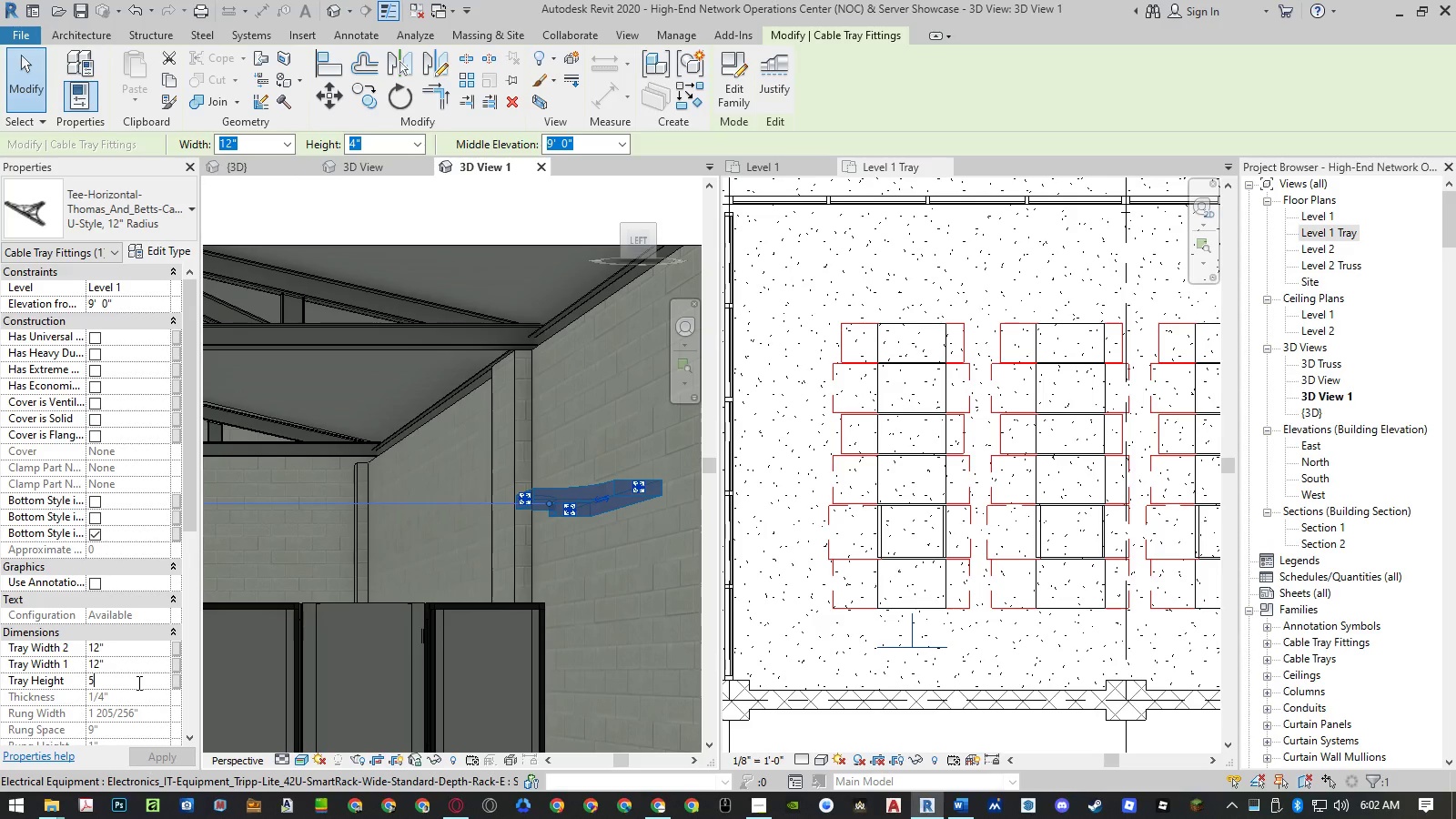 
key(NumpadEnter)
 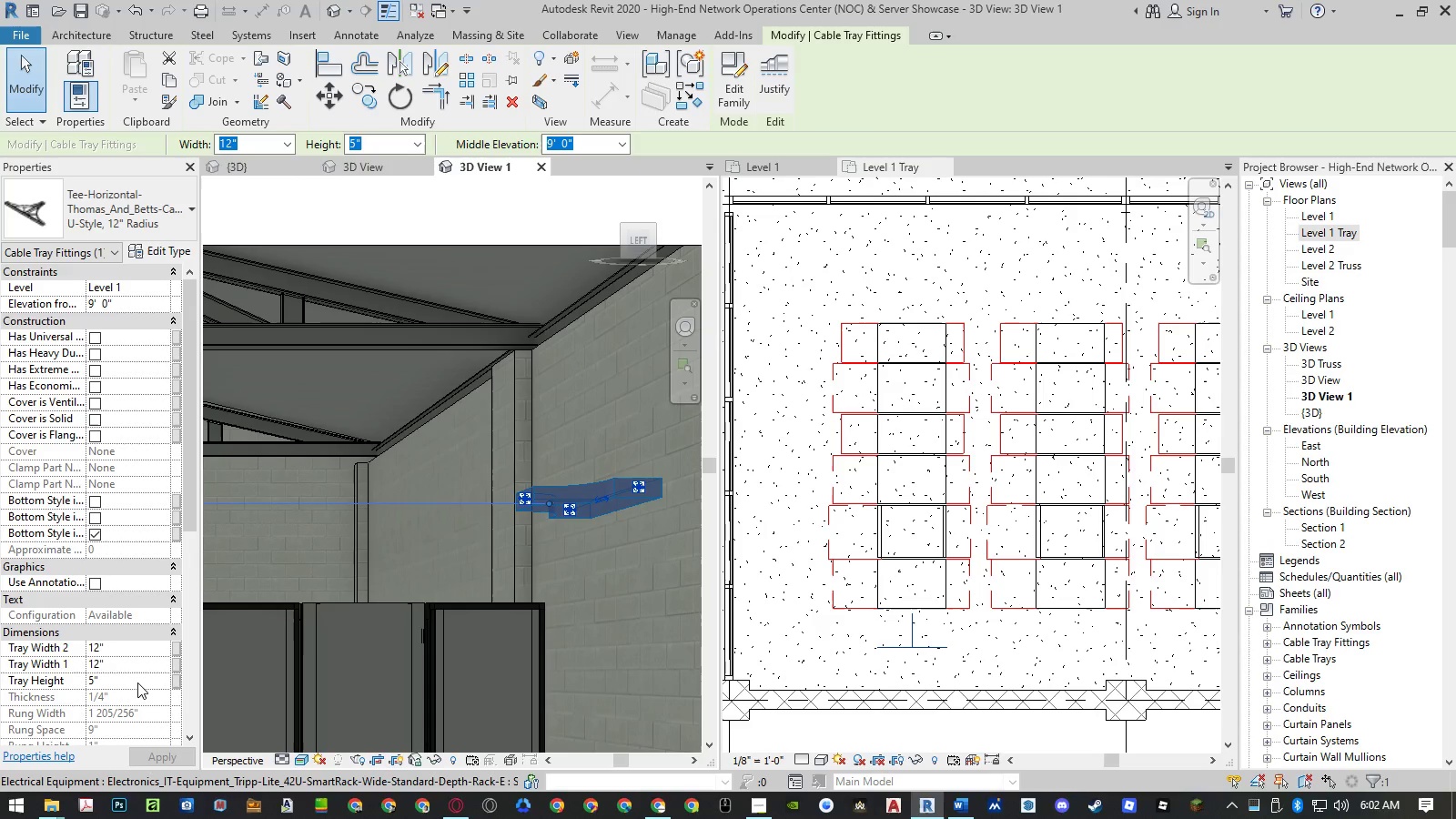 
left_click([137, 682])
 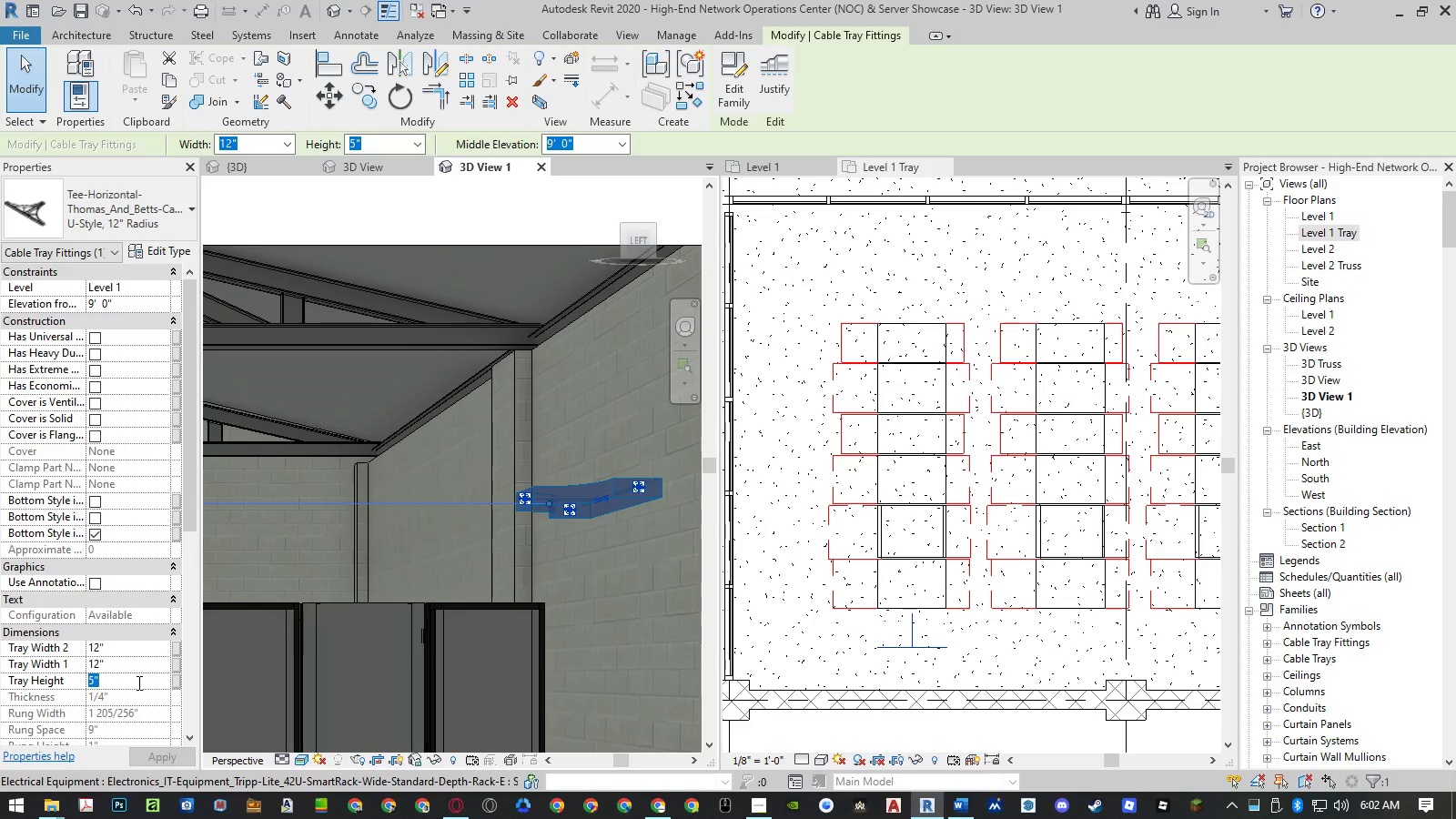 
key(Numpad6)
 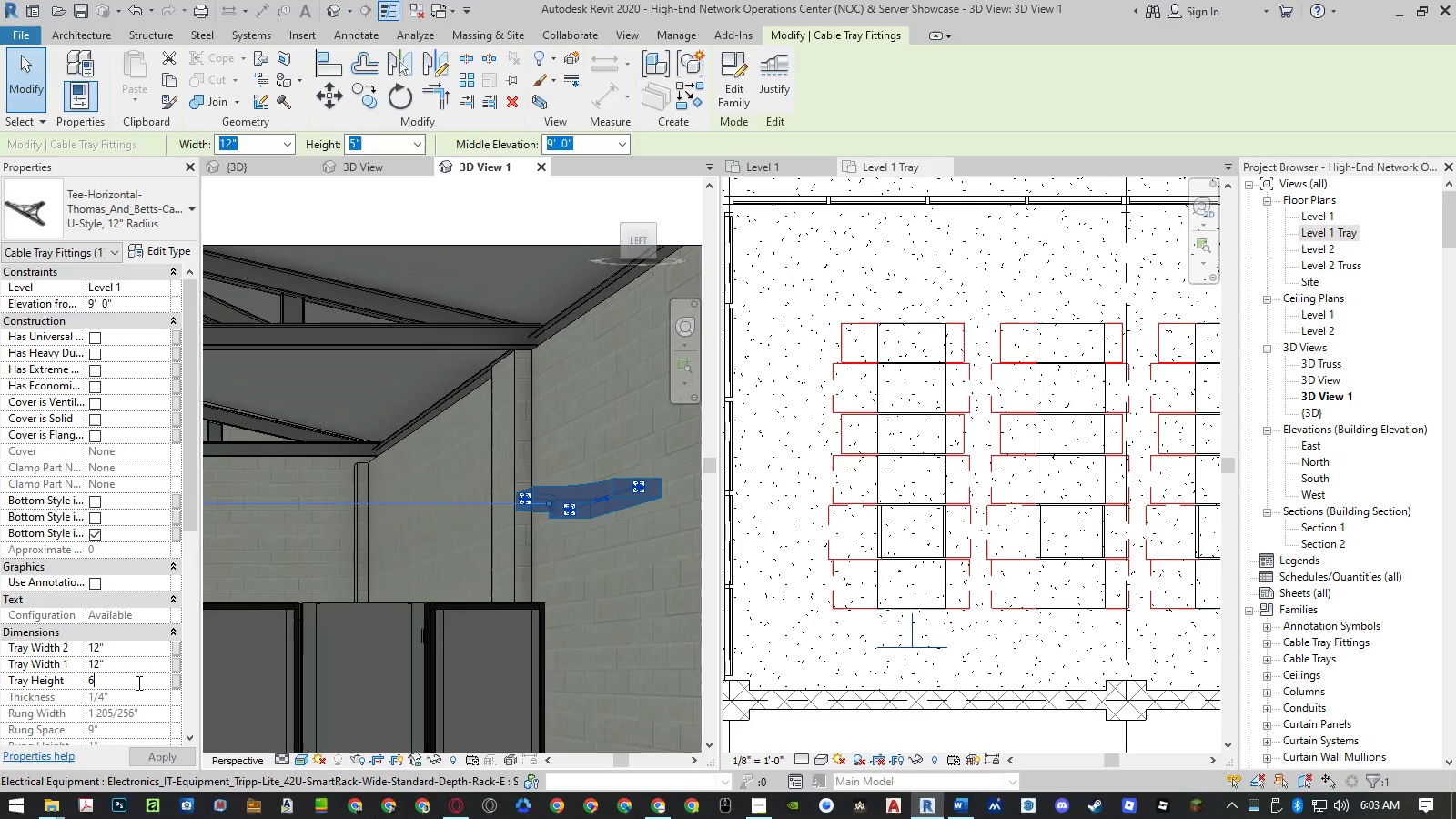 
key(NumpadEnter)
 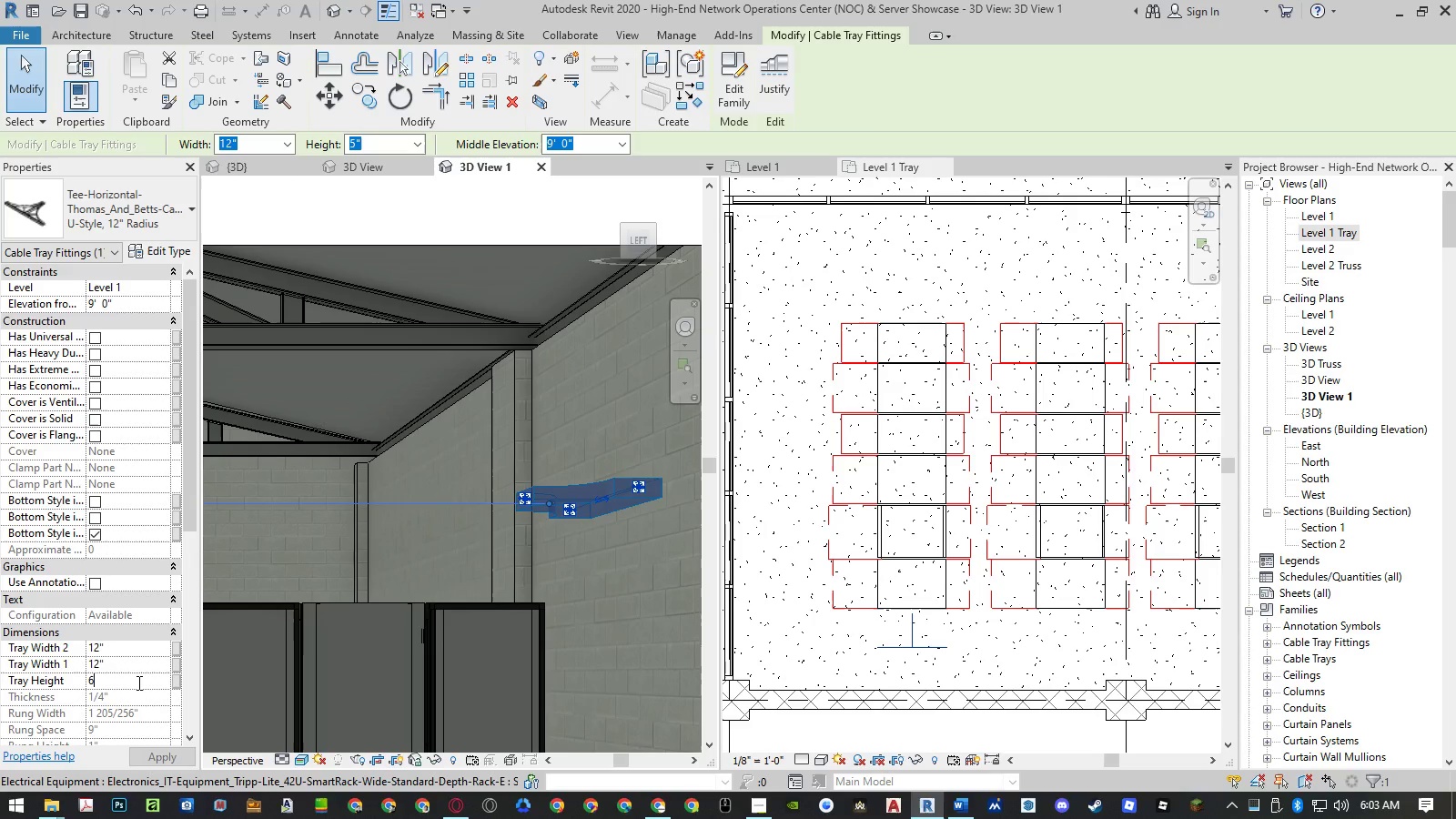 
key(NumpadEnter)
 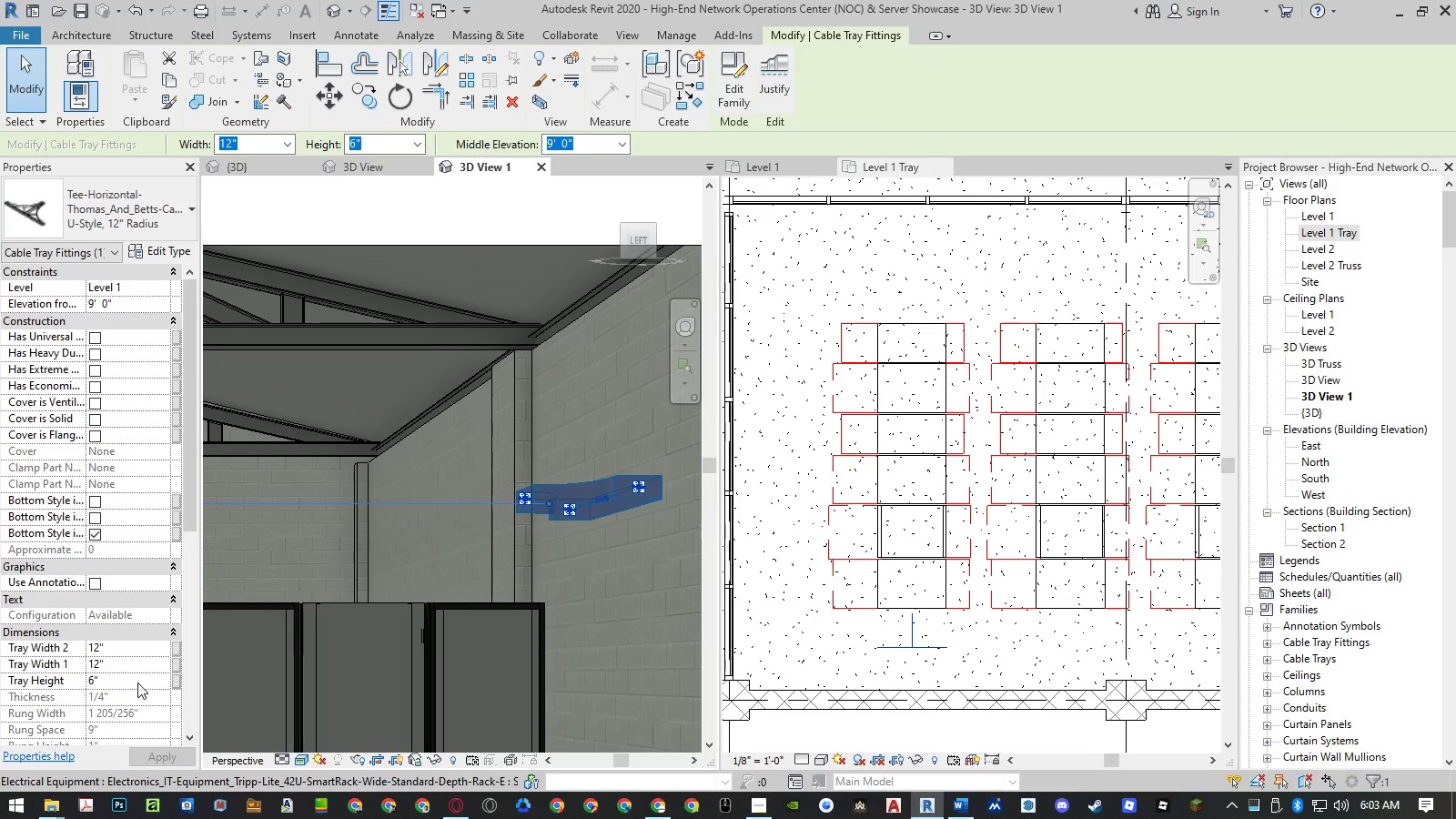 
left_click([137, 682])
 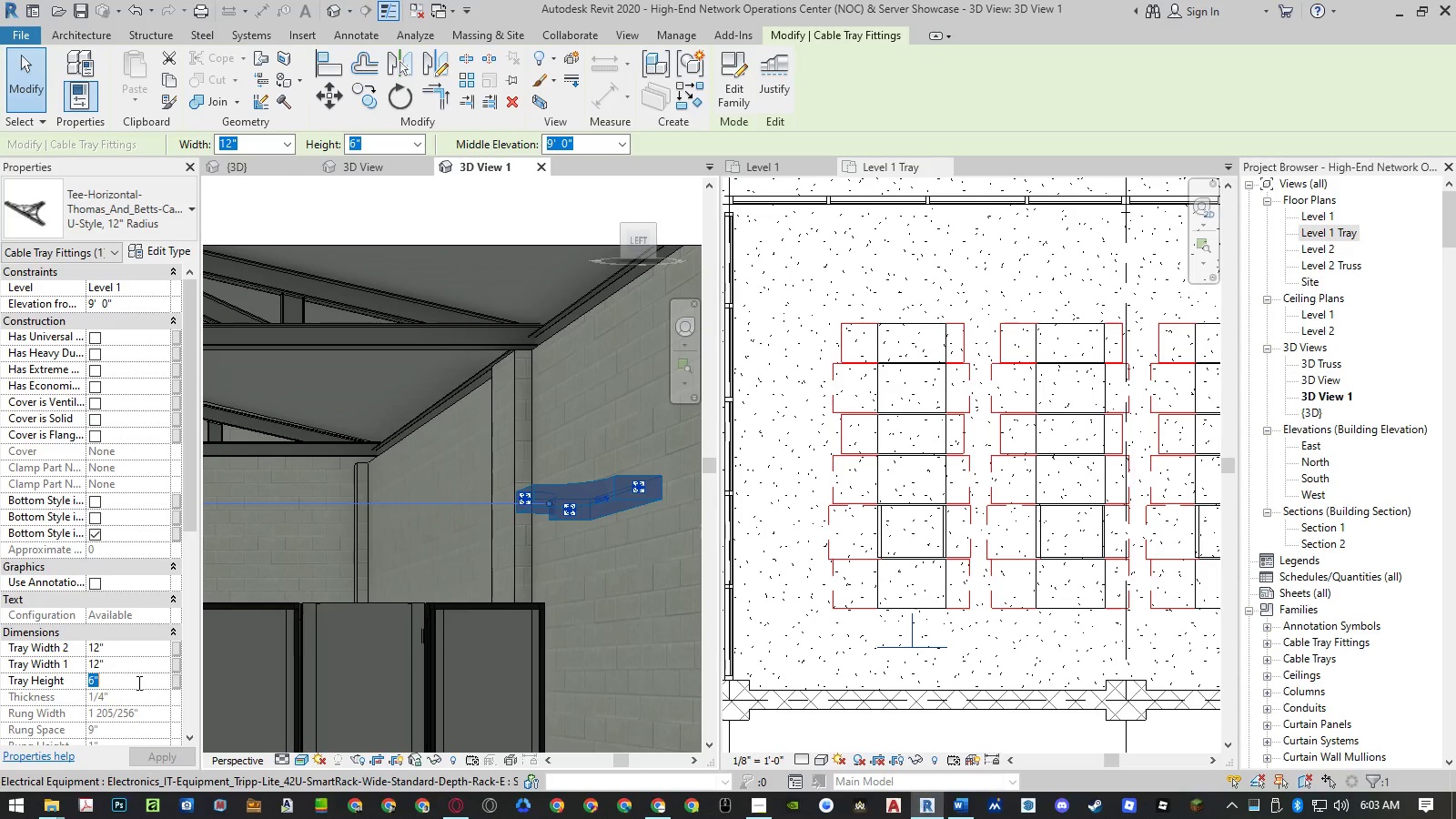 
key(Numpad4)
 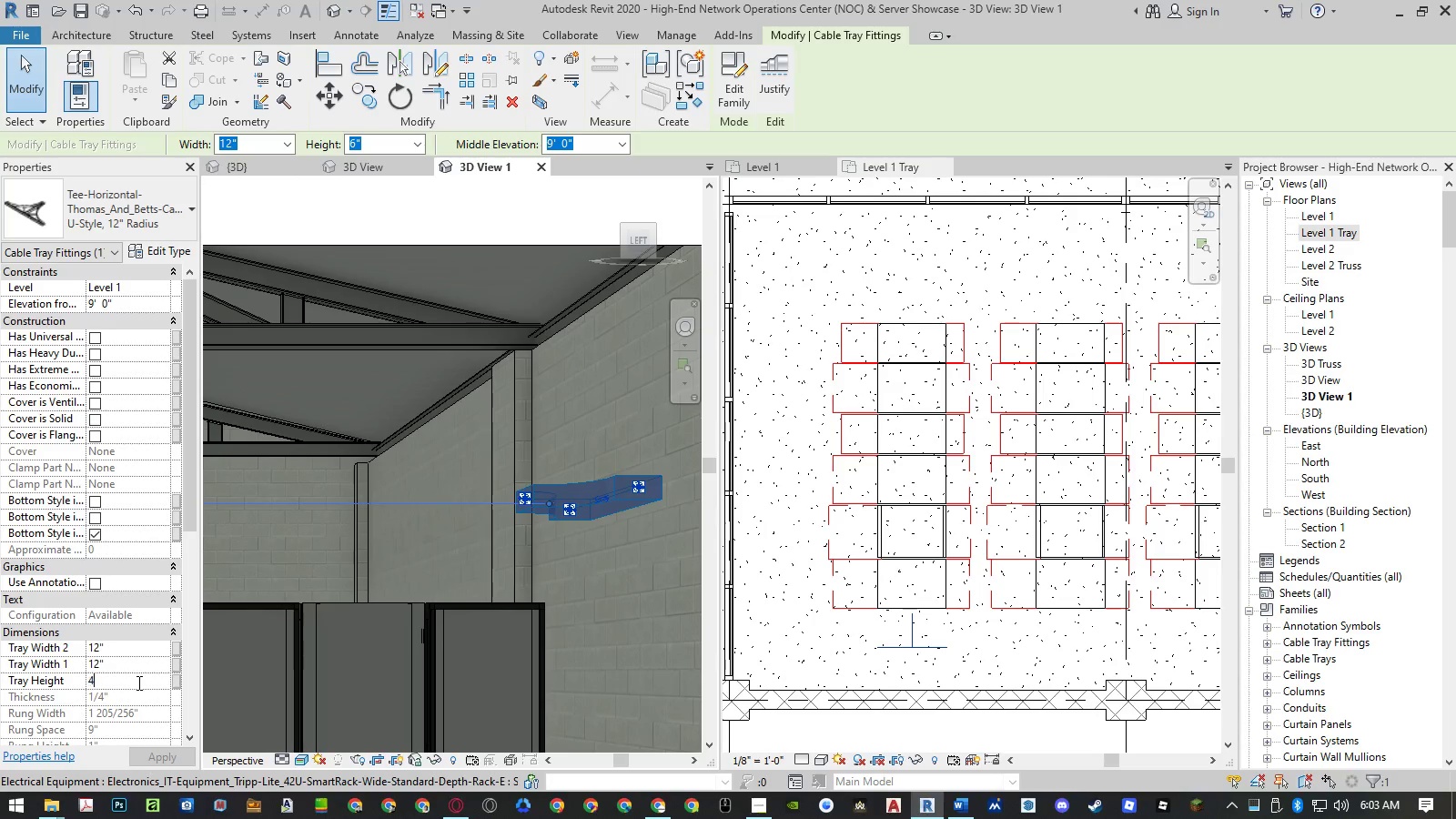 
key(NumpadEnter)
 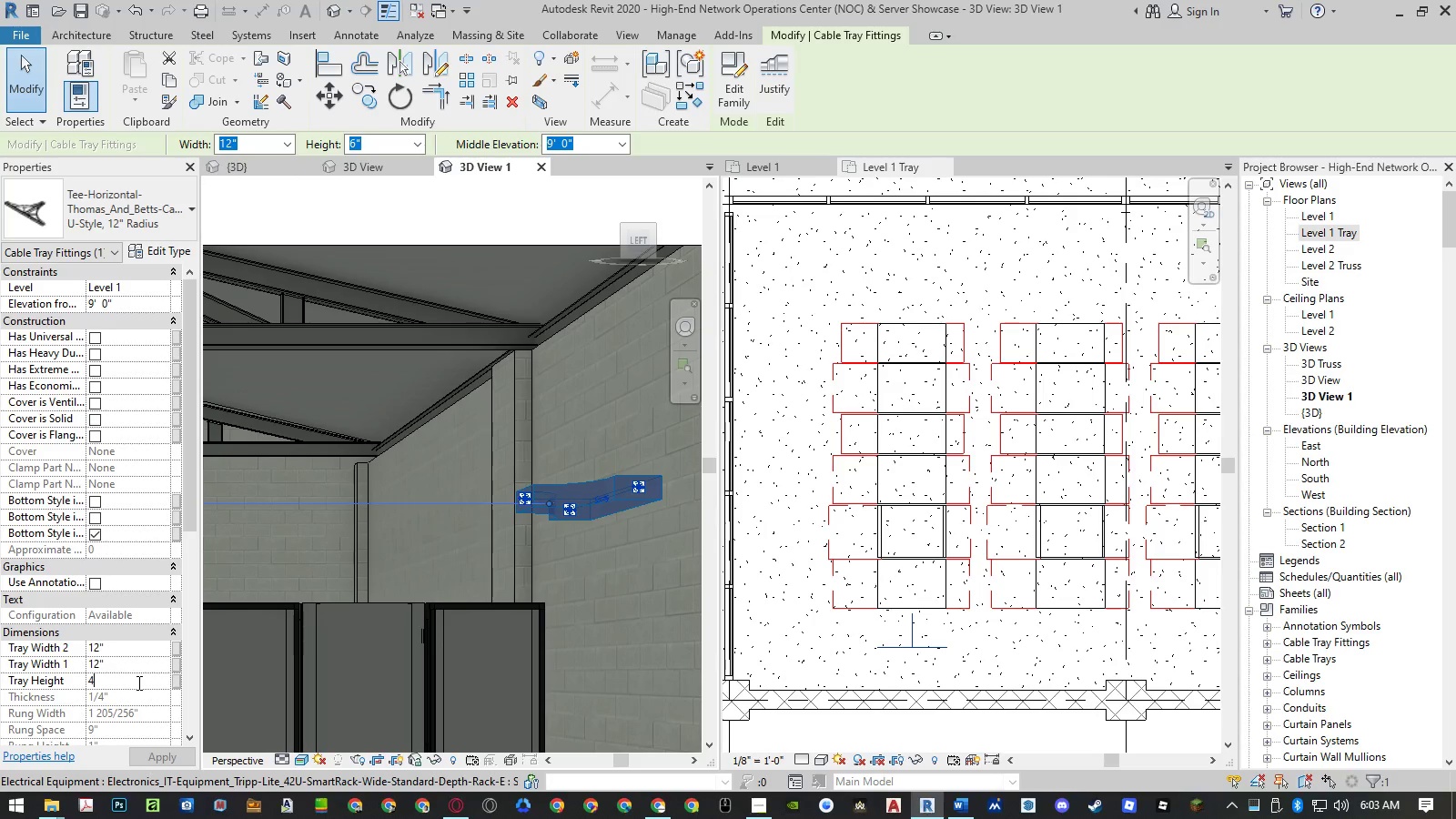 
key(NumpadEnter)
 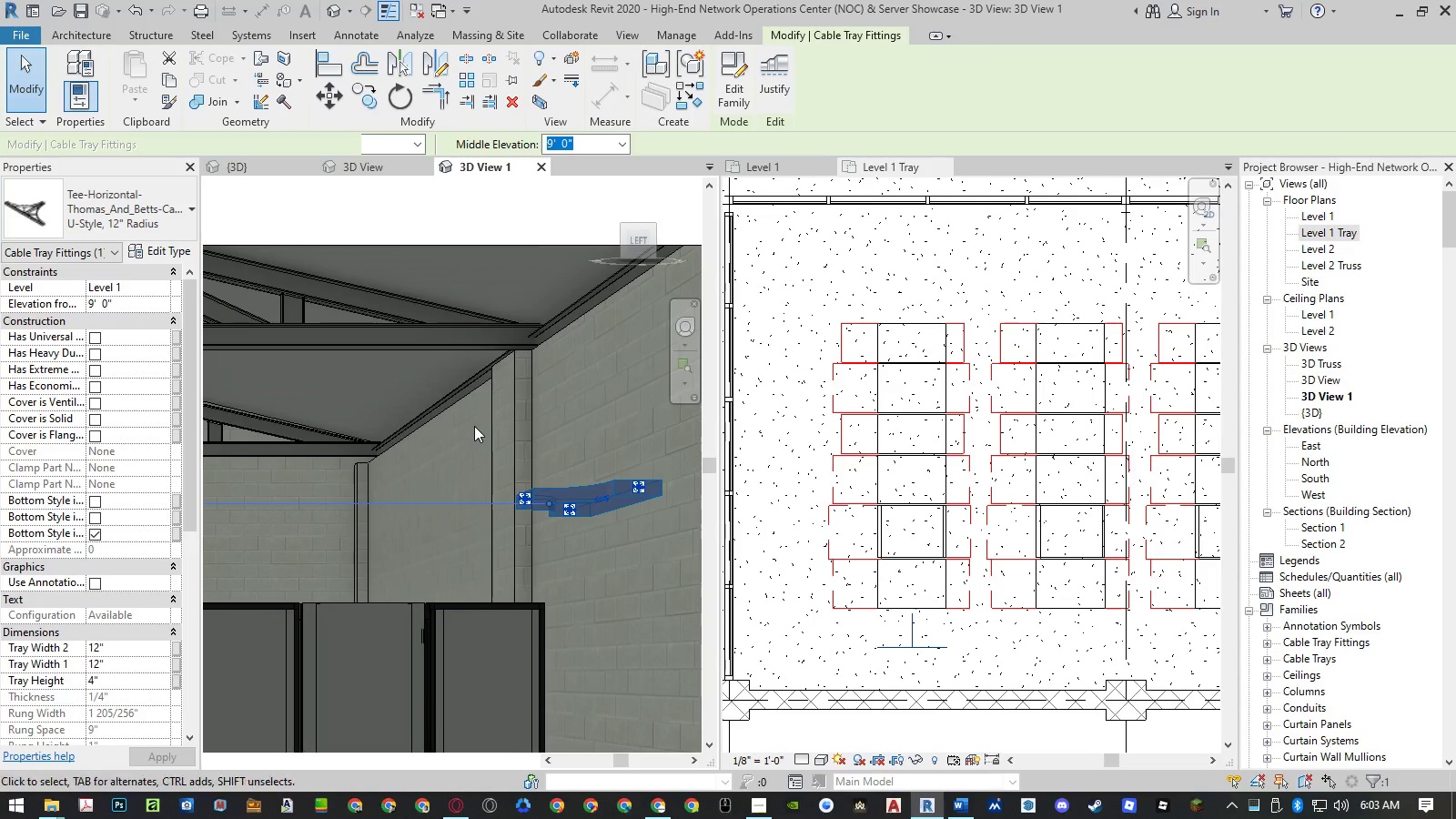 
left_click([255, 170])
 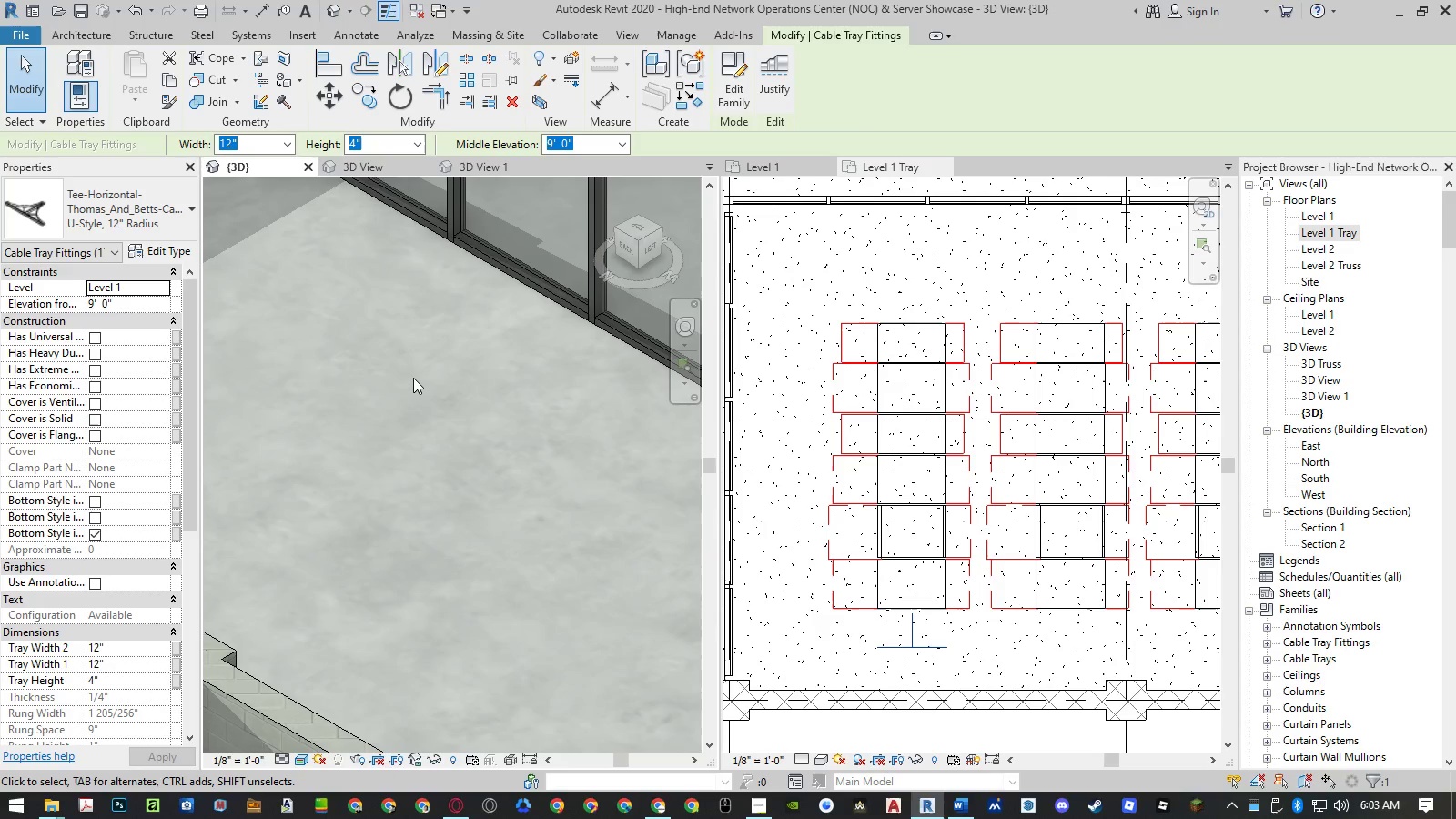 
scroll: coordinate [342, 559], scroll_direction: down, amount: 14.0
 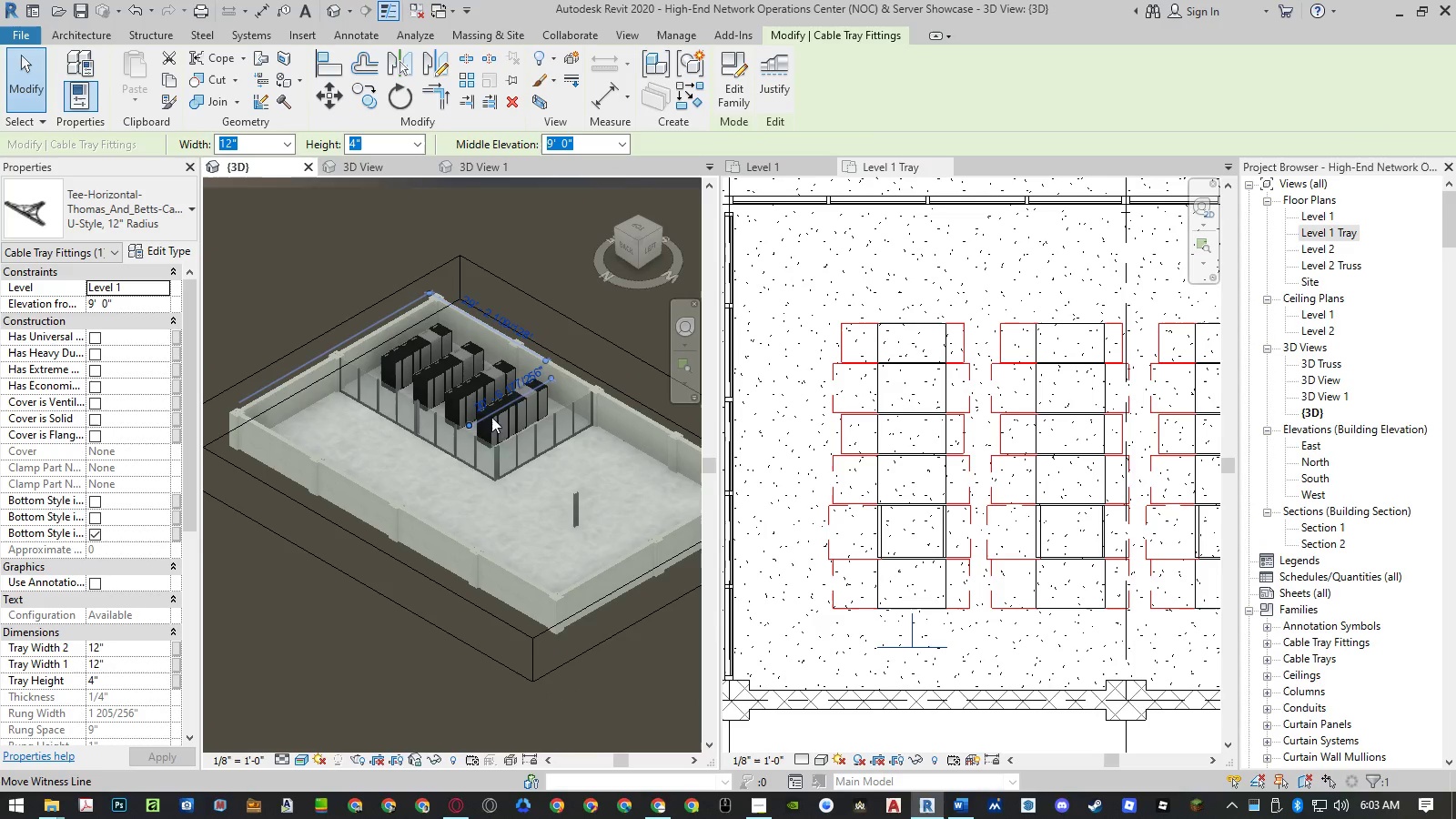 
scroll: coordinate [524, 369], scroll_direction: up, amount: 5.0
 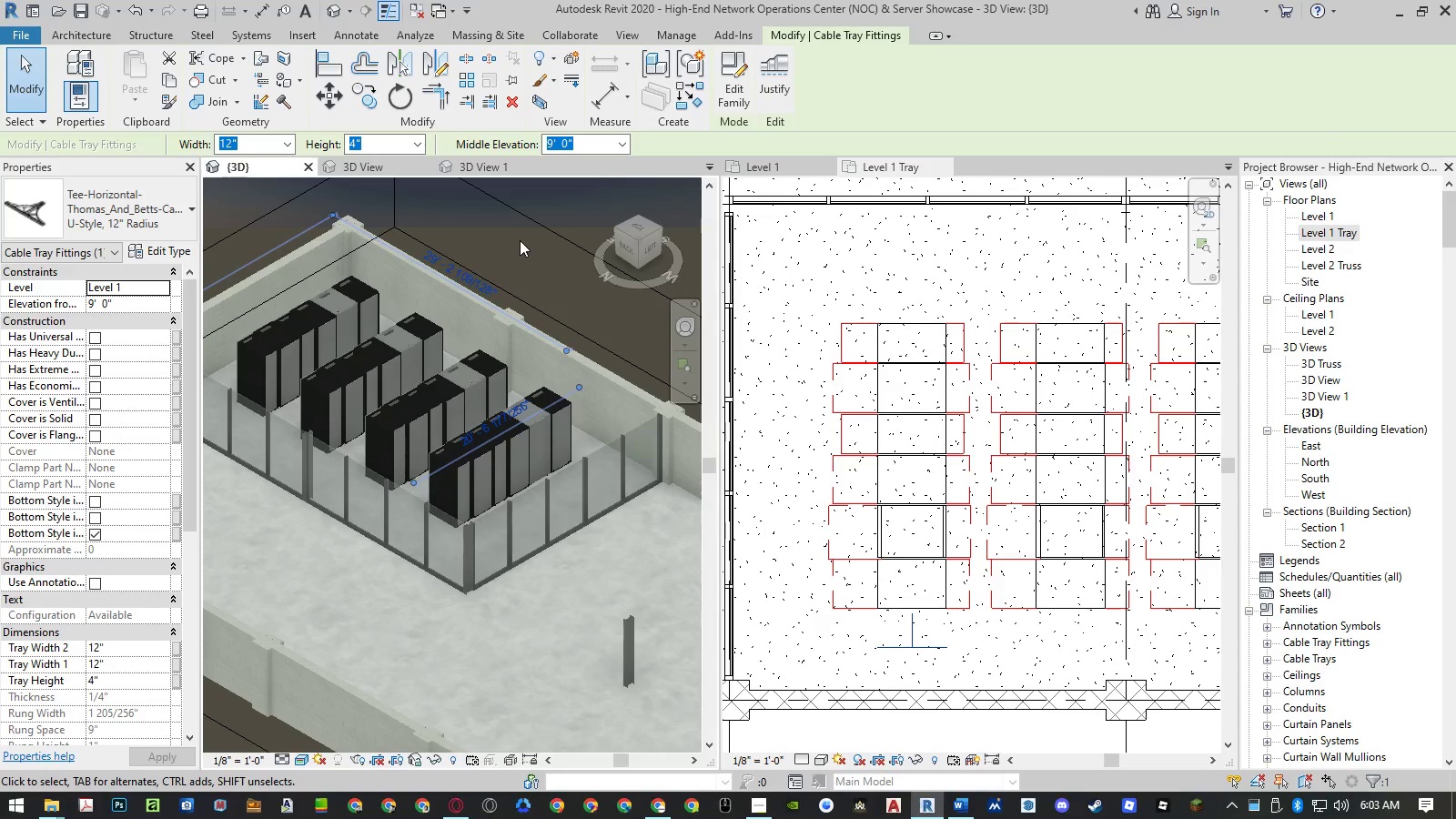 
left_click([520, 240])
 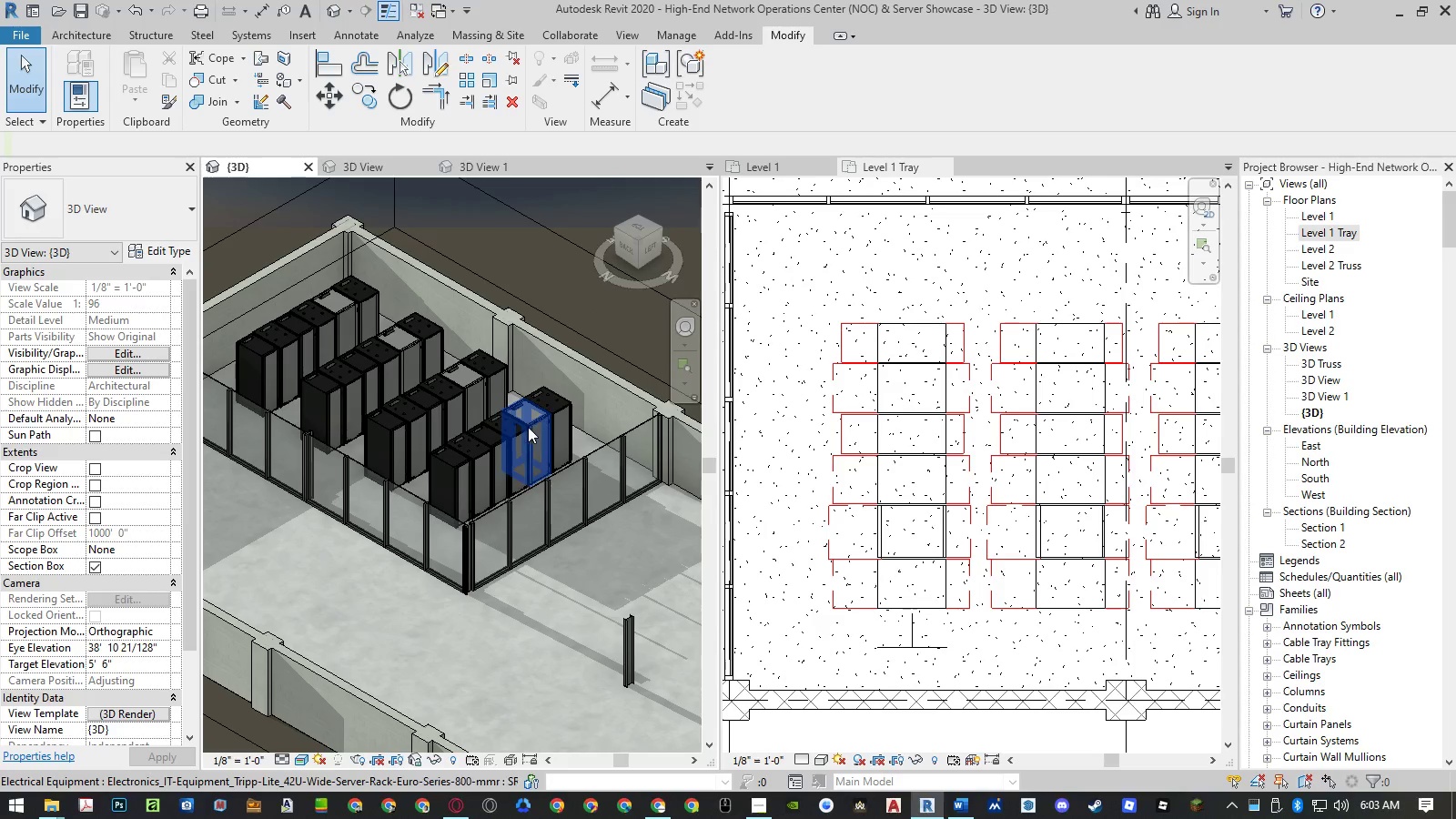 
scroll: coordinate [473, 459], scroll_direction: down, amount: 4.0
 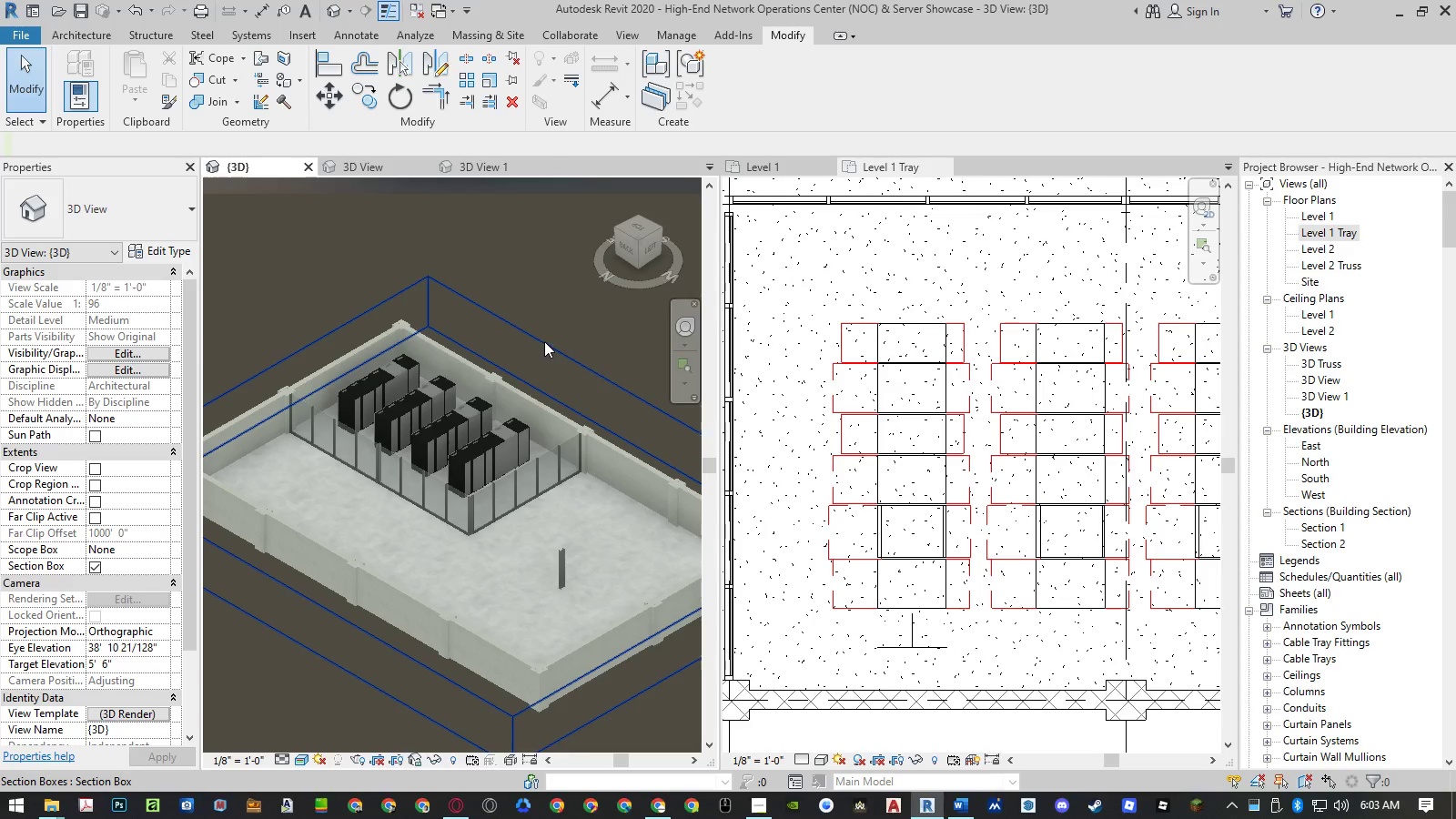 
left_click([544, 341])
 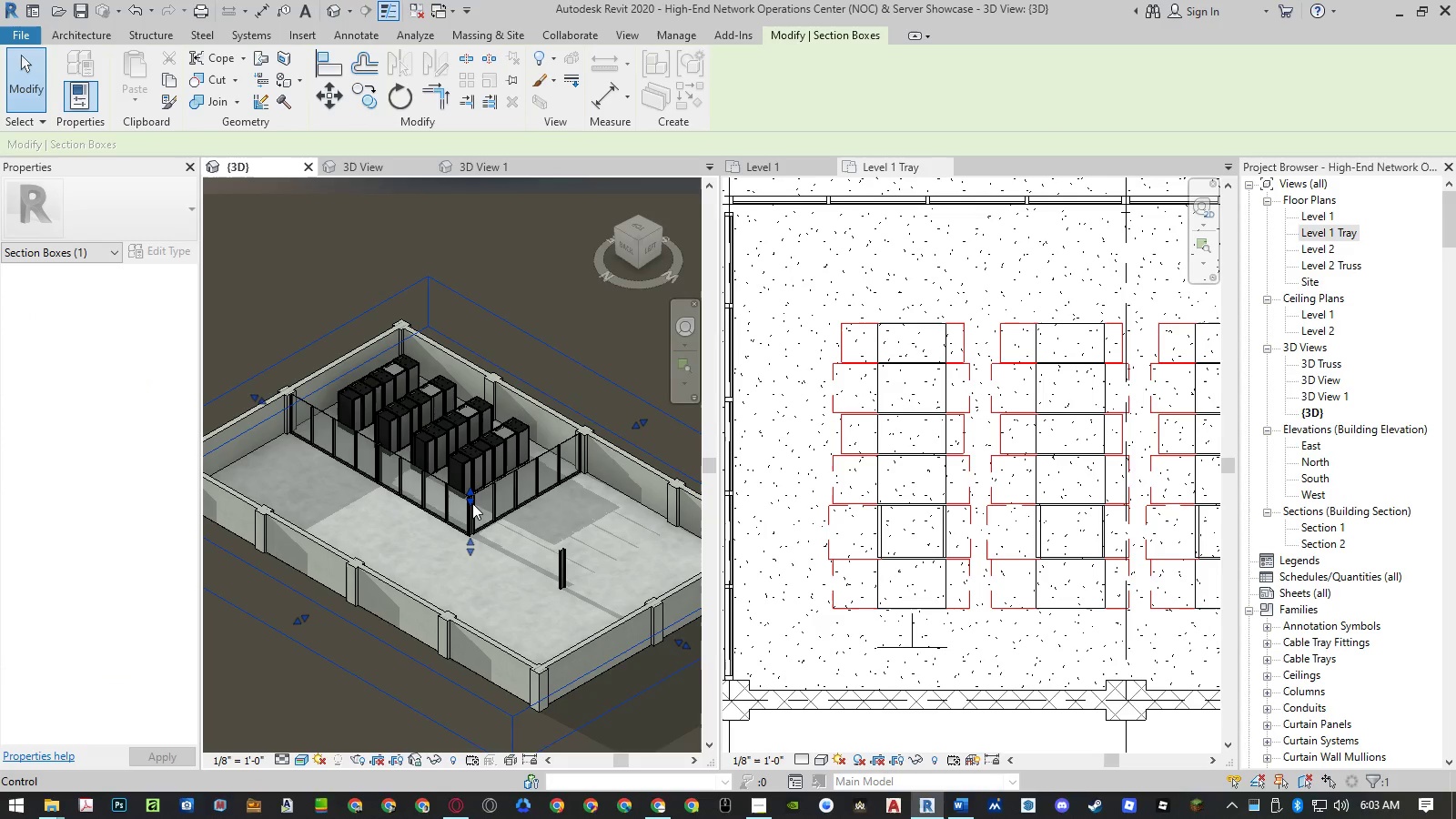 
left_click_drag(start_coordinate=[471, 500], to_coordinate=[471, 478])
 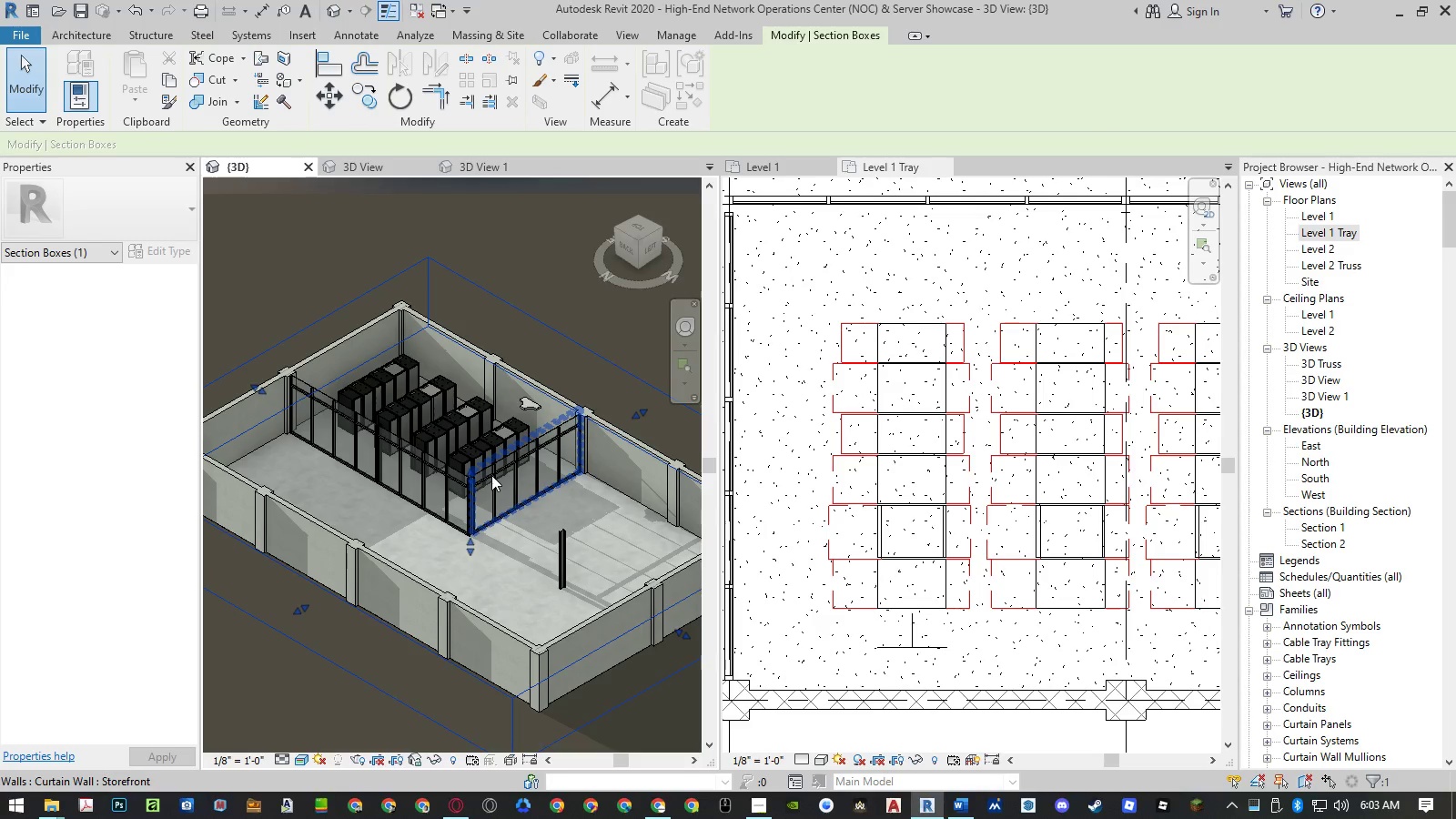 
left_click([571, 365])
 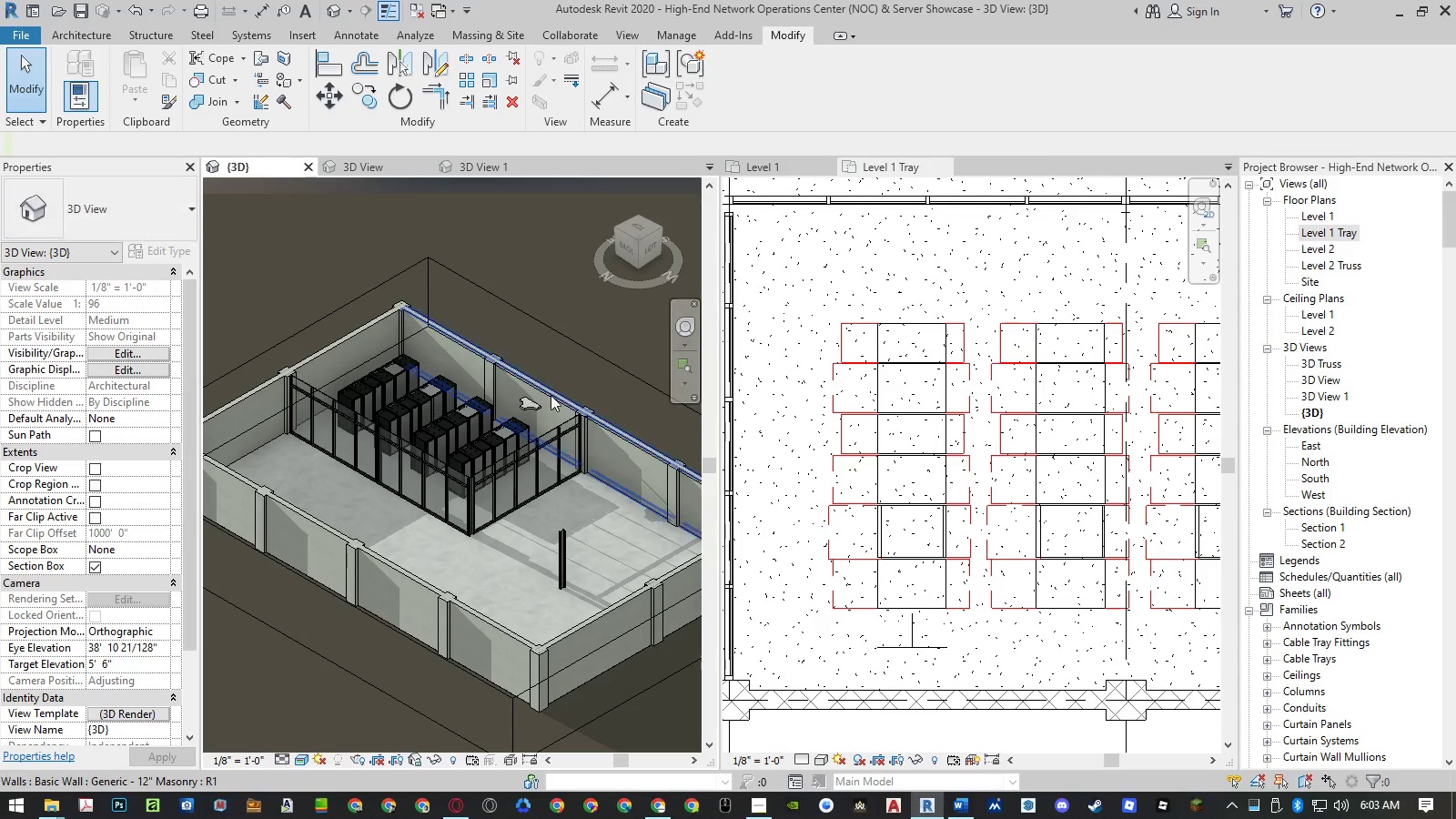 
scroll: coordinate [571, 443], scroll_direction: up, amount: 12.0
 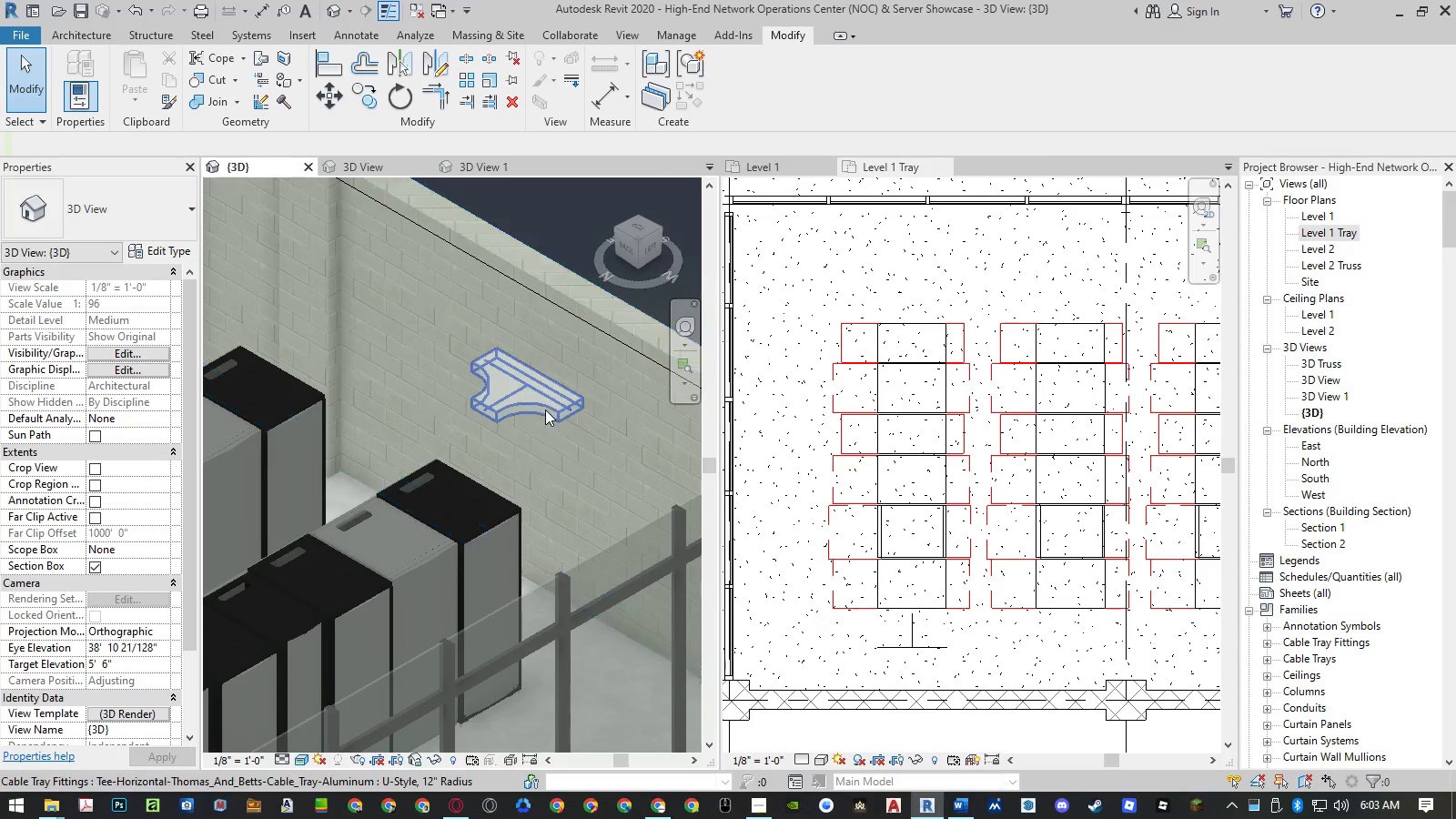 
left_click([545, 409])
 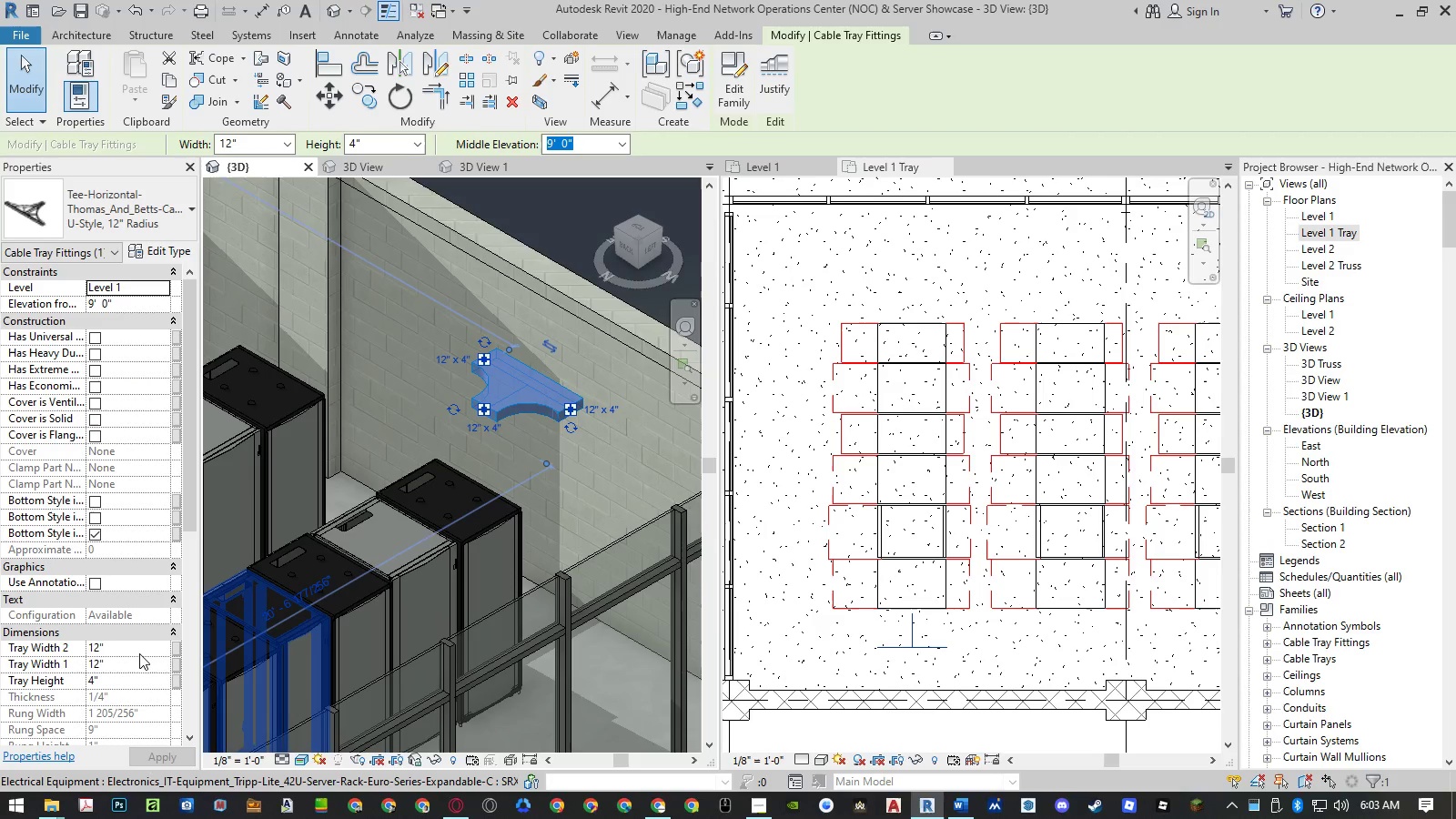 
left_click([138, 649])
 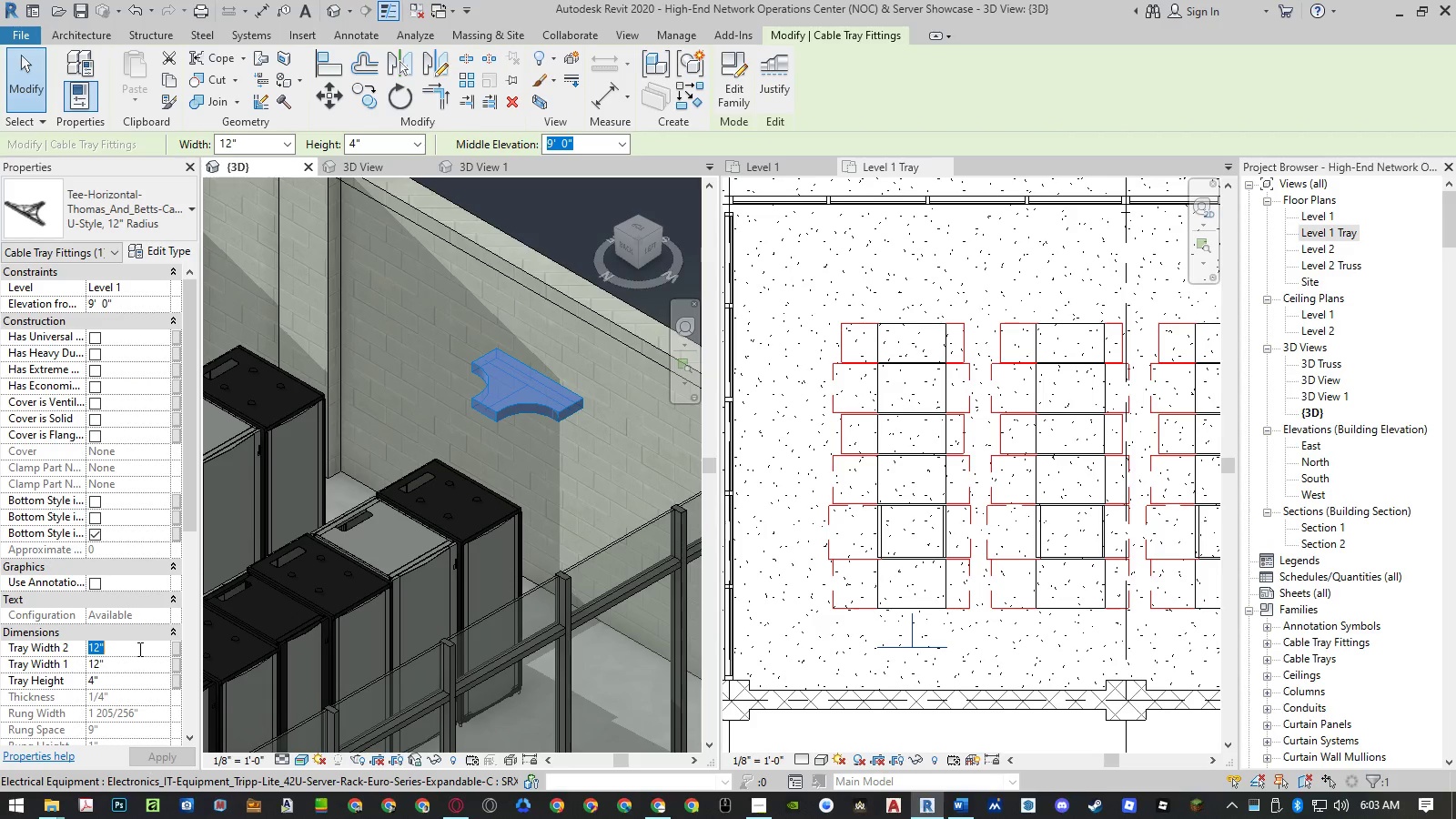 
key(Numpad1)
 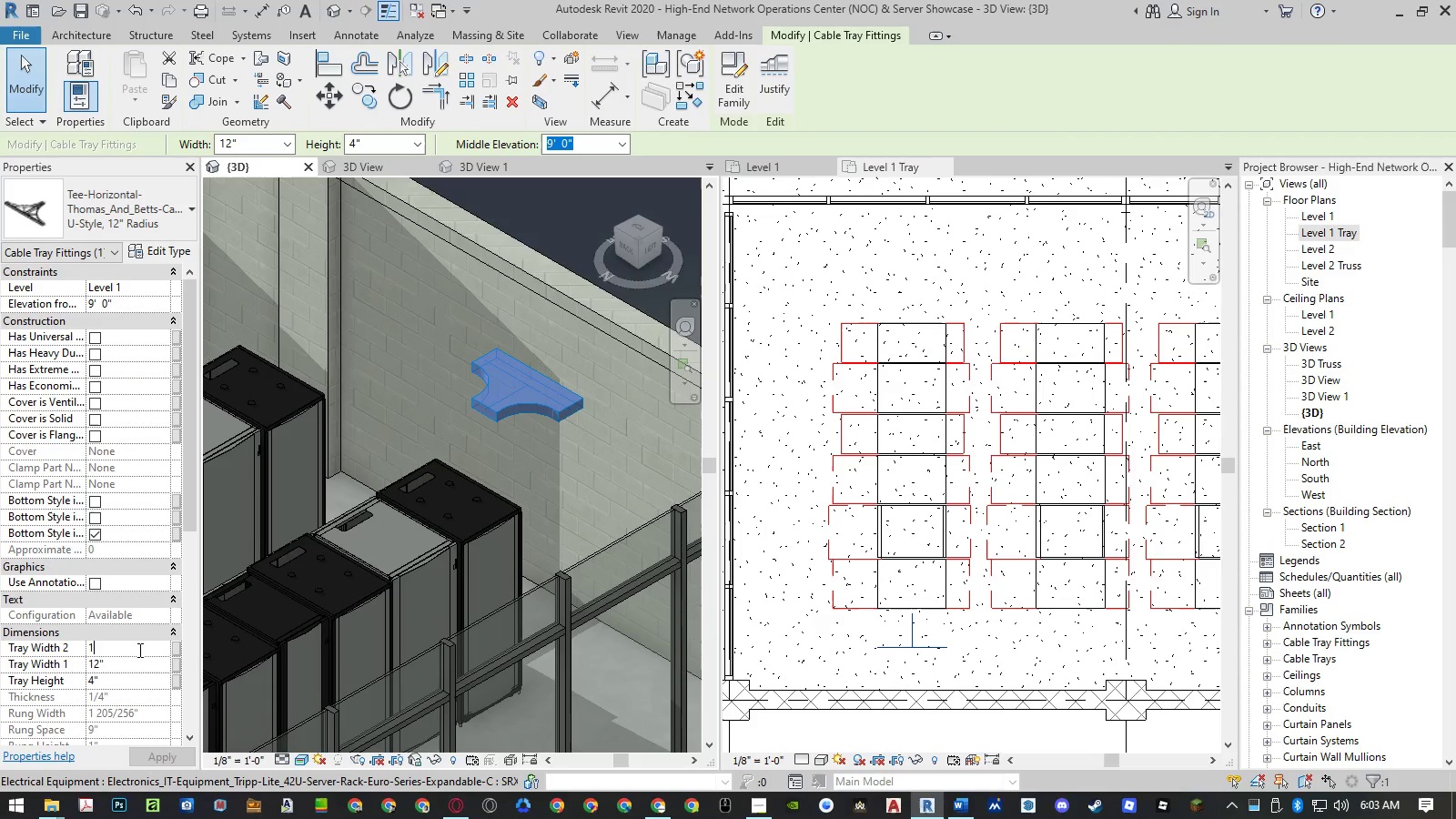 
key(Numpad0)
 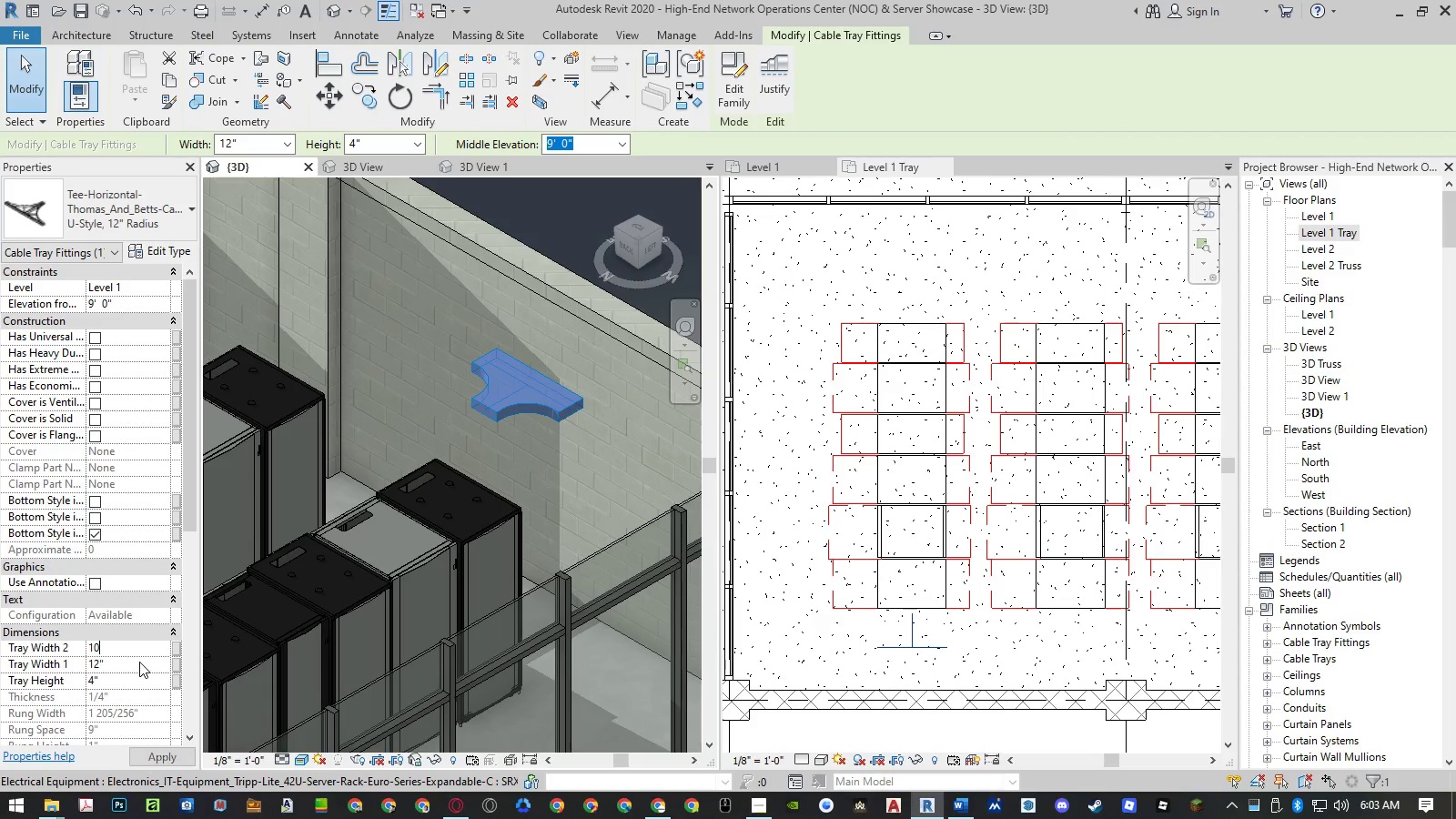 
left_click([139, 662])
 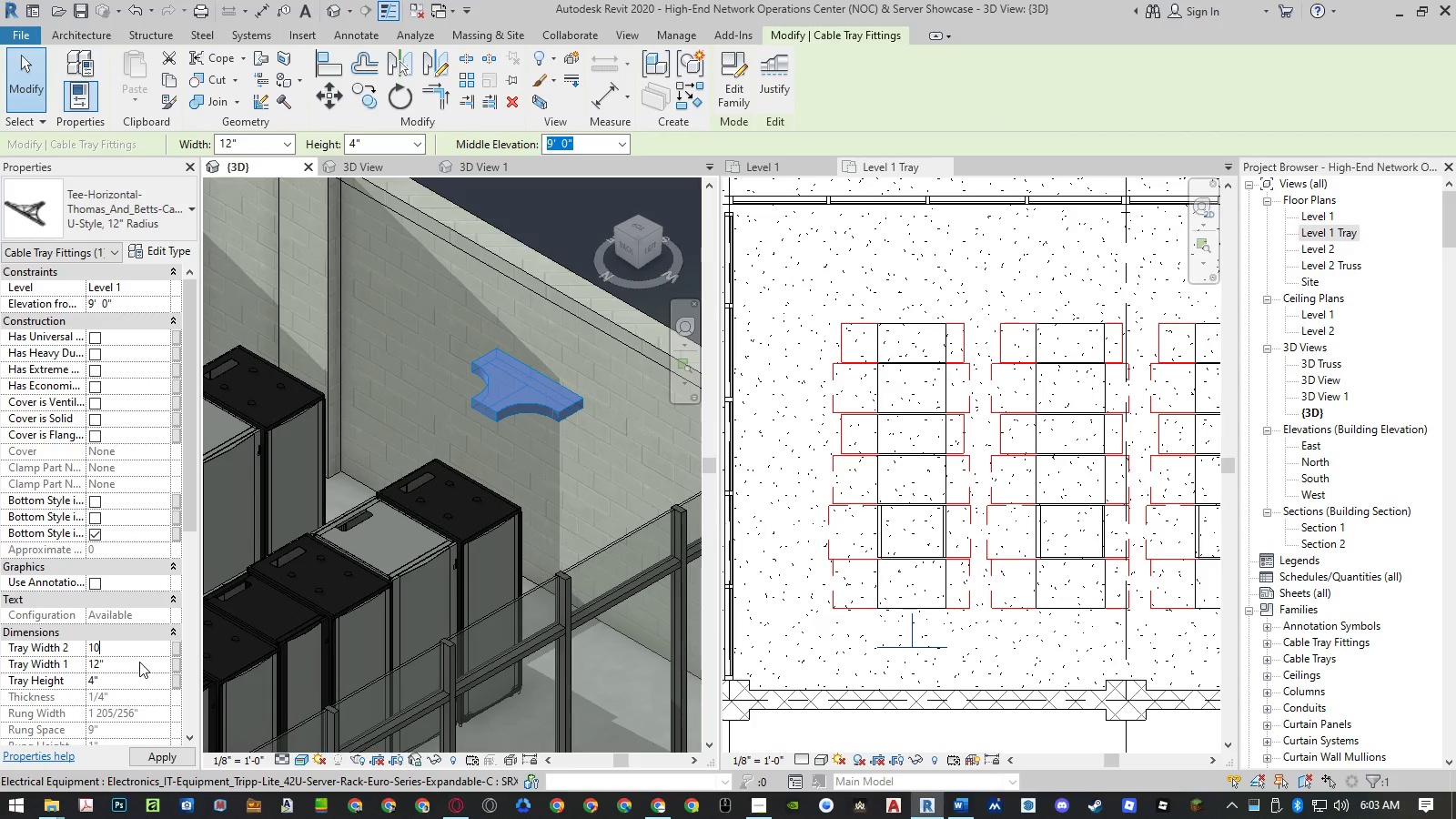 
key(Numpad1)
 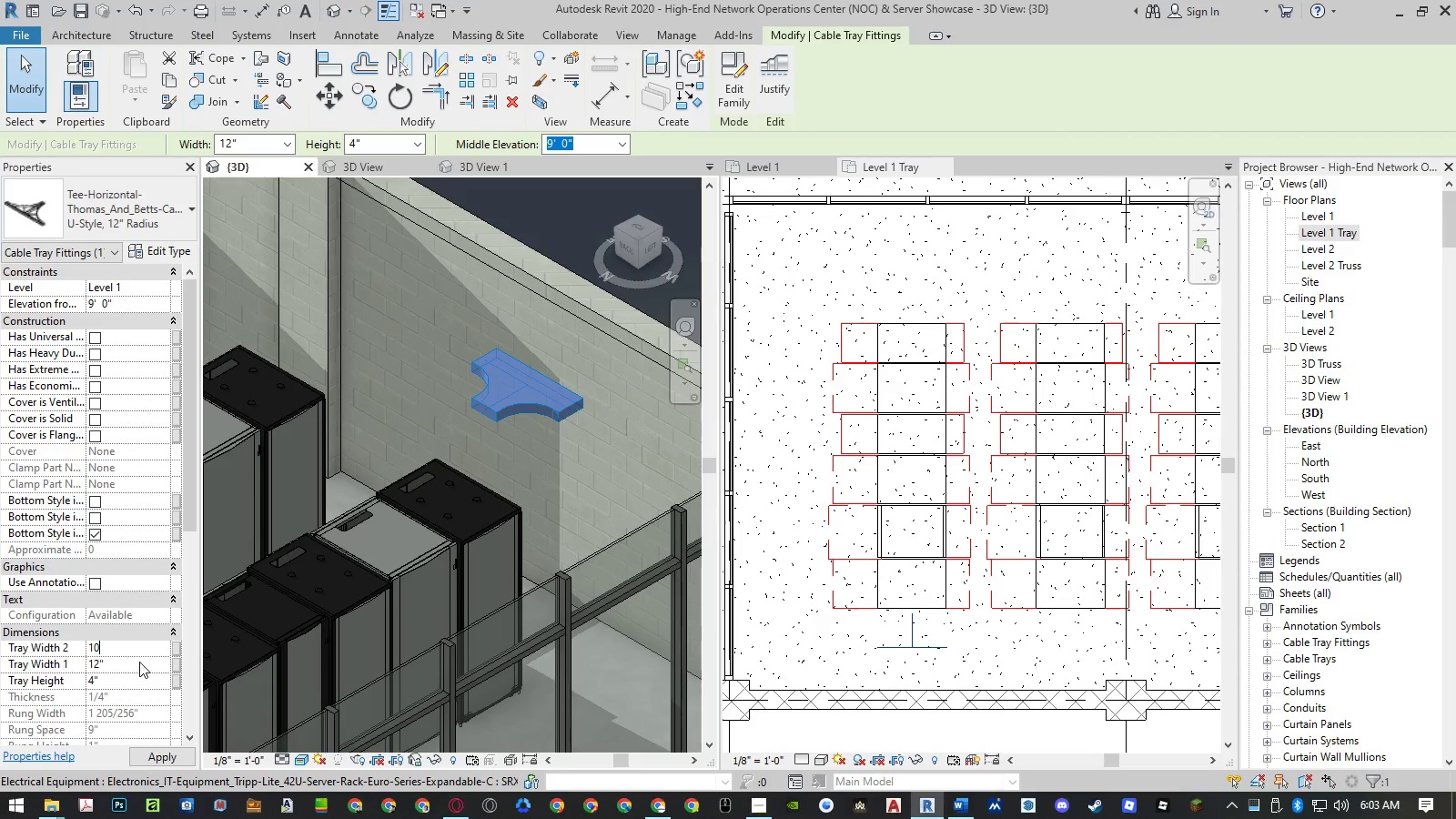 
key(Numpad0)
 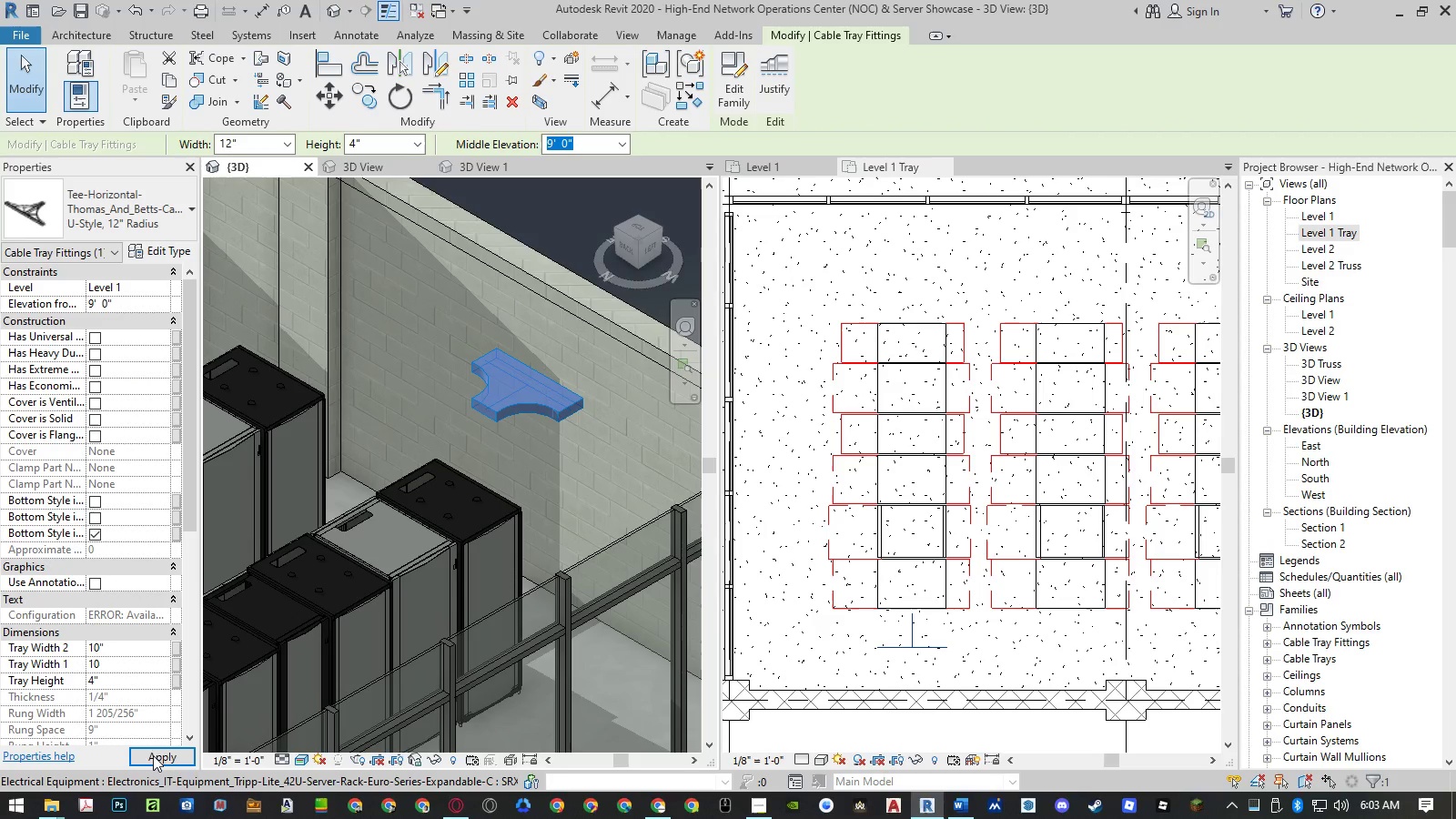 
left_click([153, 755])
 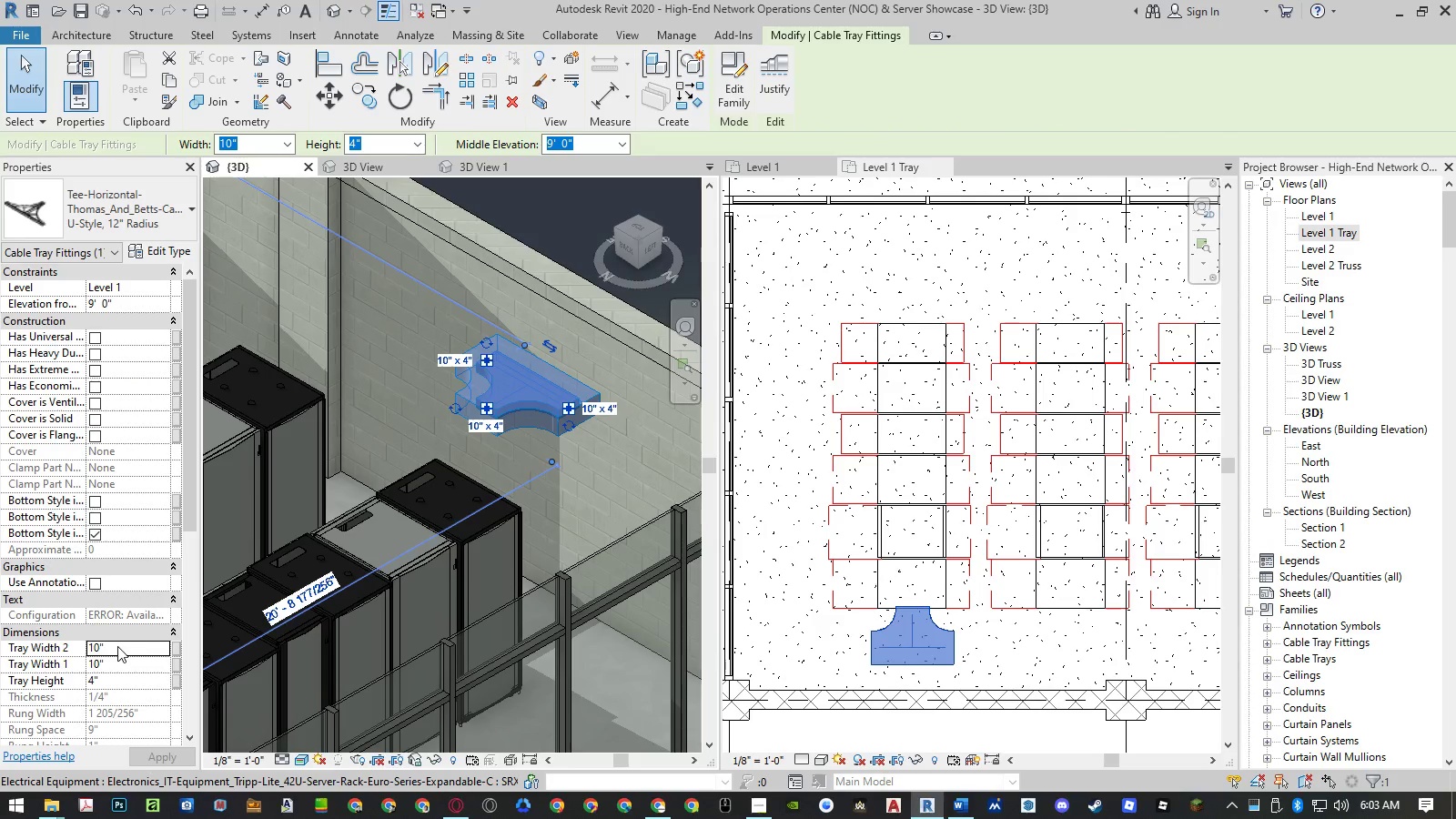 
left_click([104, 676])
 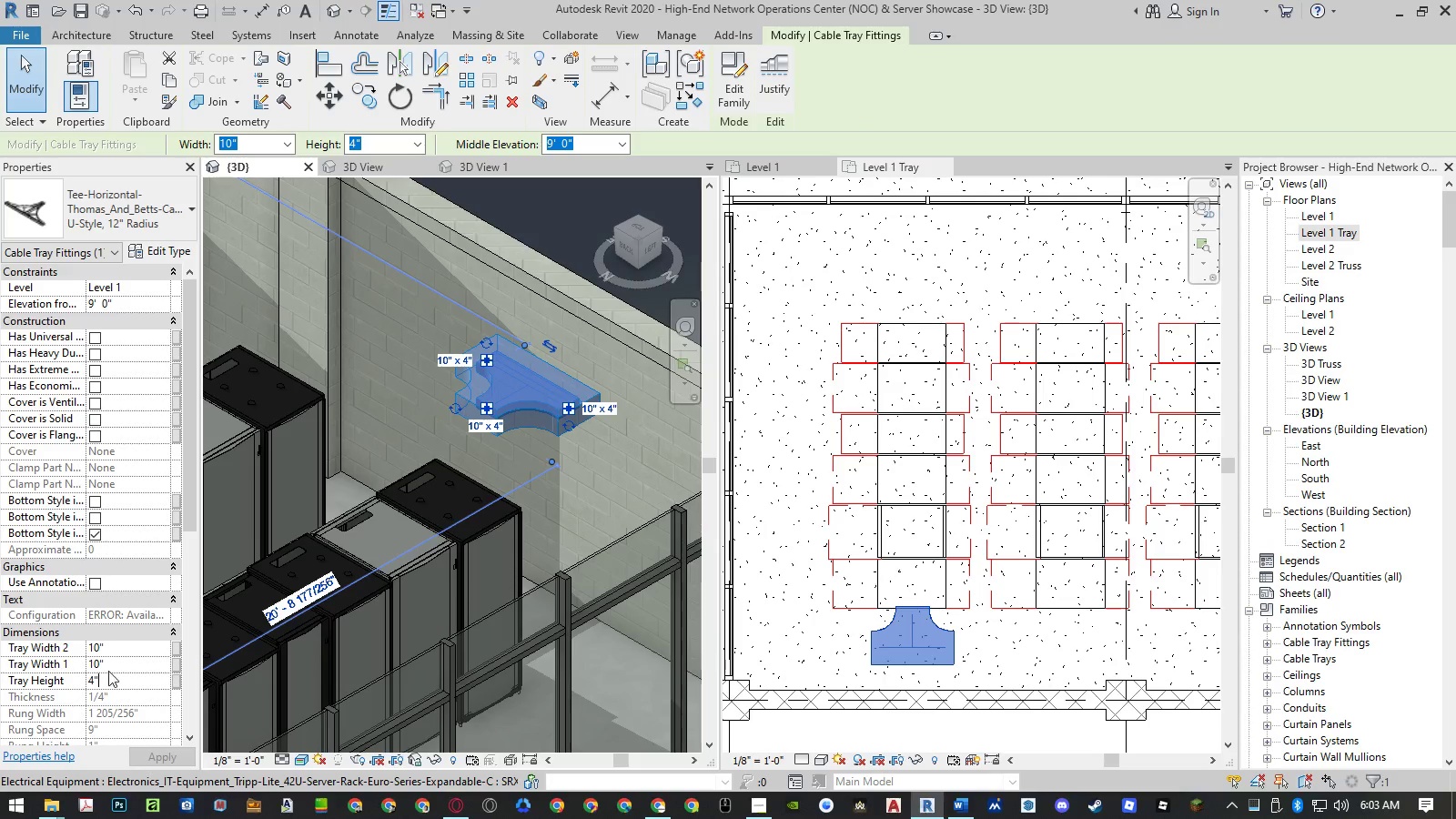 
left_click([125, 646])
 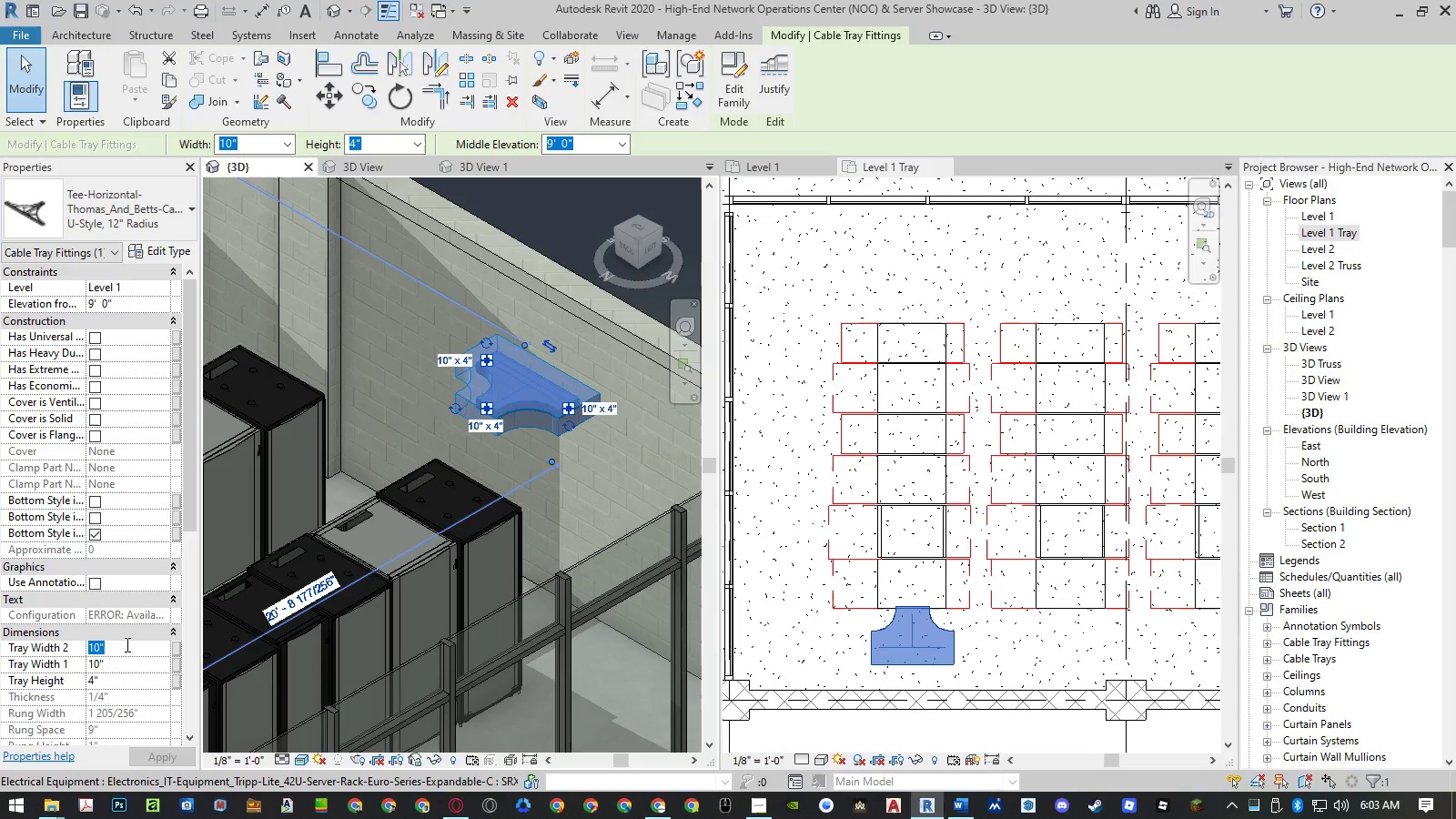 
key(Numpad1)
 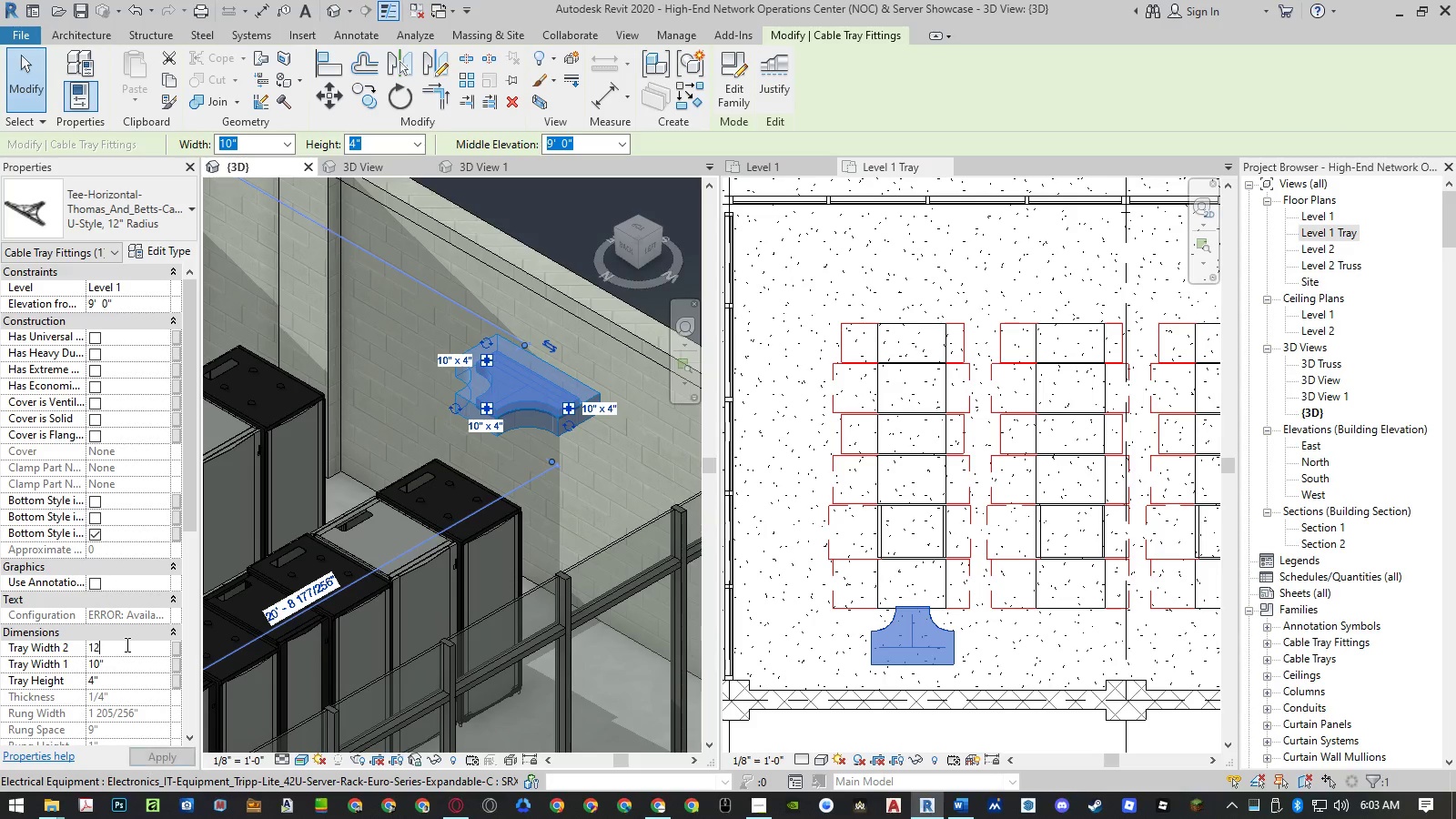 
key(Numpad2)
 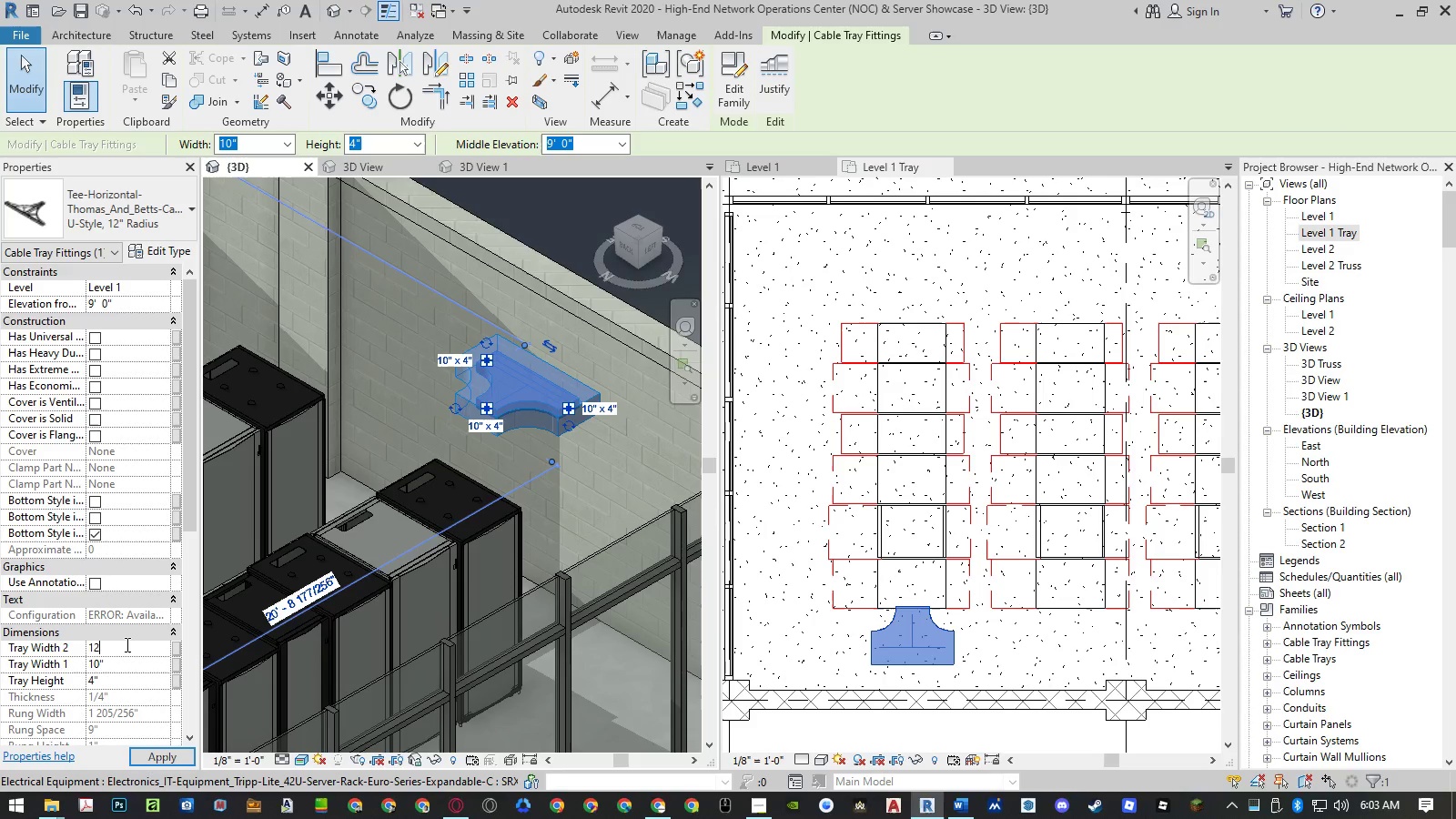 
key(NumpadEnter)
 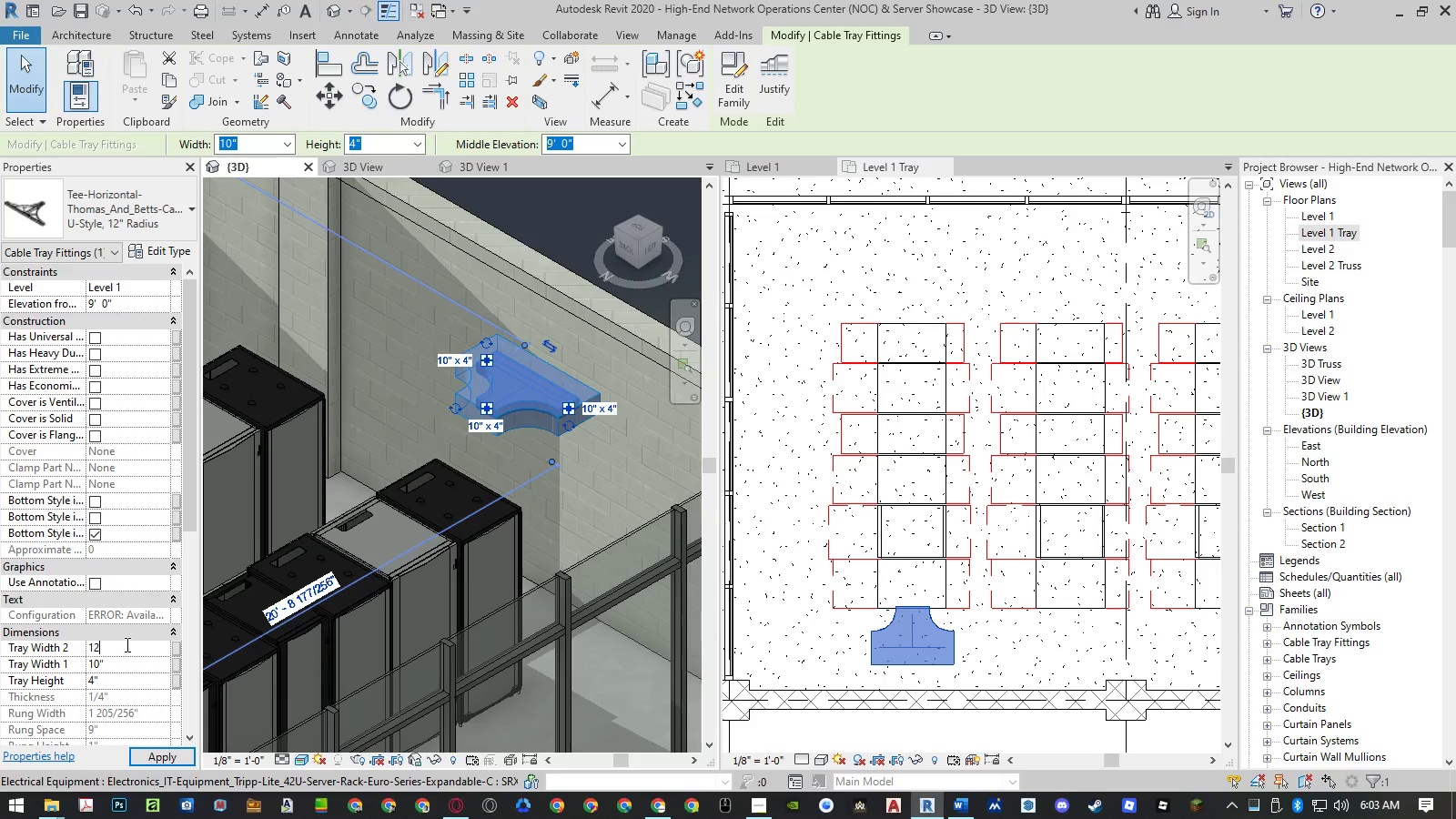 
key(NumpadEnter)
 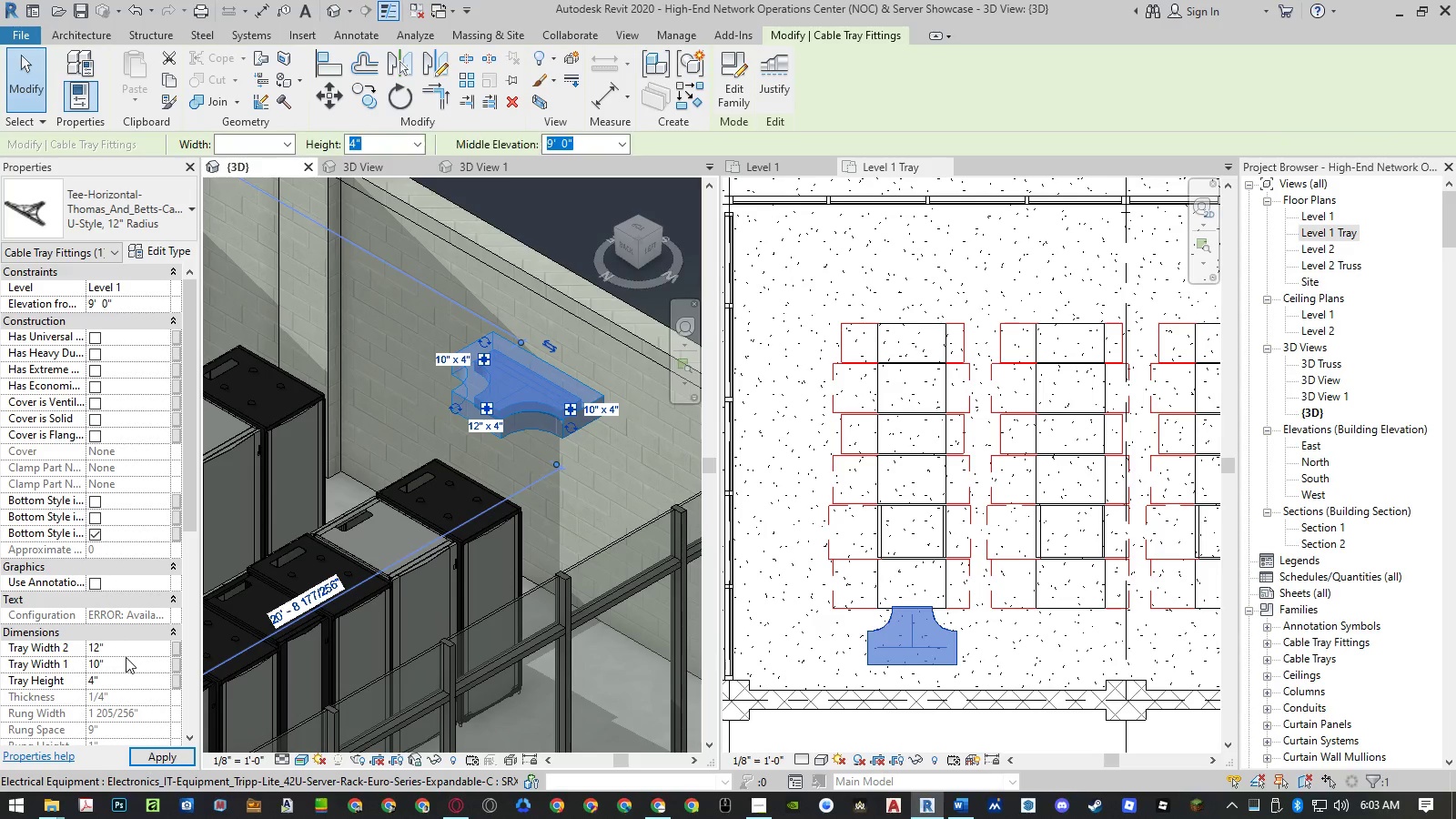 
left_click([125, 662])
 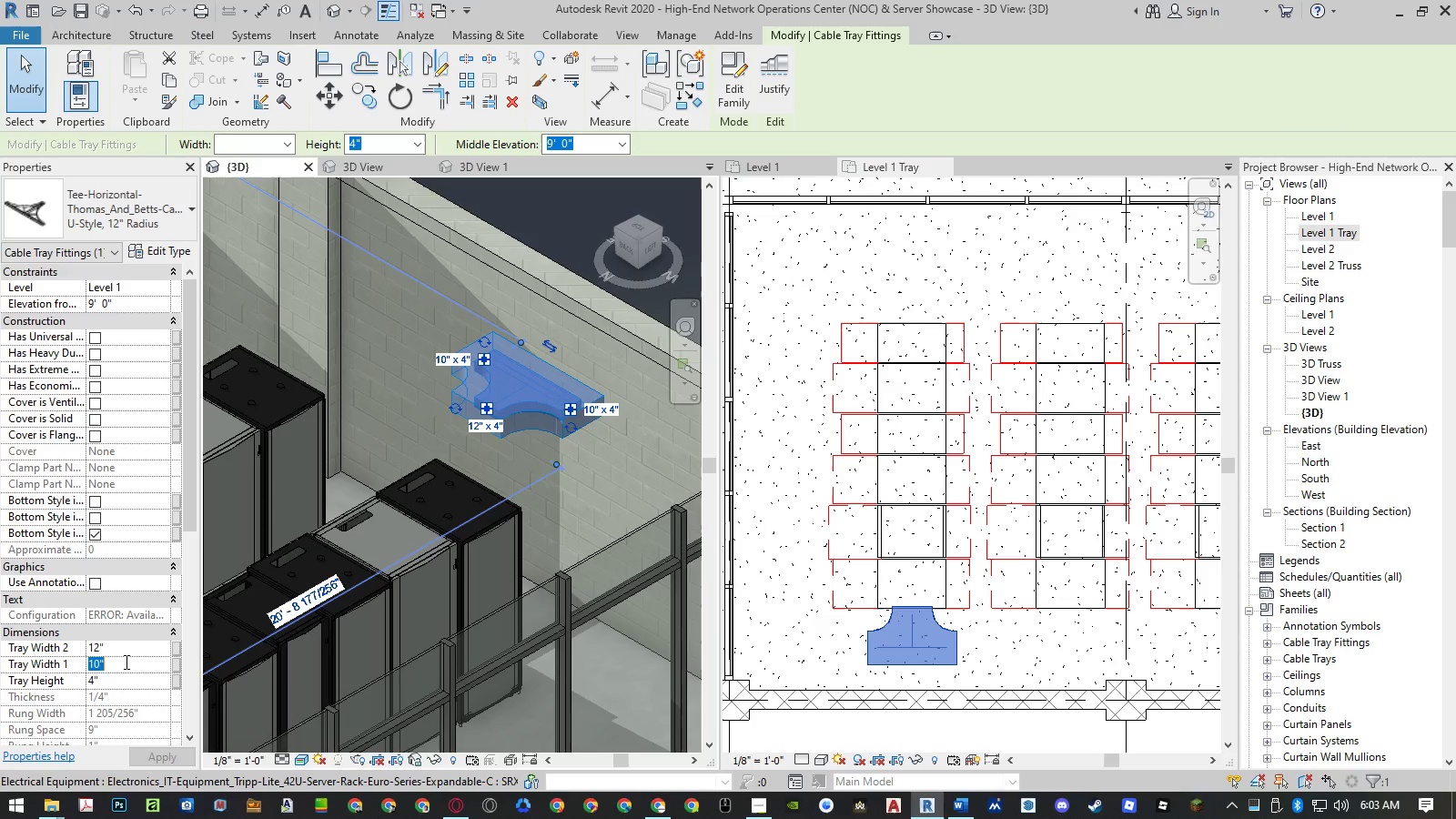 
key(Numpad1)
 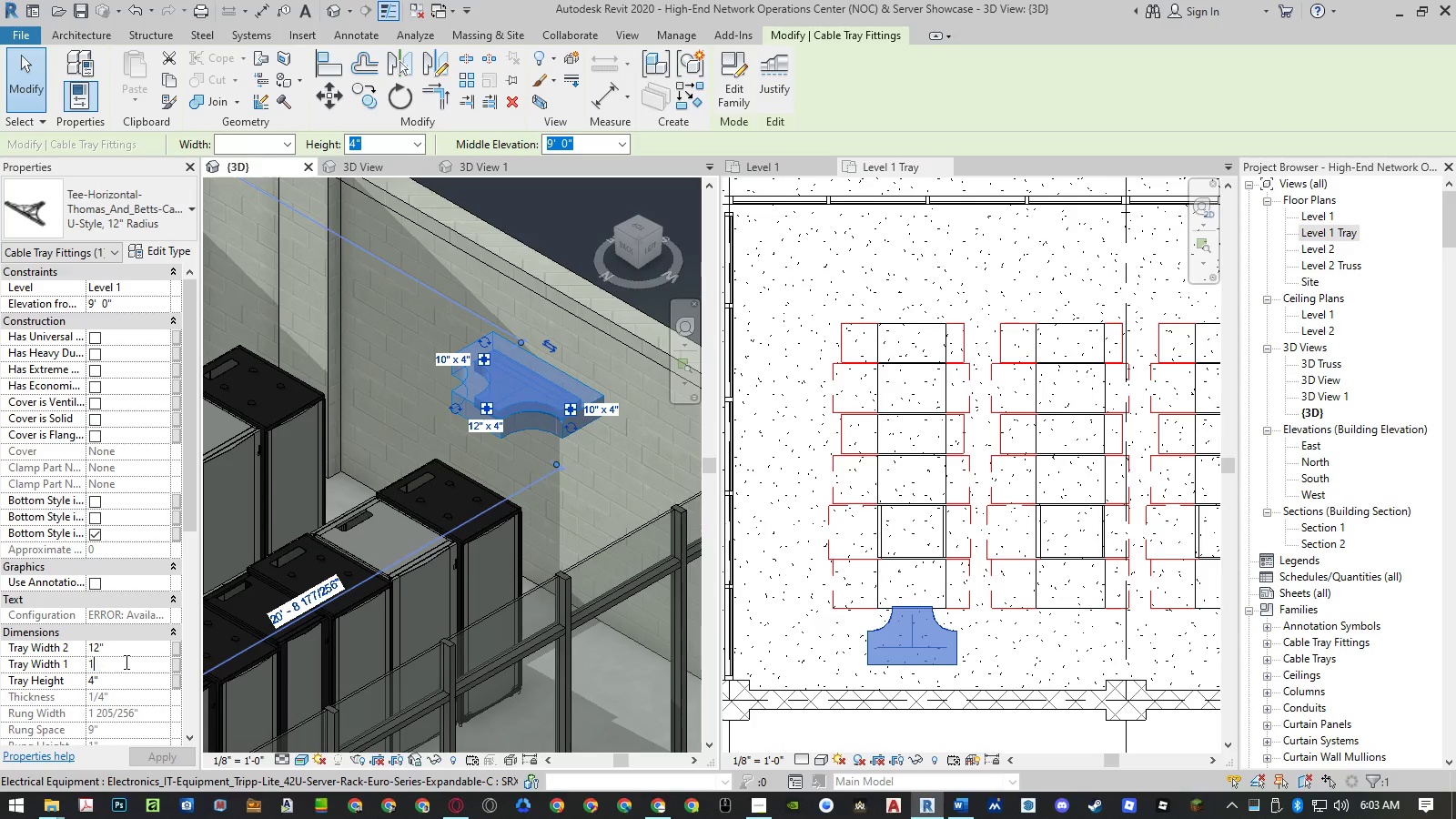 
key(Numpad2)
 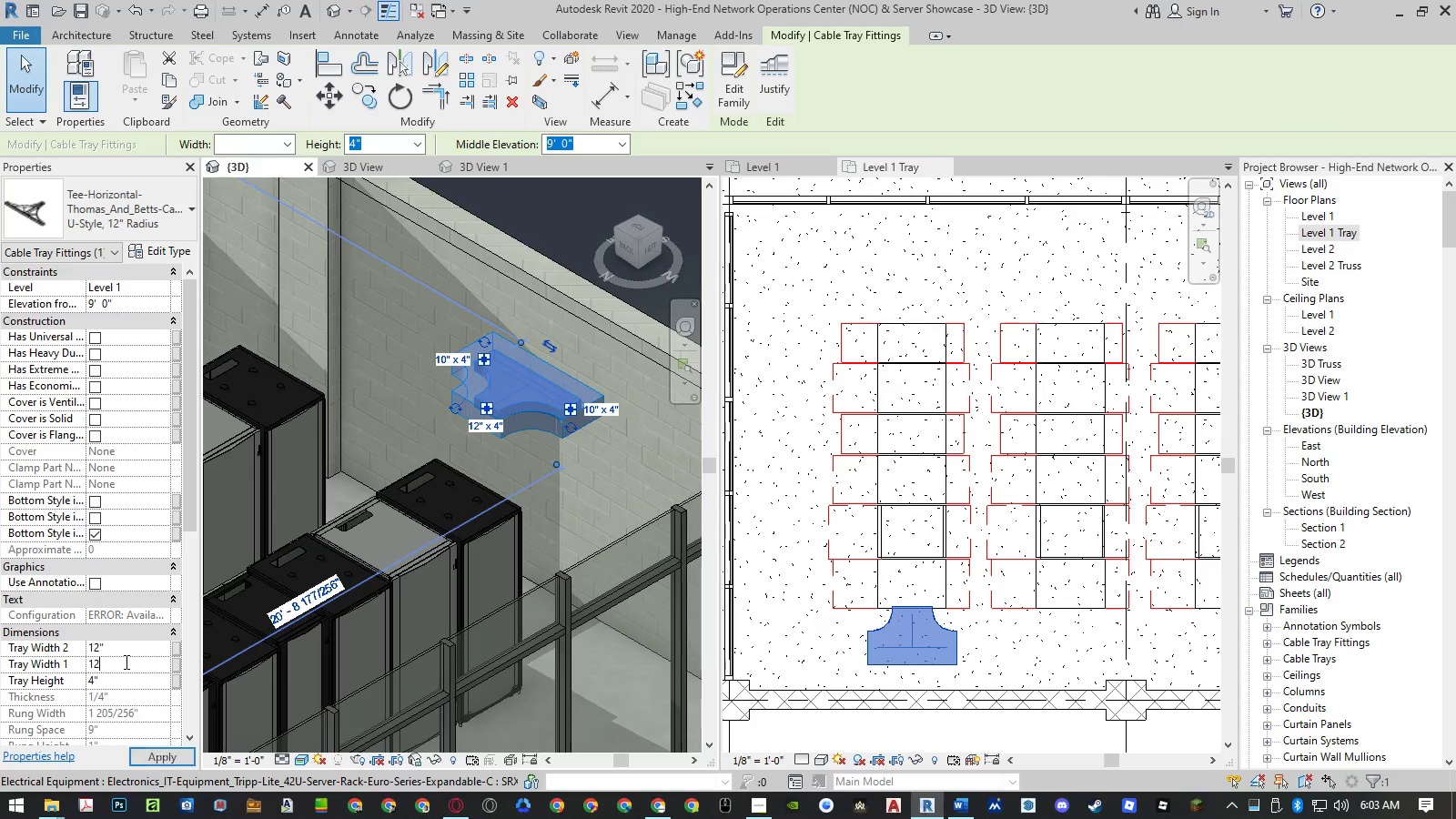 
key(NumpadEnter)
 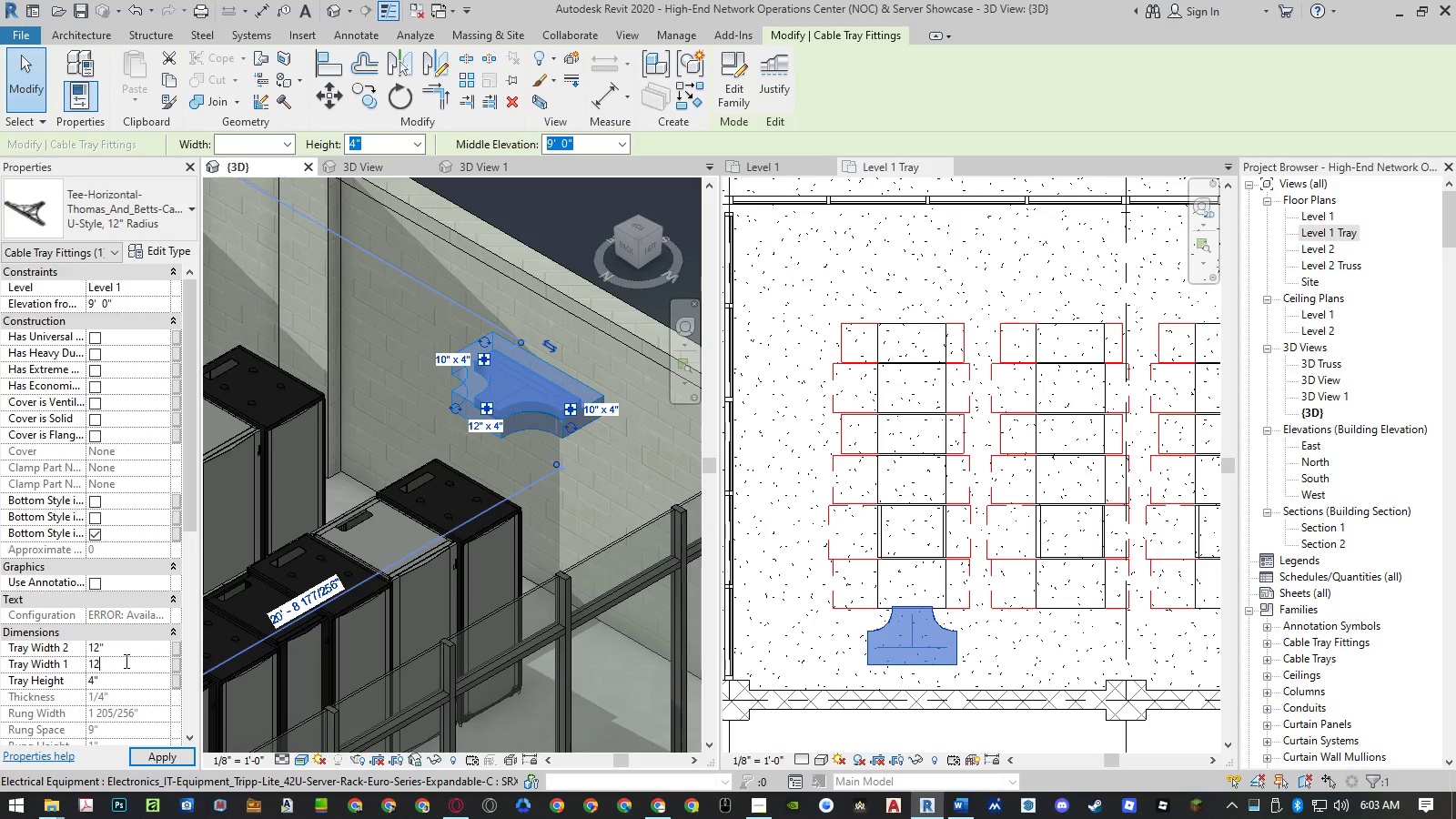 
key(NumpadEnter)
 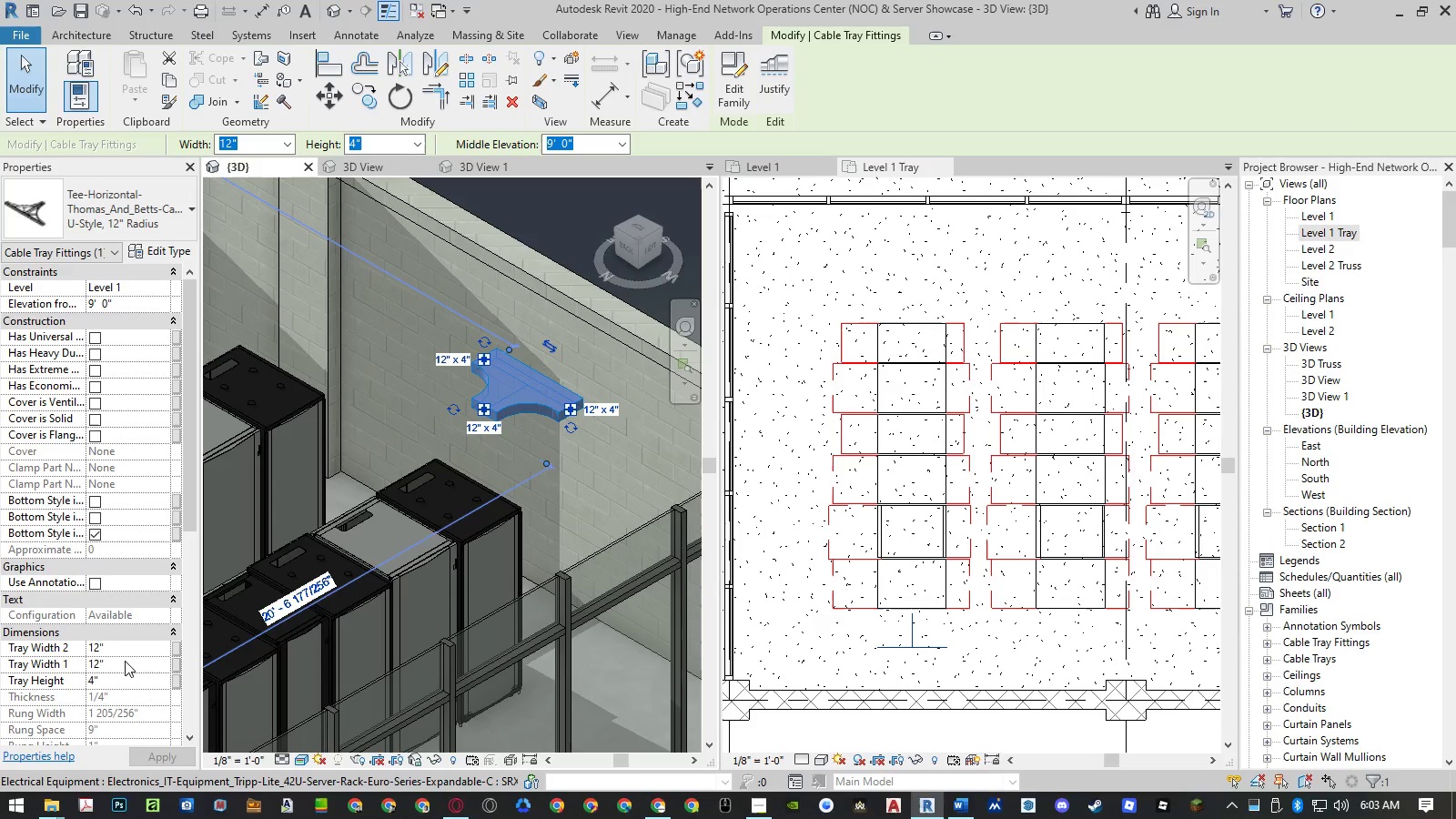 
left_click([125, 648])
 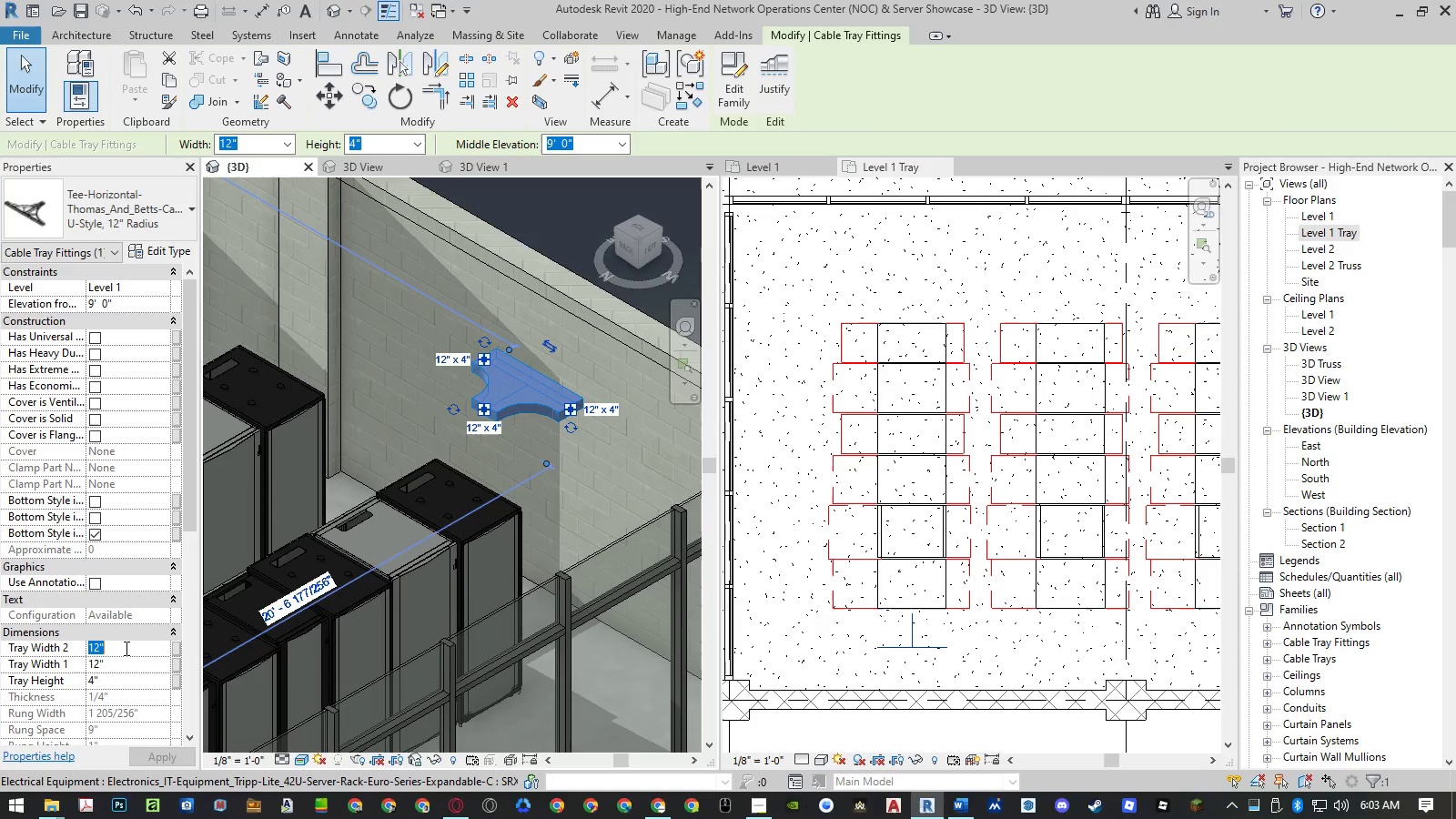 
key(Numpad1)
 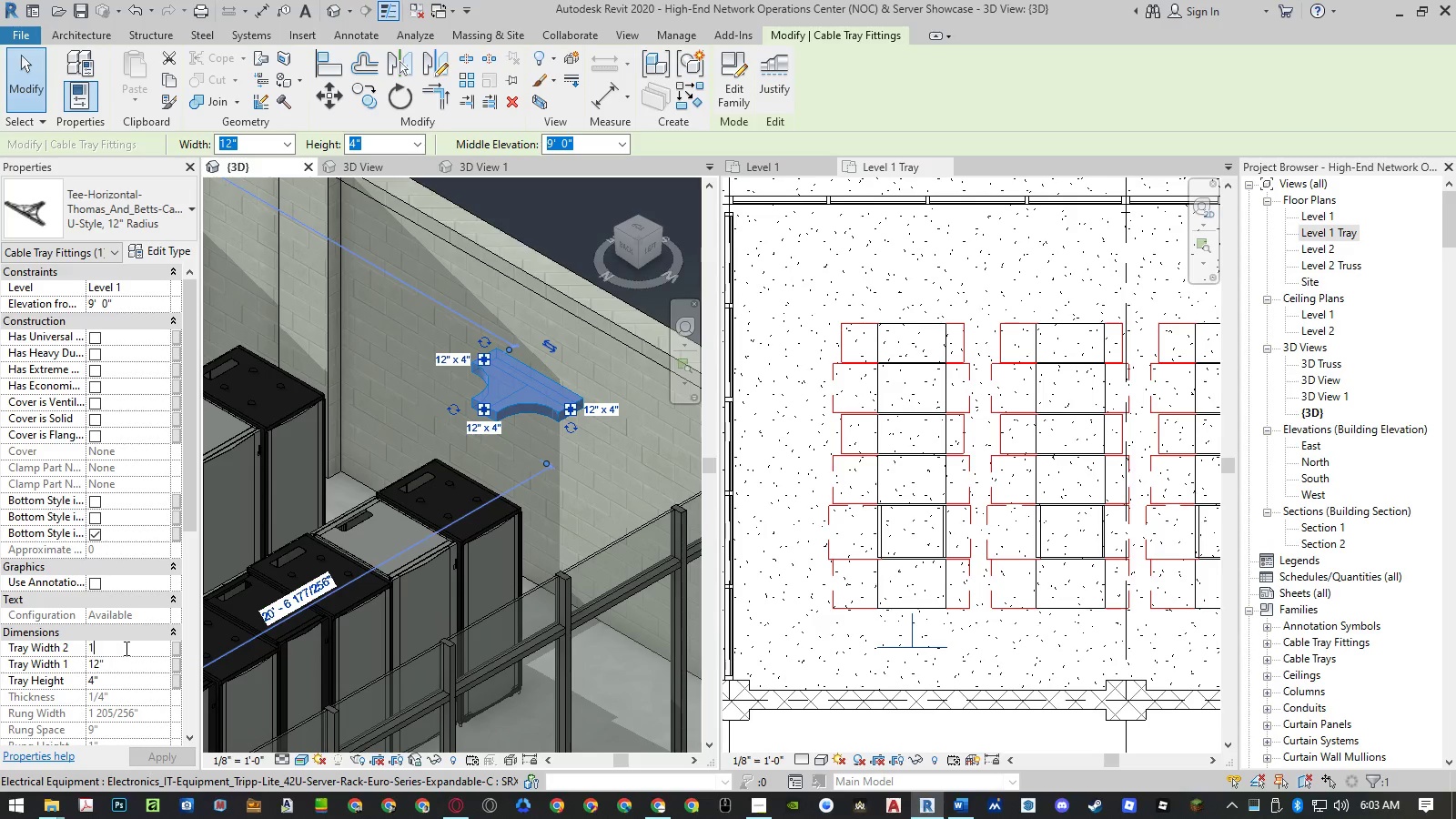 
key(Numpad0)
 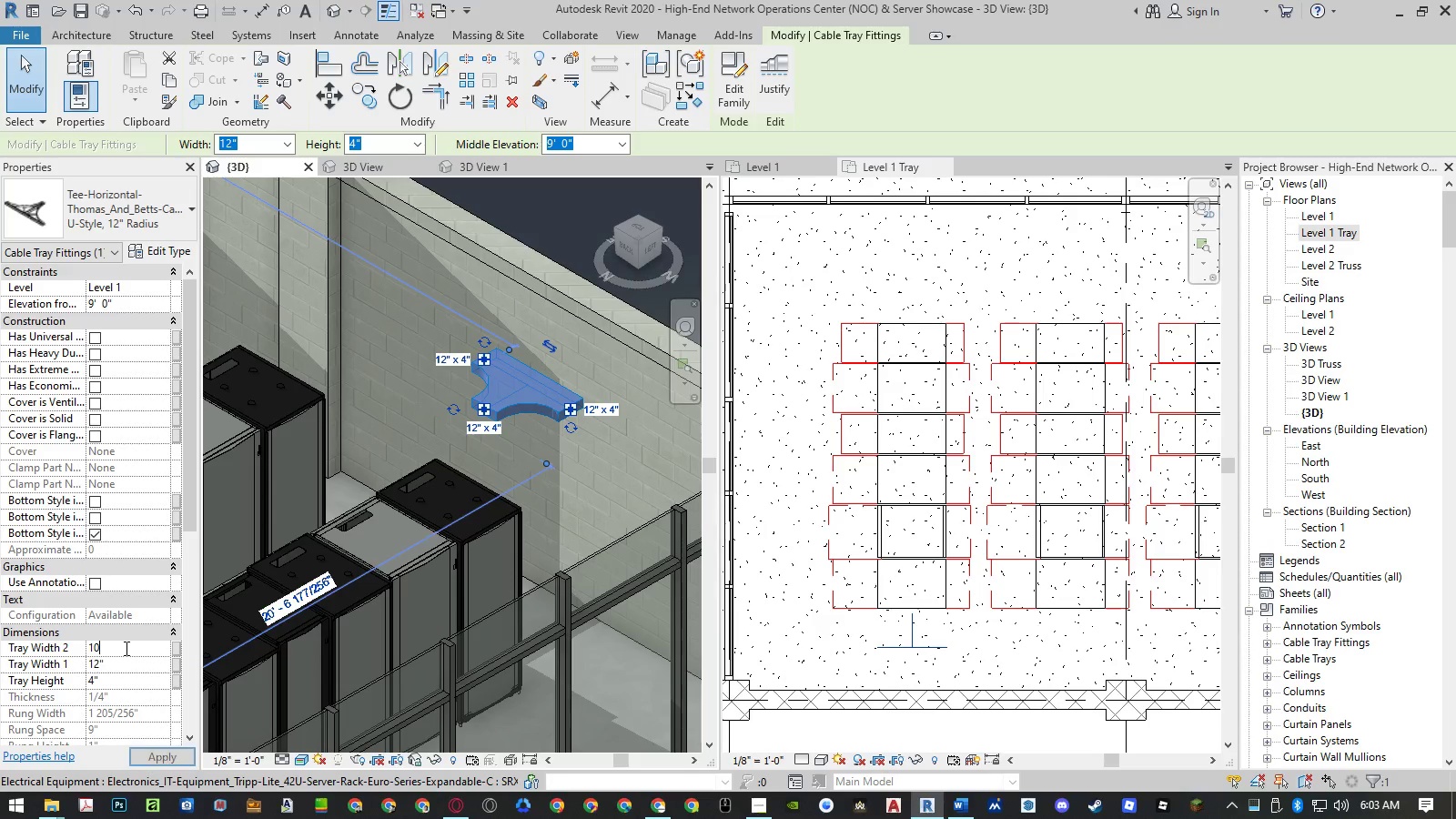 
key(NumpadEnter)
 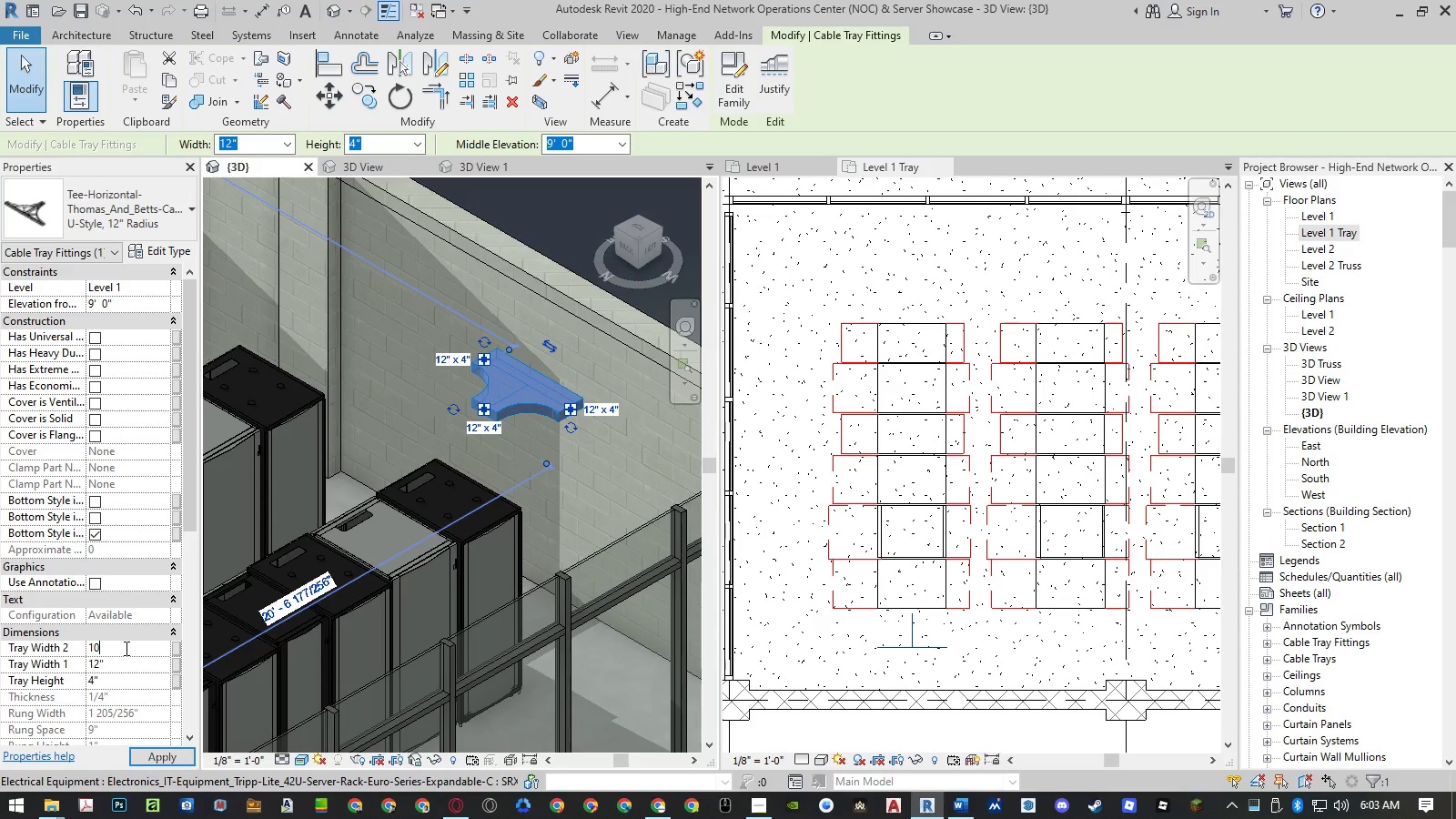 
key(NumpadEnter)
 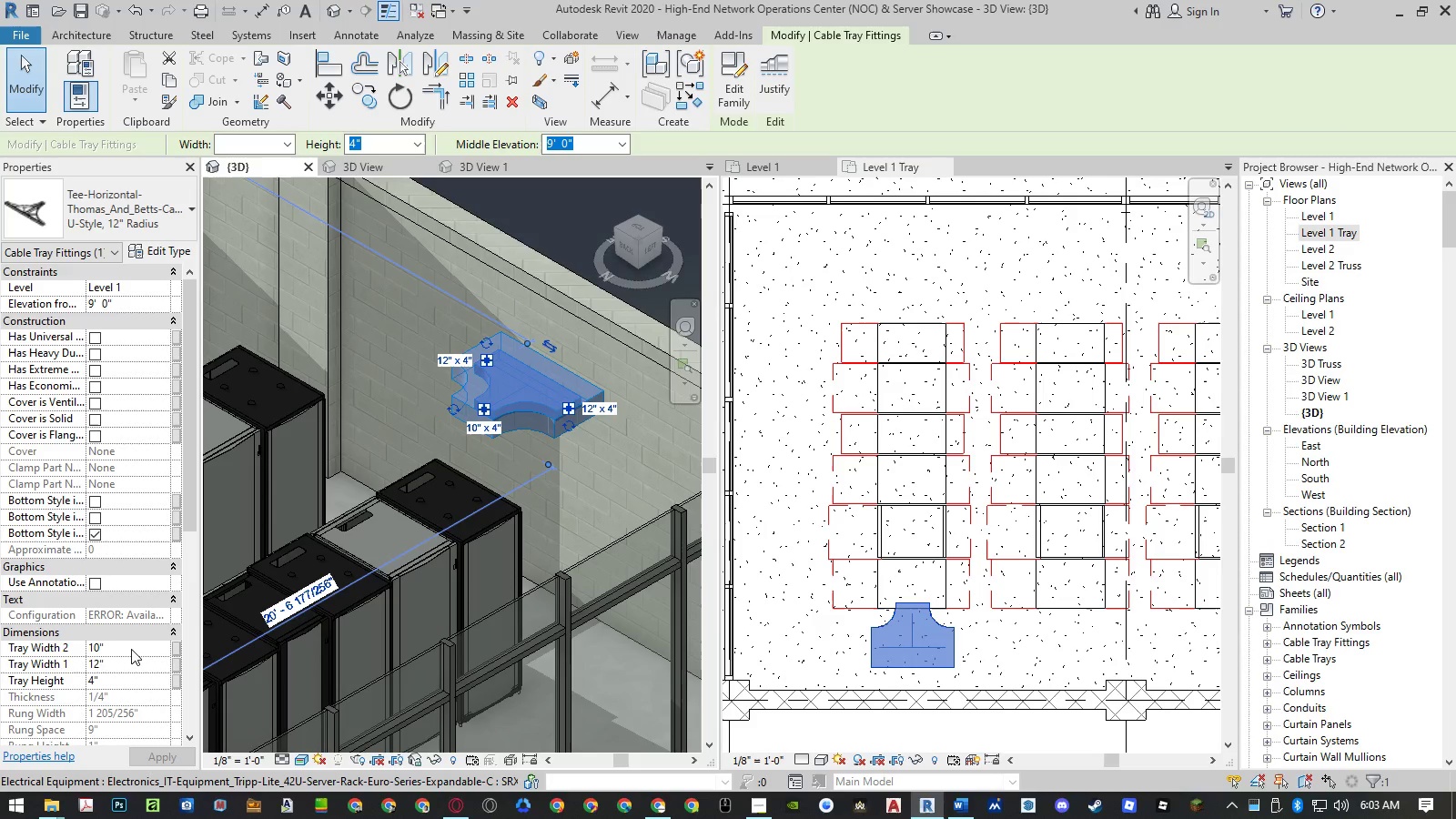 
left_click([573, 556])
 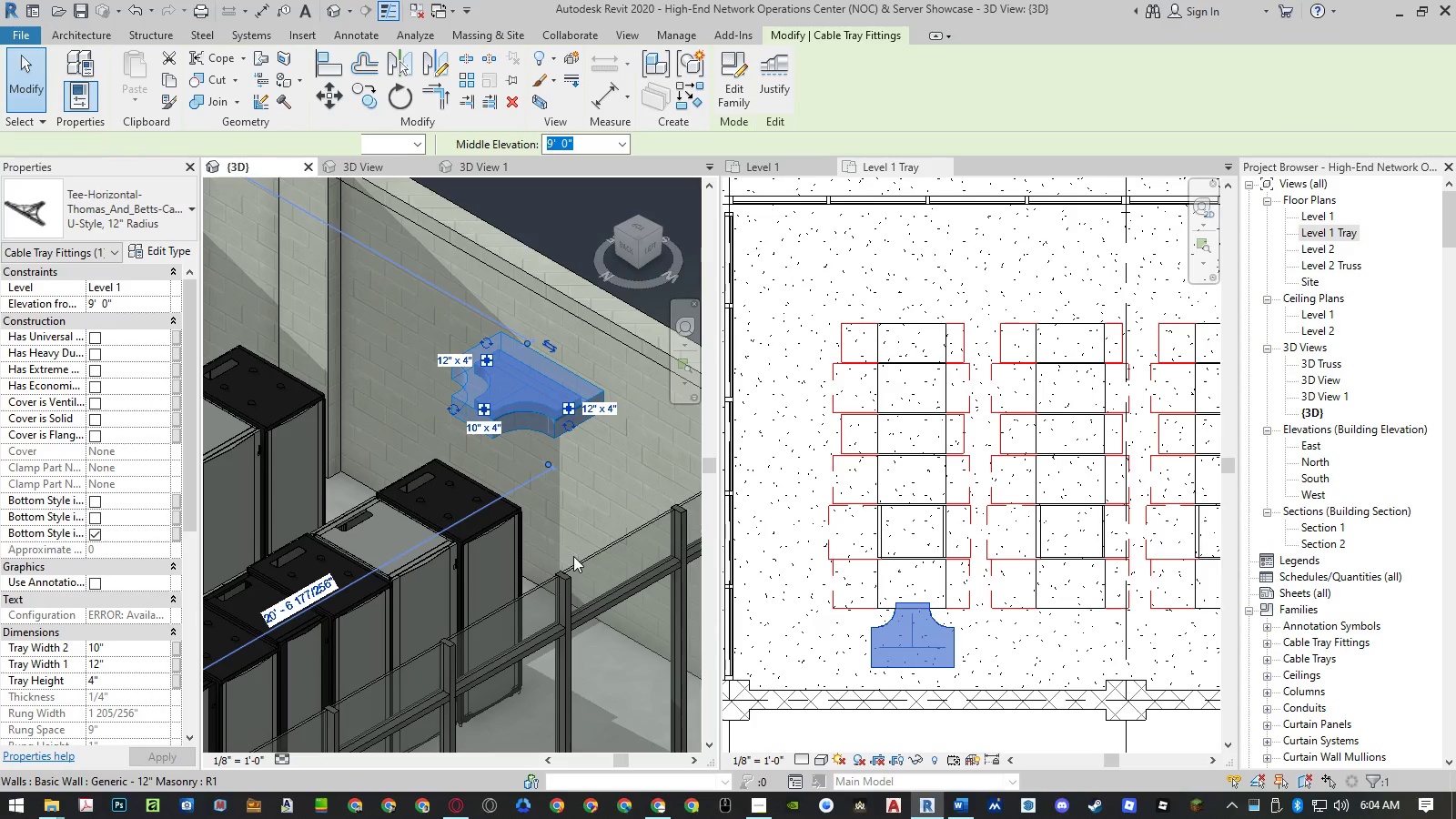 
key(Control+ControlLeft)
 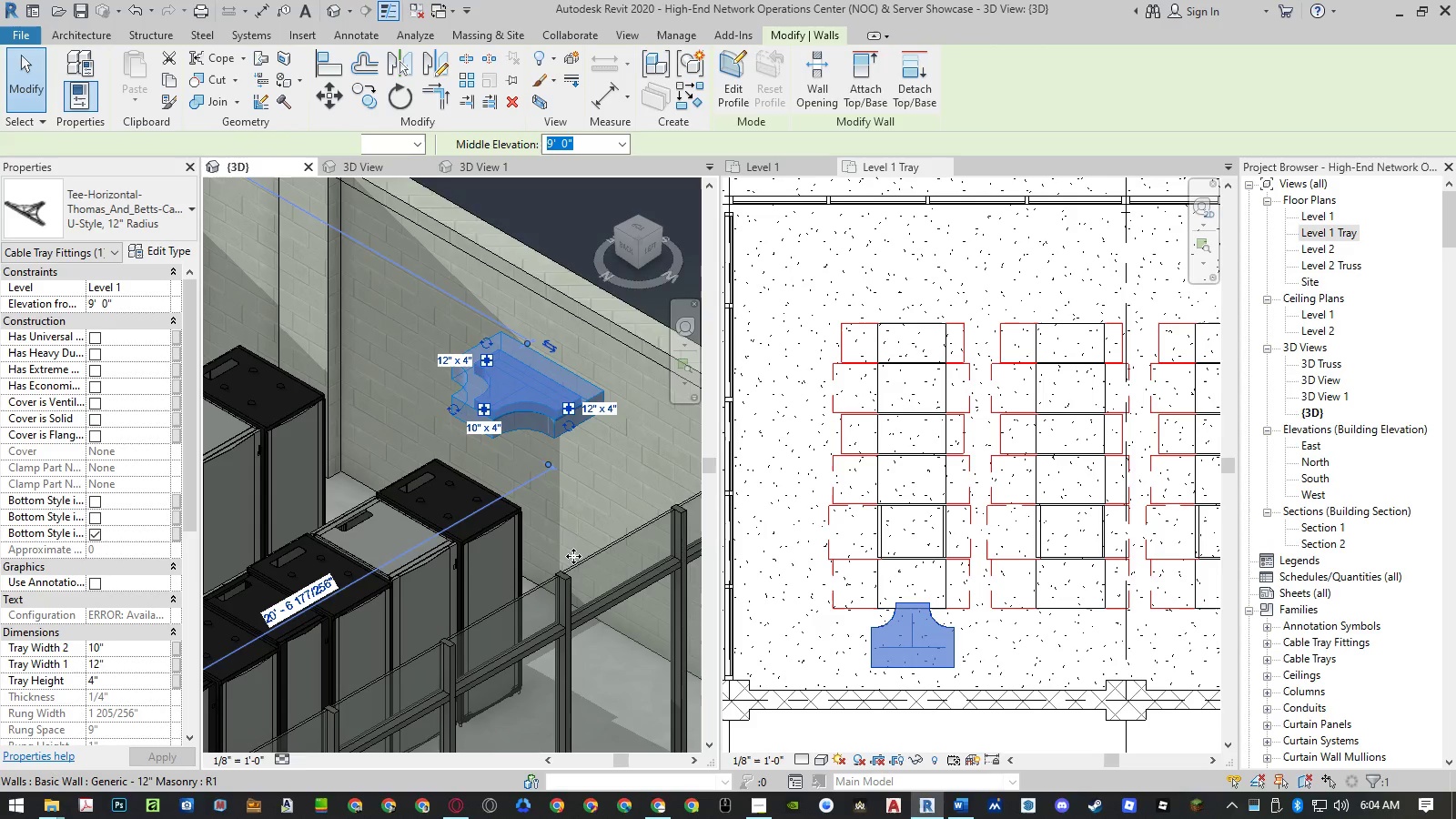 
key(Control+Z)
 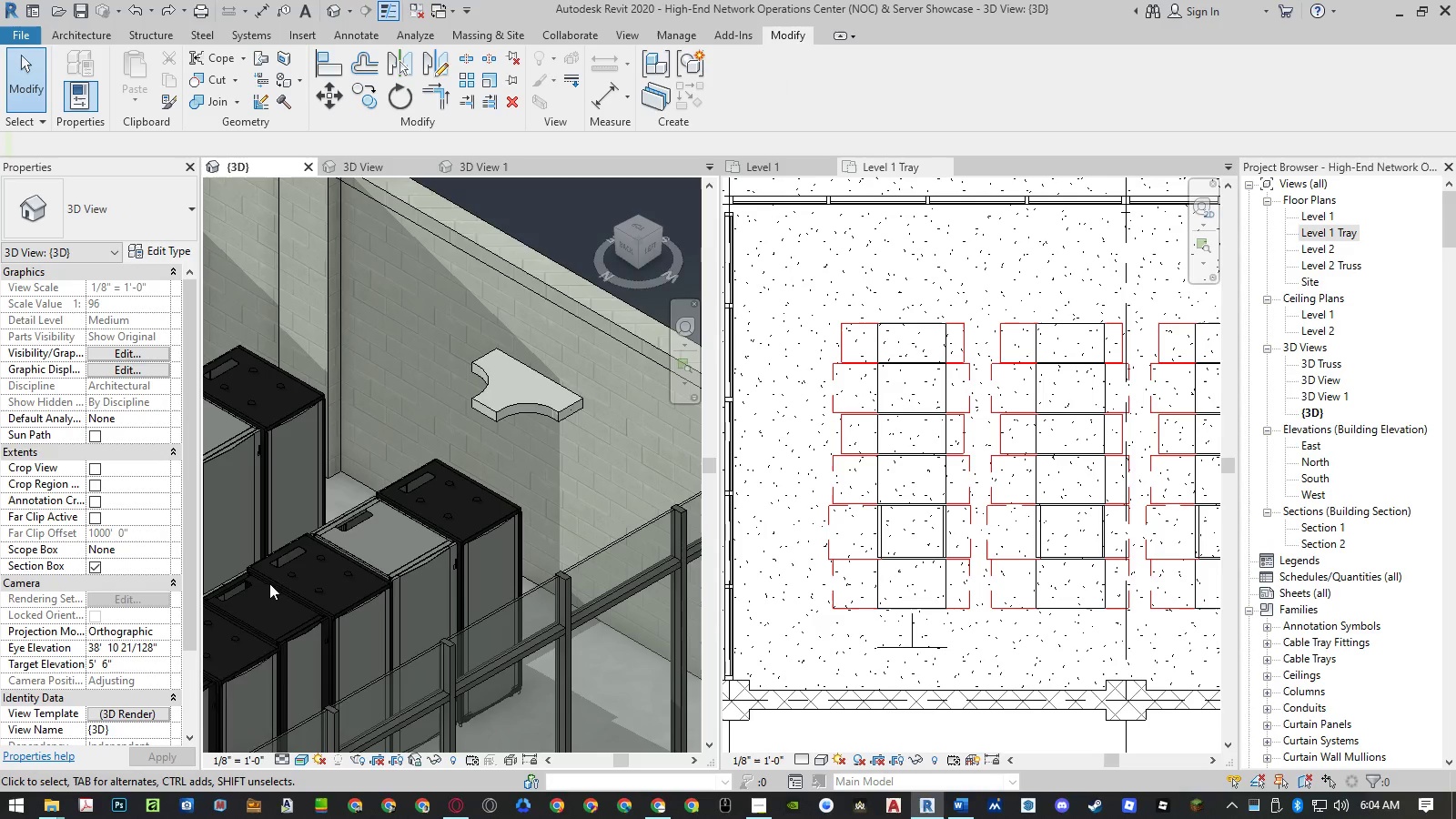 
left_click([495, 404])
 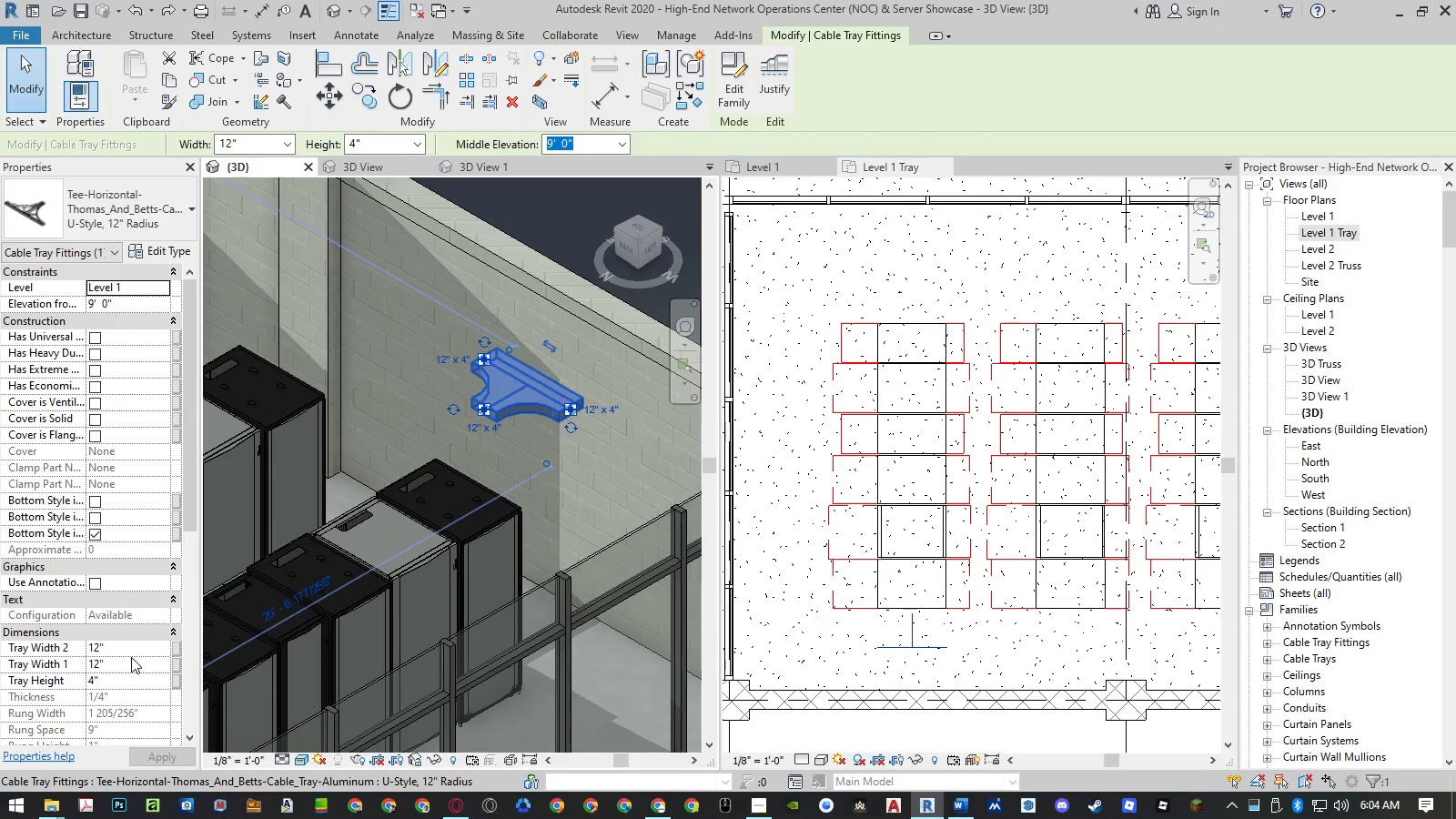 
left_click([130, 665])
 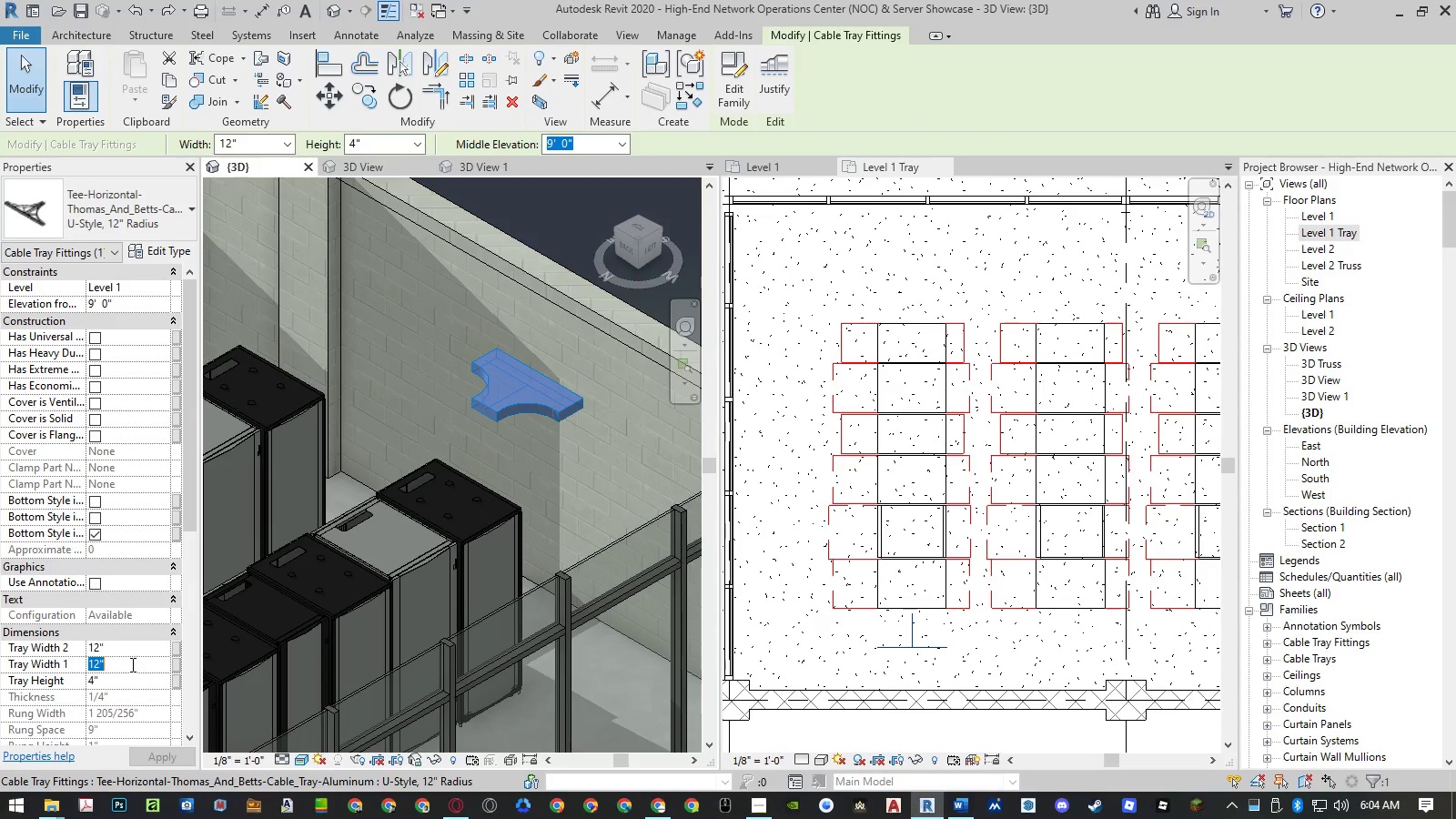 
key(Numpad1)
 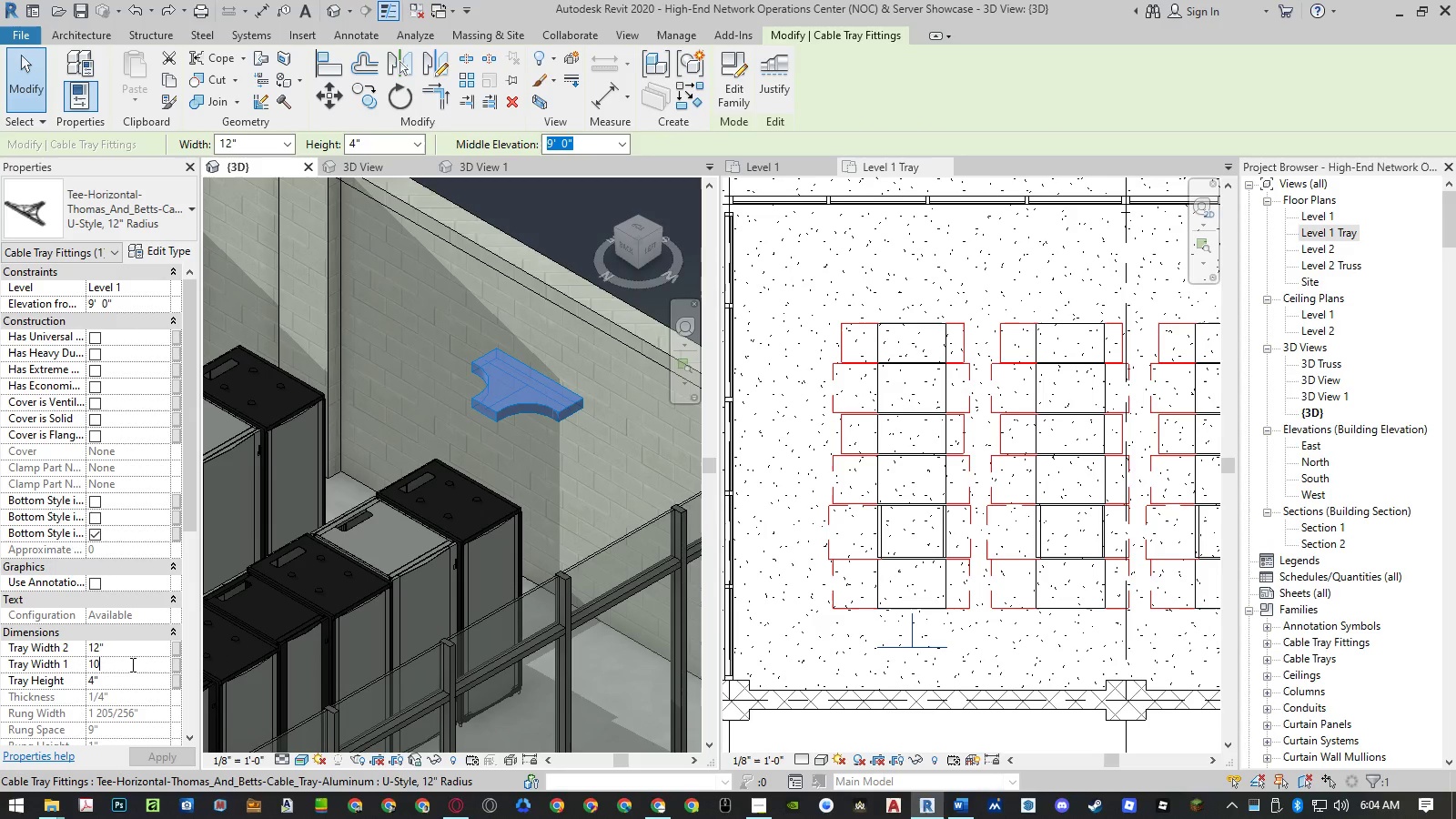 
key(Numpad0)
 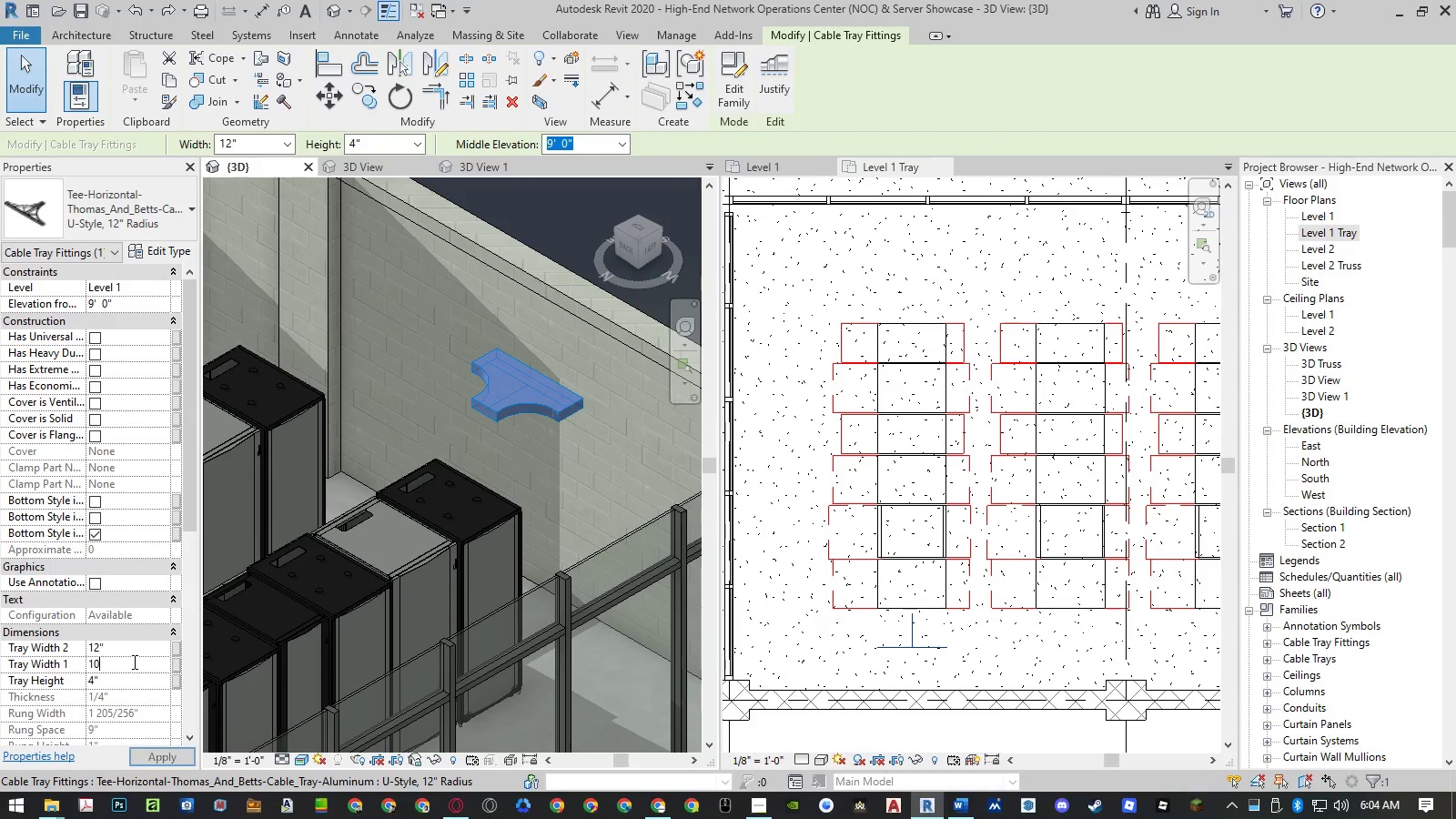 
key(NumpadEnter)
 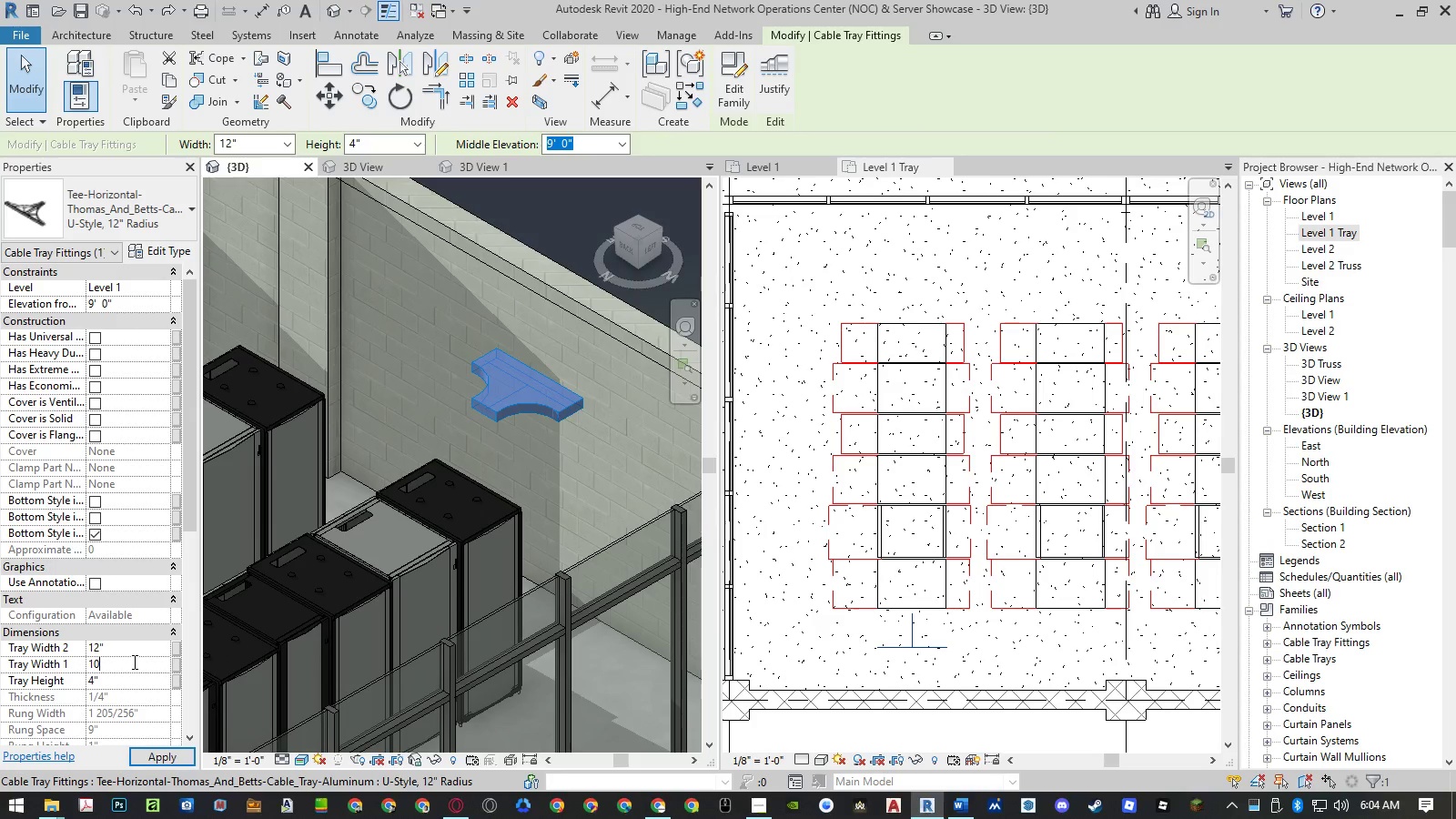 
key(NumpadEnter)
 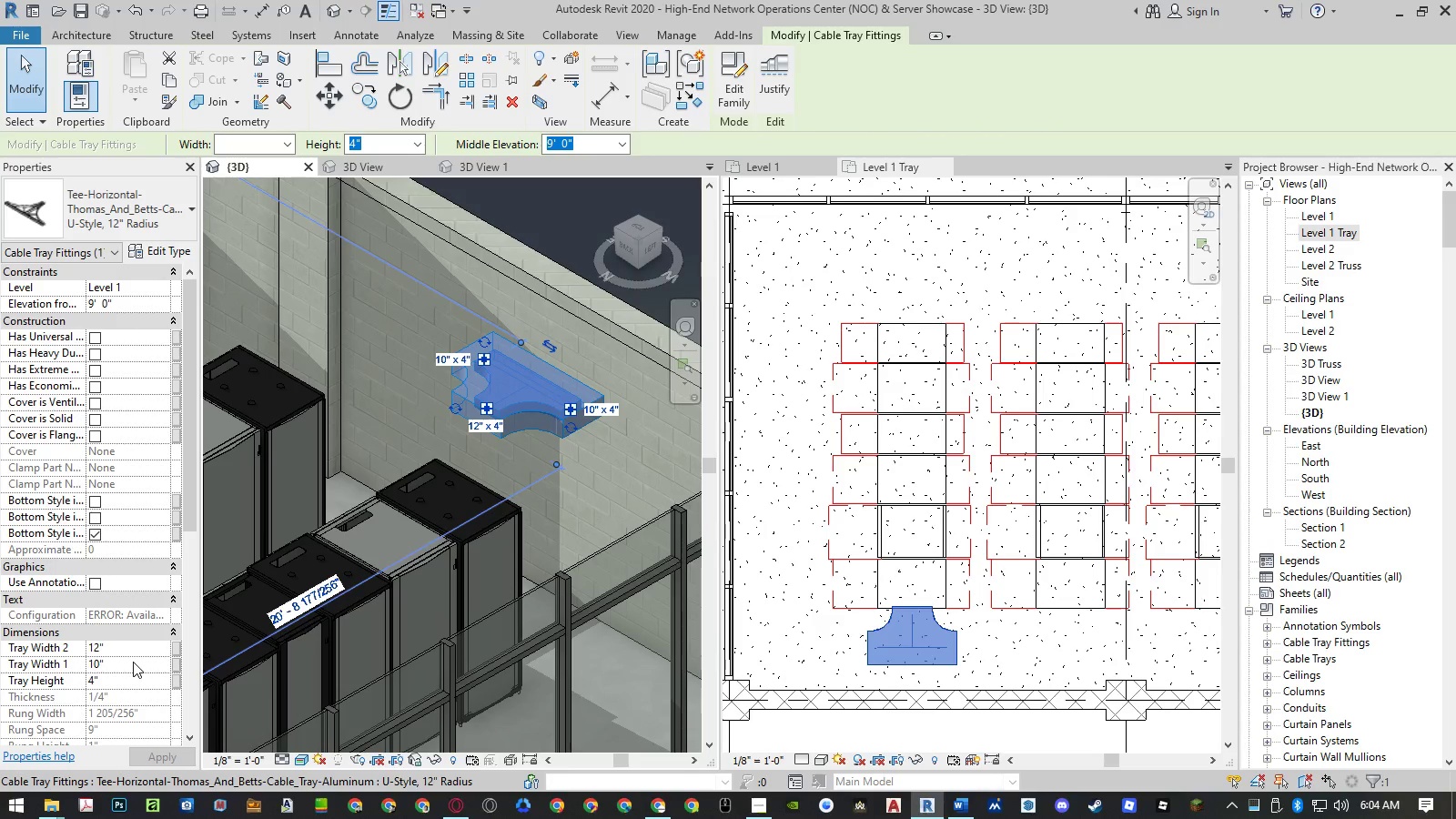 
left_click([548, 561])
 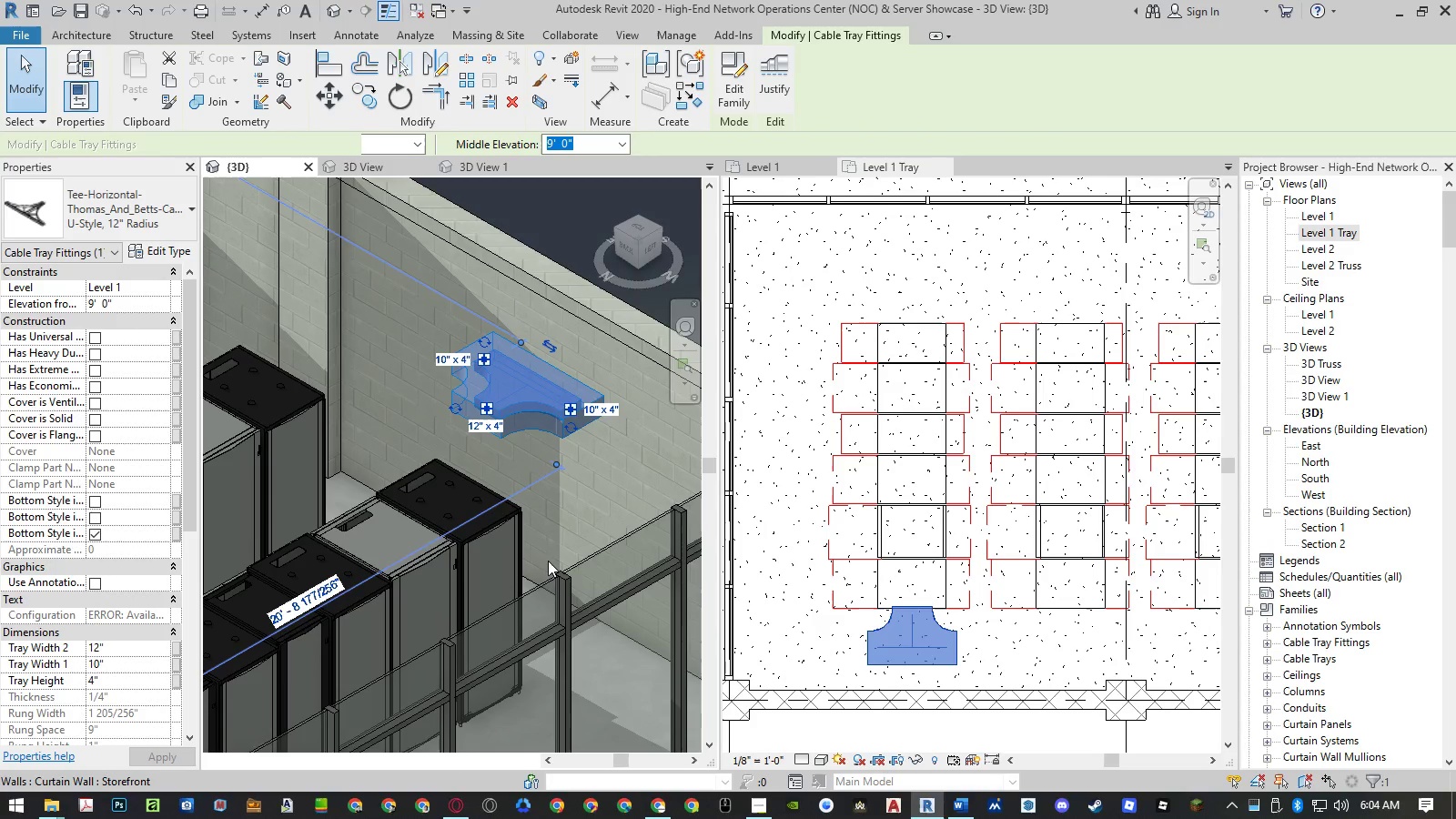 
key(Control+ControlLeft)
 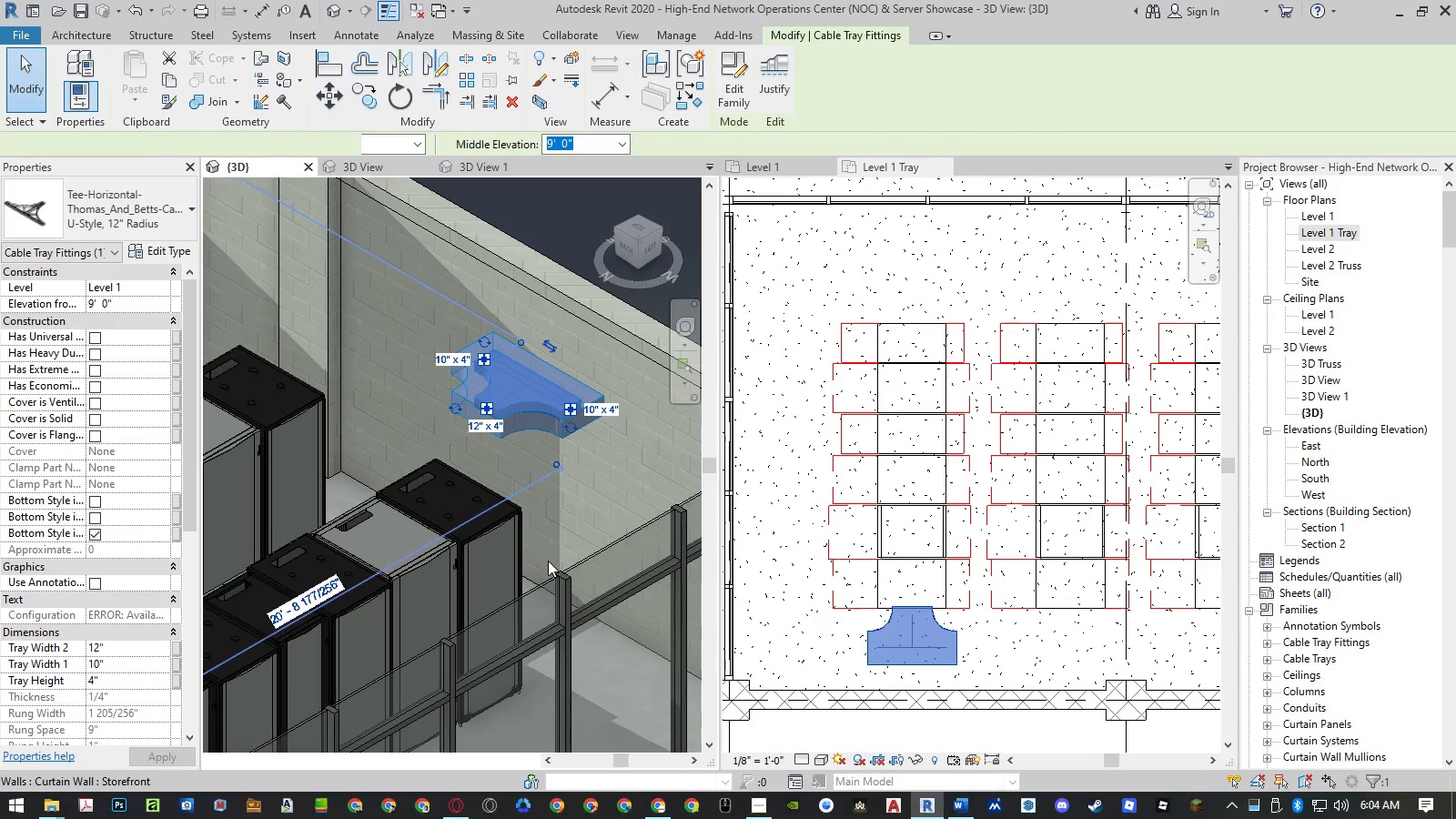 
key(Control+Z)
 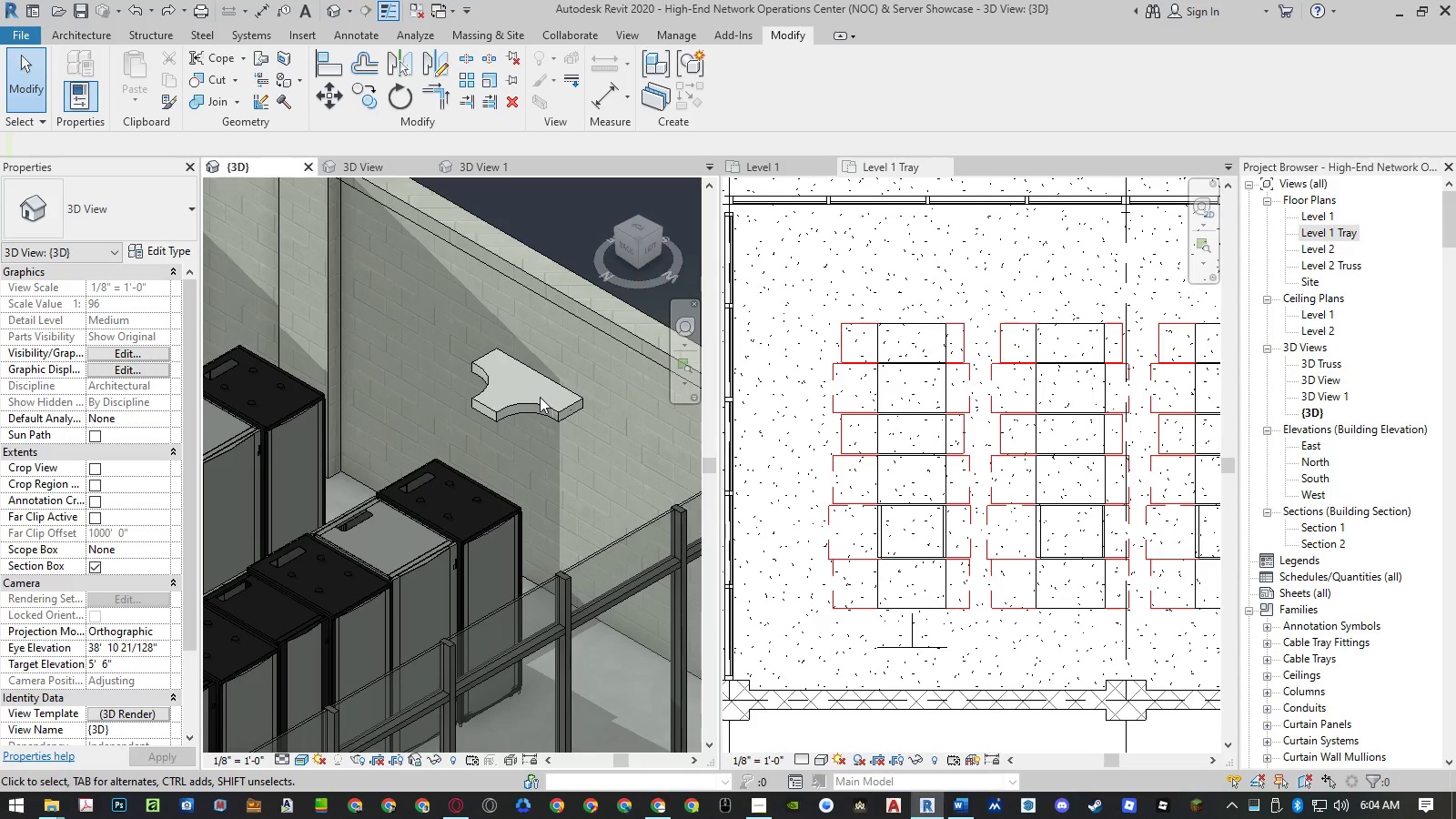 
wait(5.81)
 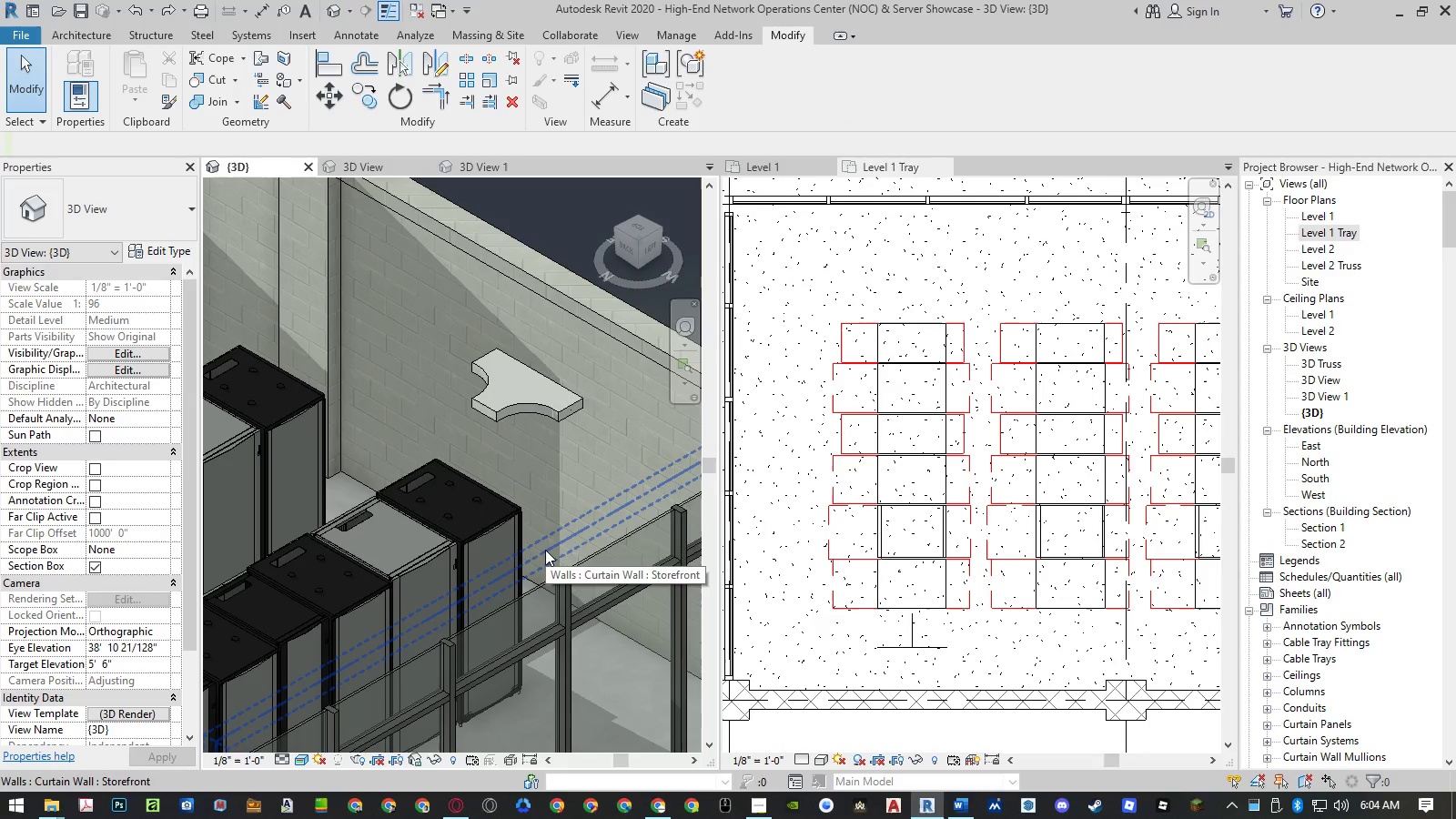 
left_click([50, 807])
 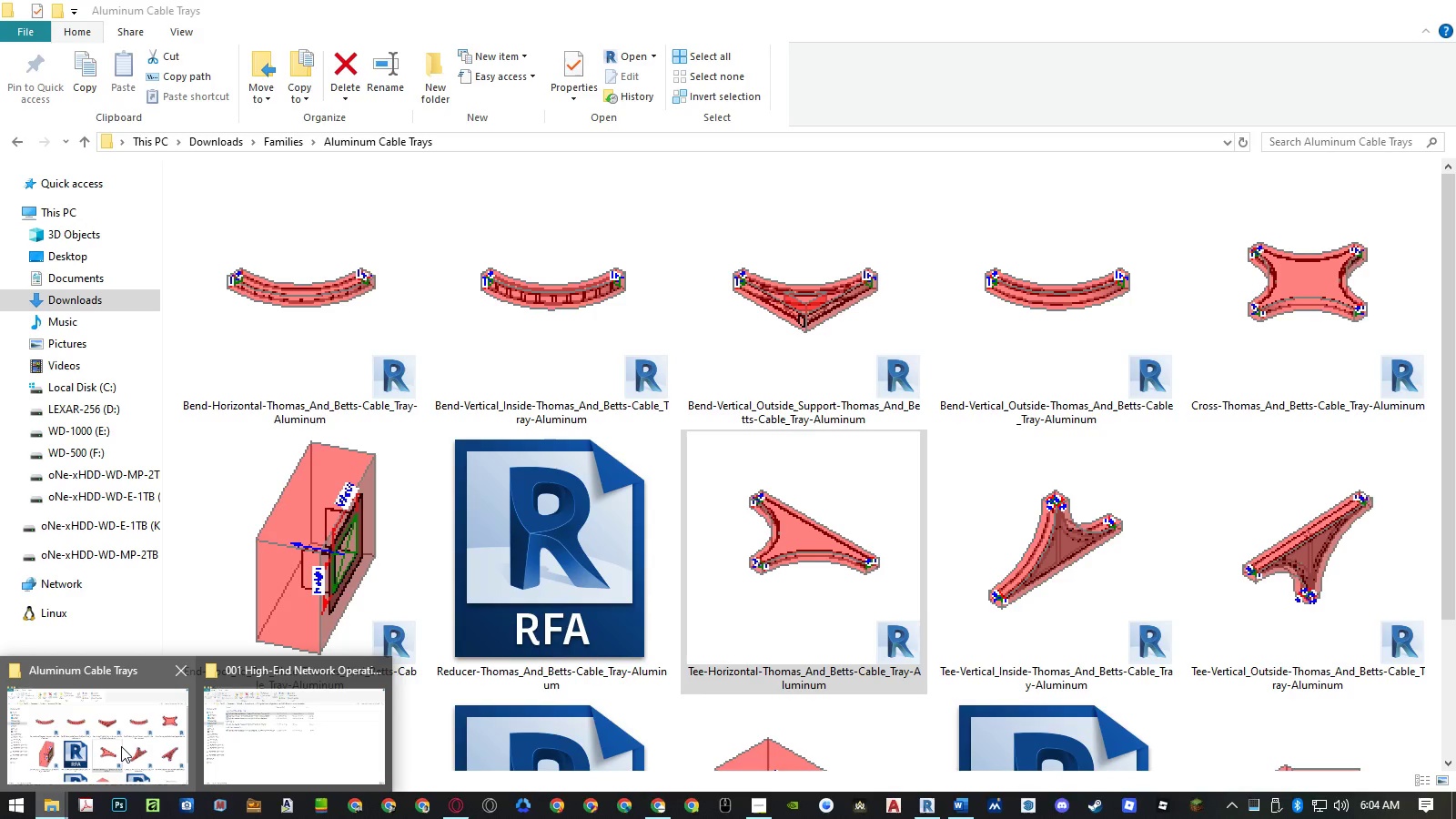 
left_click([121, 746])
 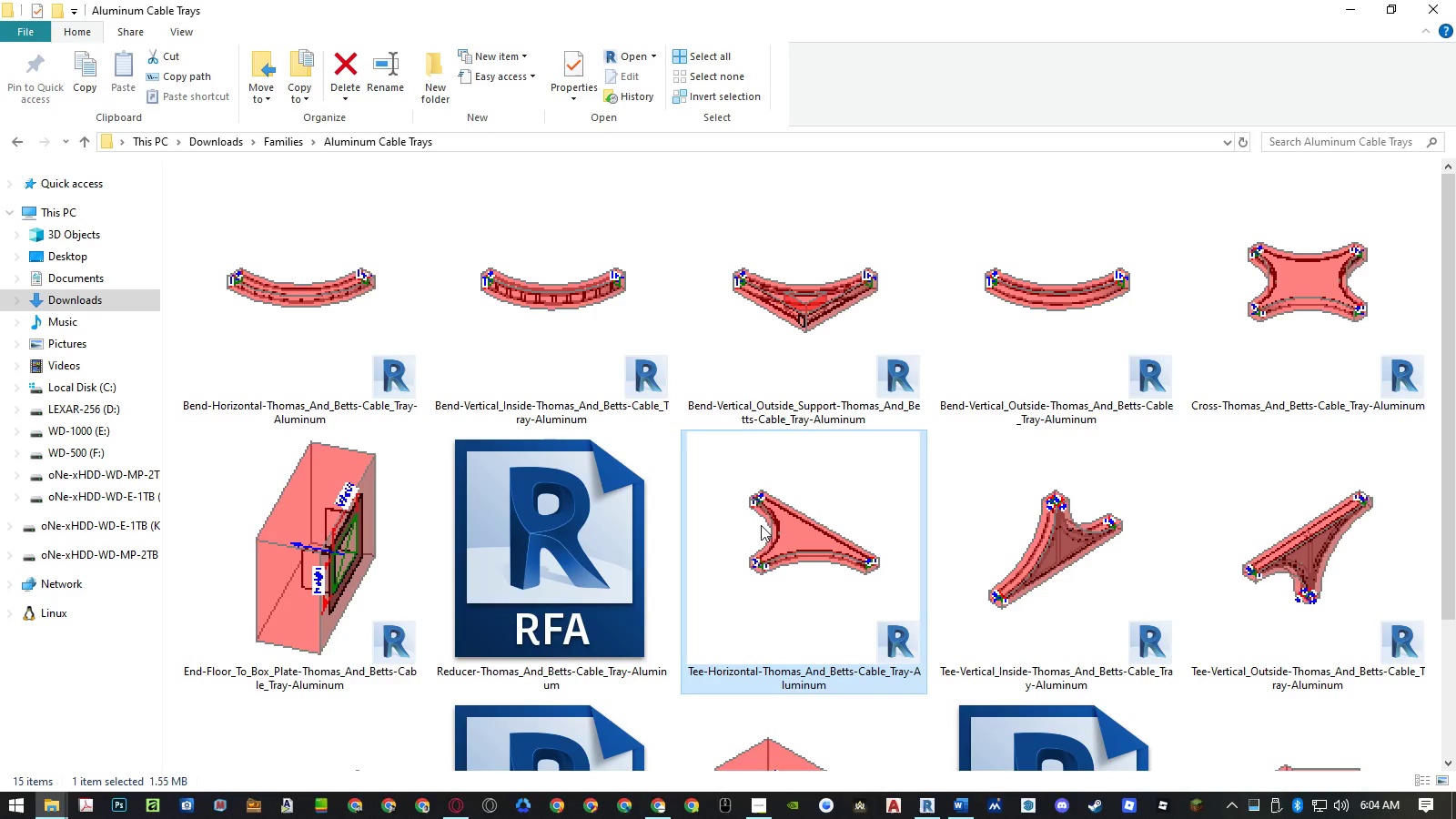 
mouse_move([819, 506])
 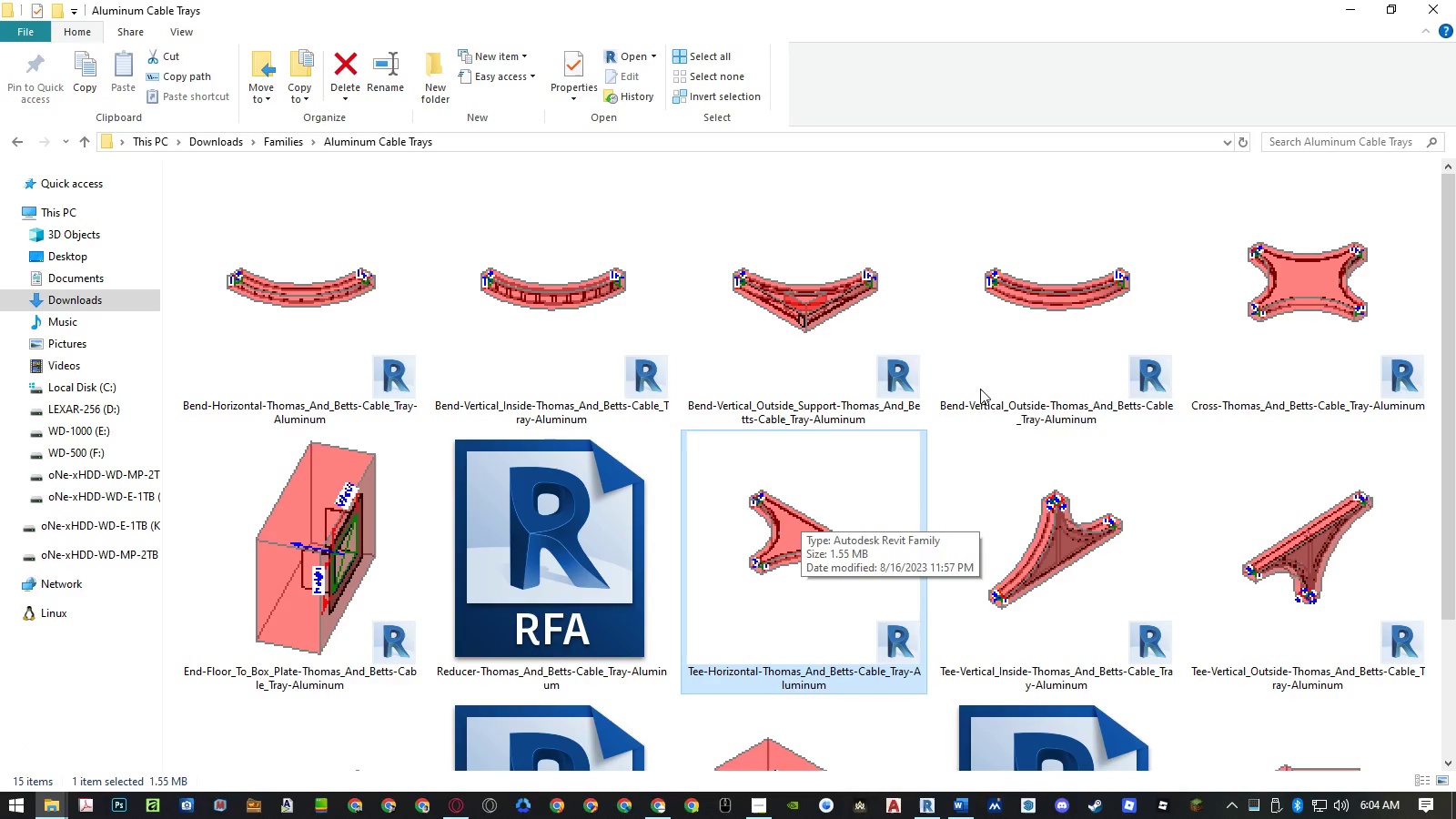 
mouse_move([1009, 323])
 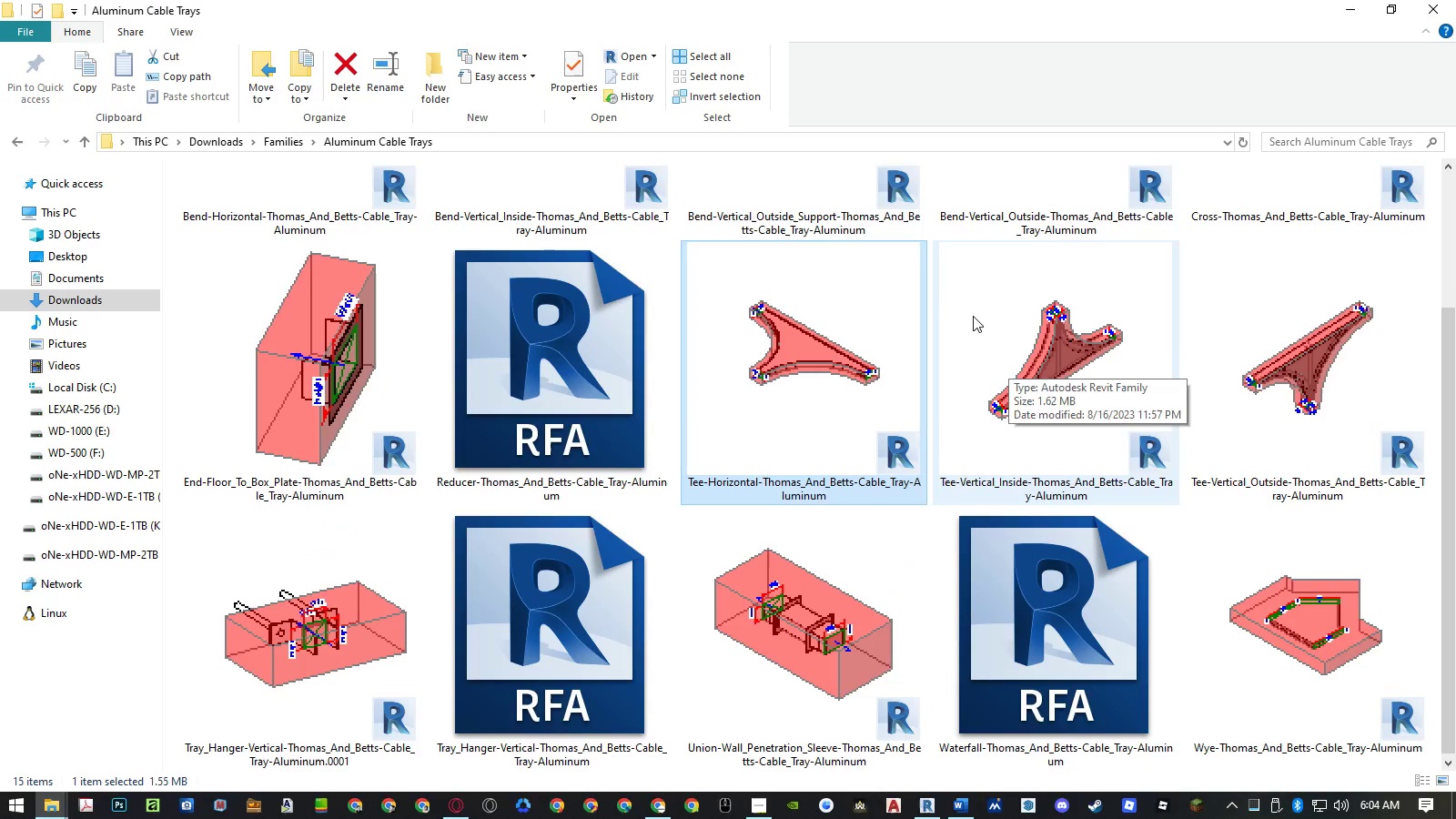 
scroll: coordinate [972, 317], scroll_direction: down, amount: 4.0
 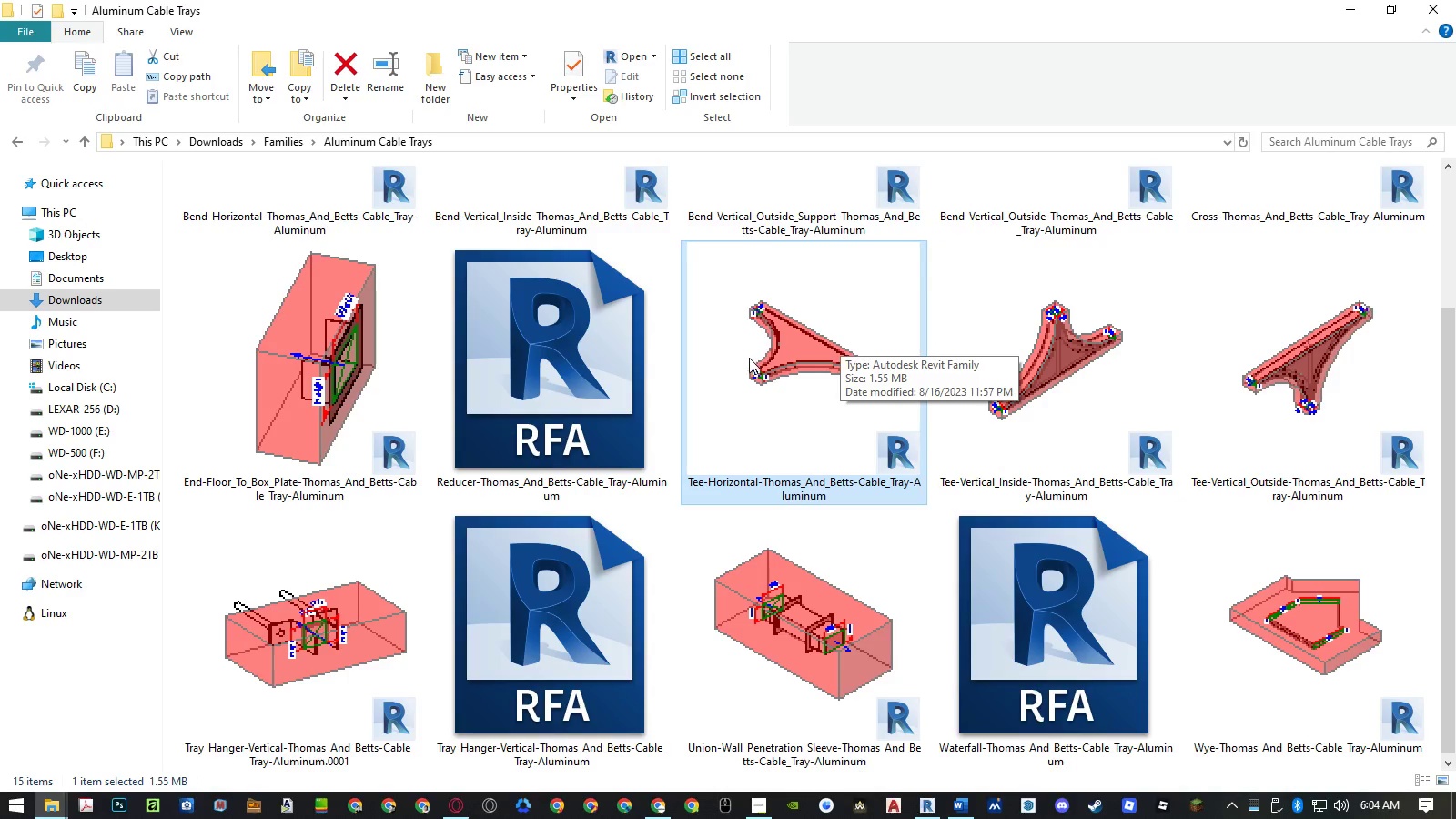 
wait(5.6)
 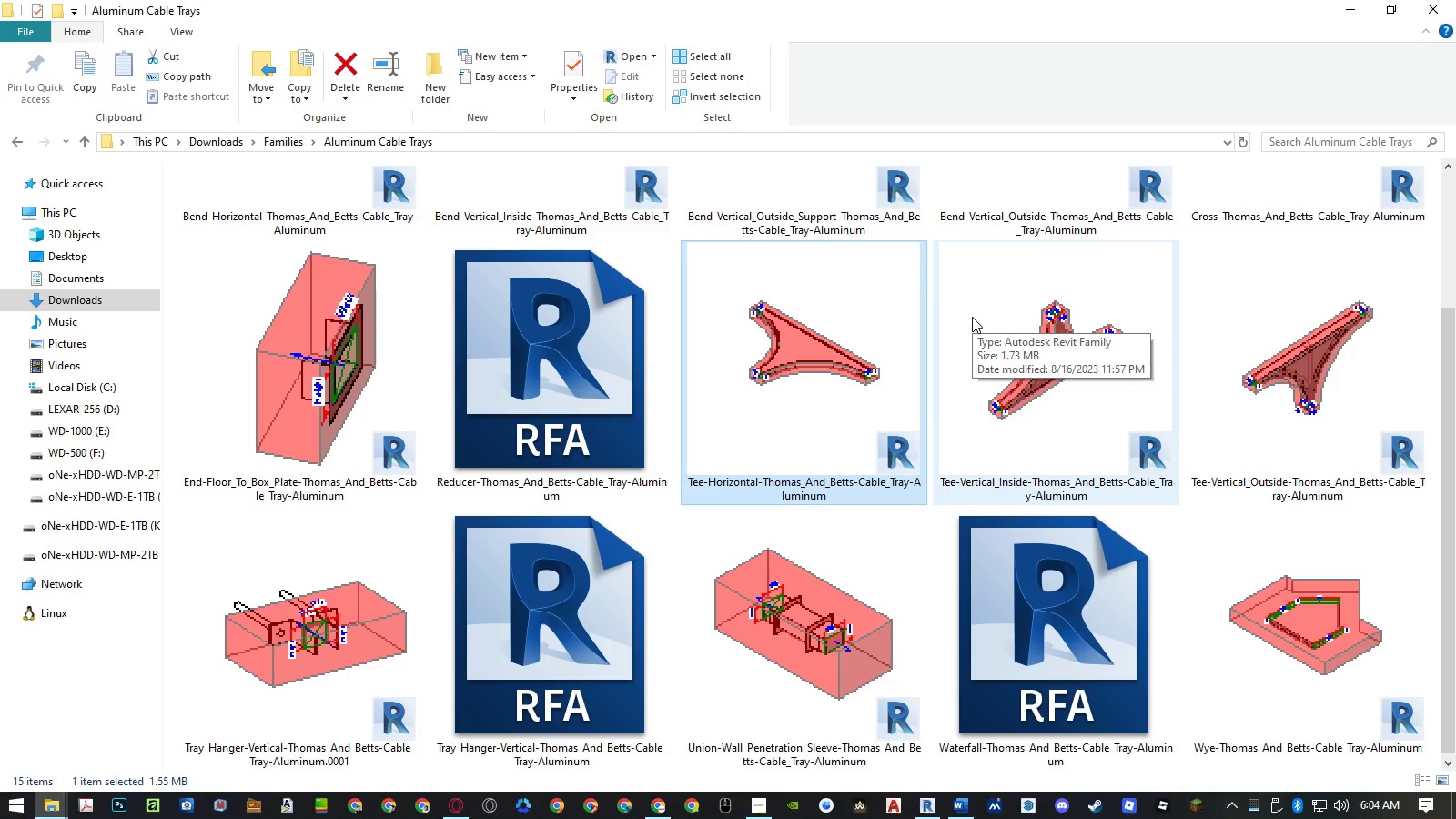 
scroll: coordinate [632, 395], scroll_direction: up, amount: 2.0
 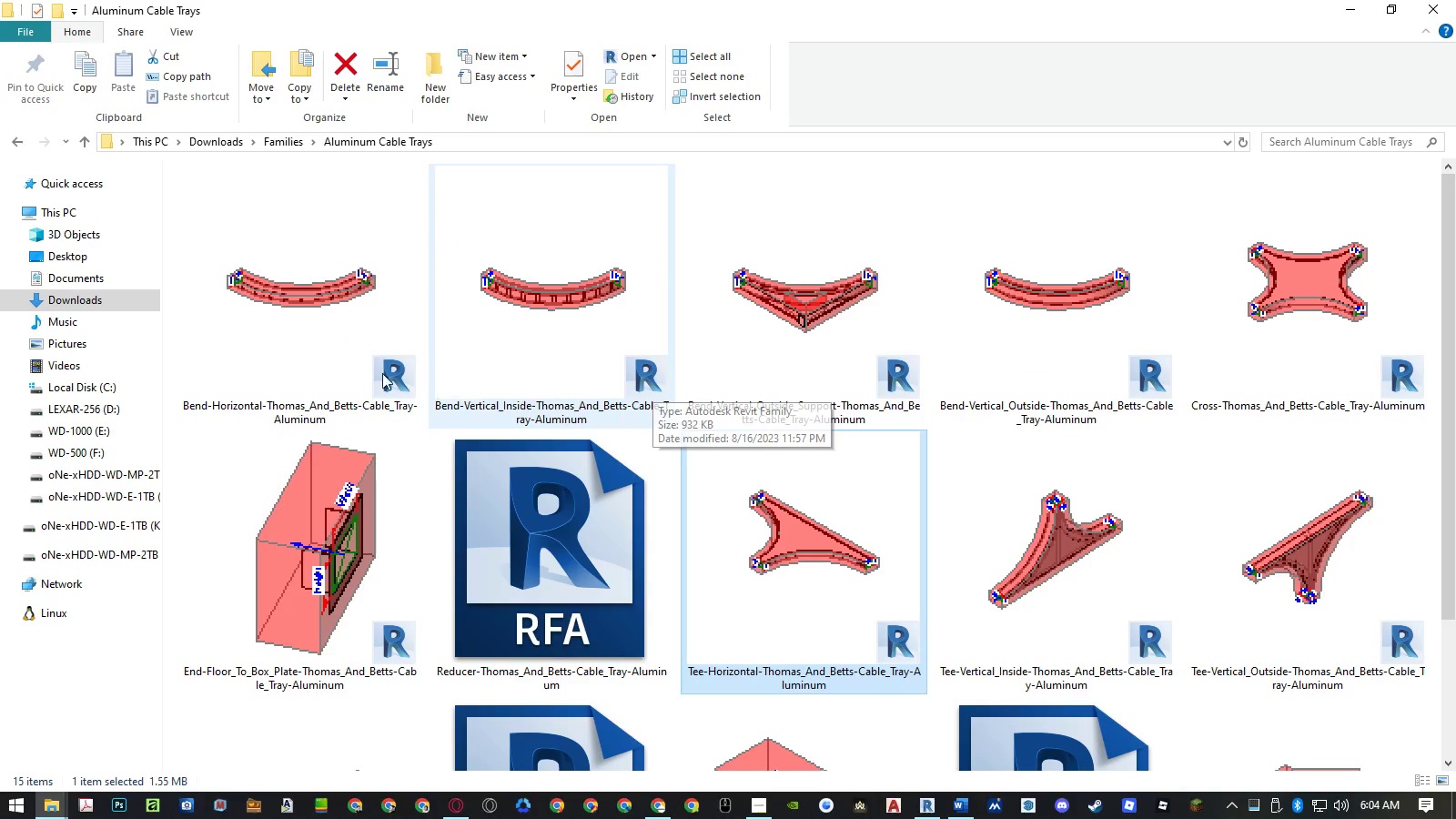 
left_click([308, 351])
 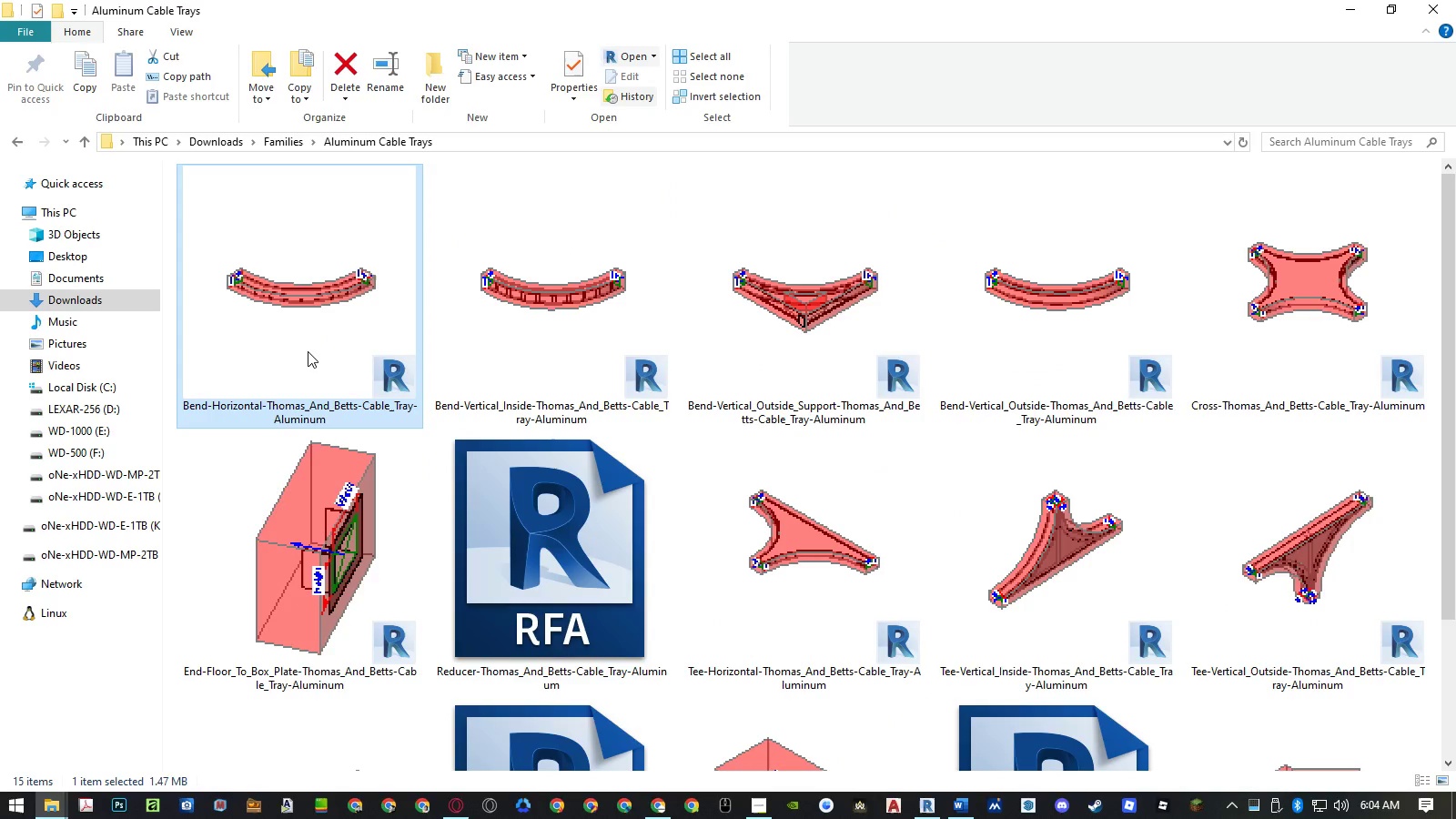 
double_click([308, 351])
 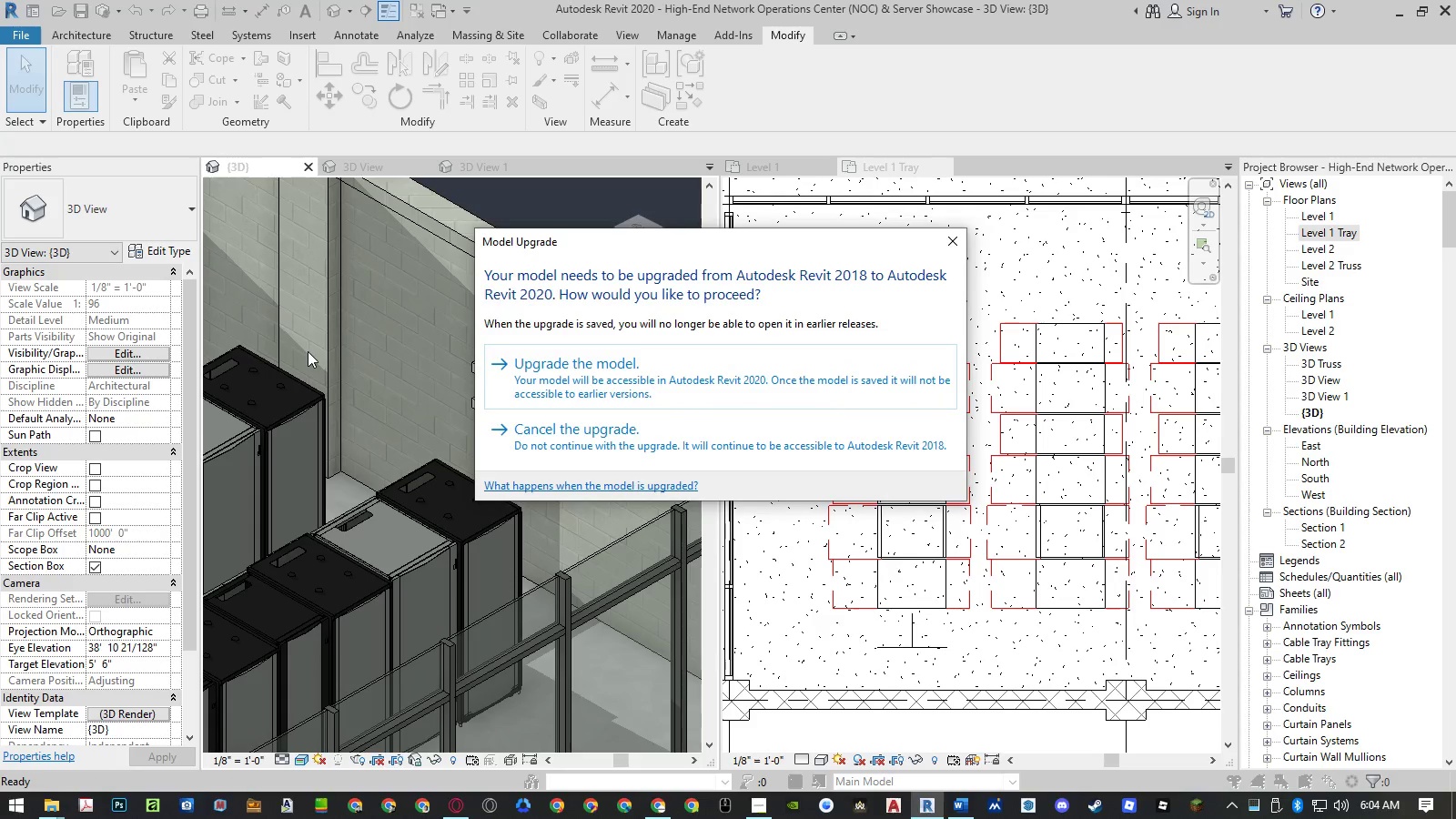 
left_click([589, 372])
 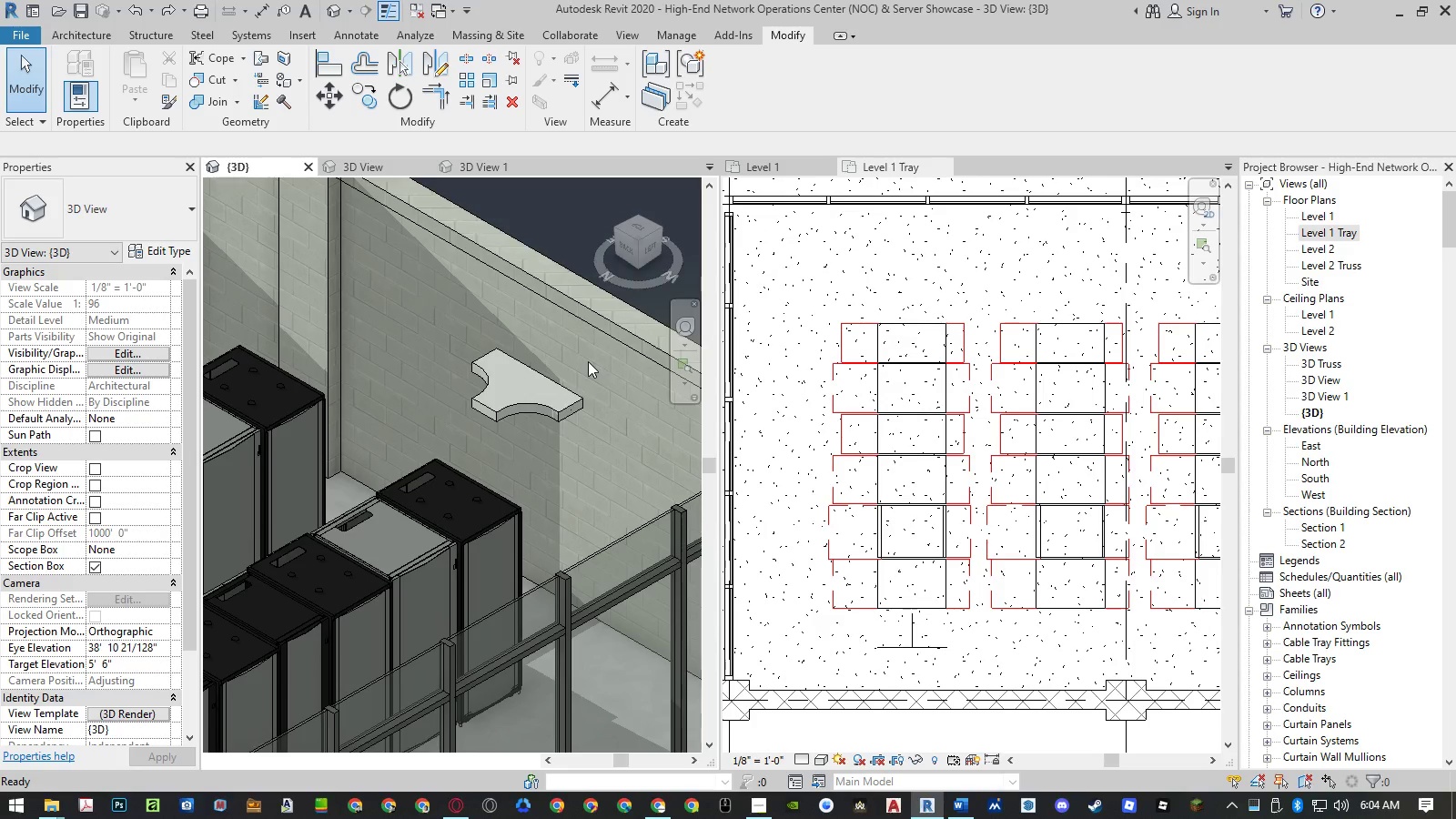 
wait(9.81)
 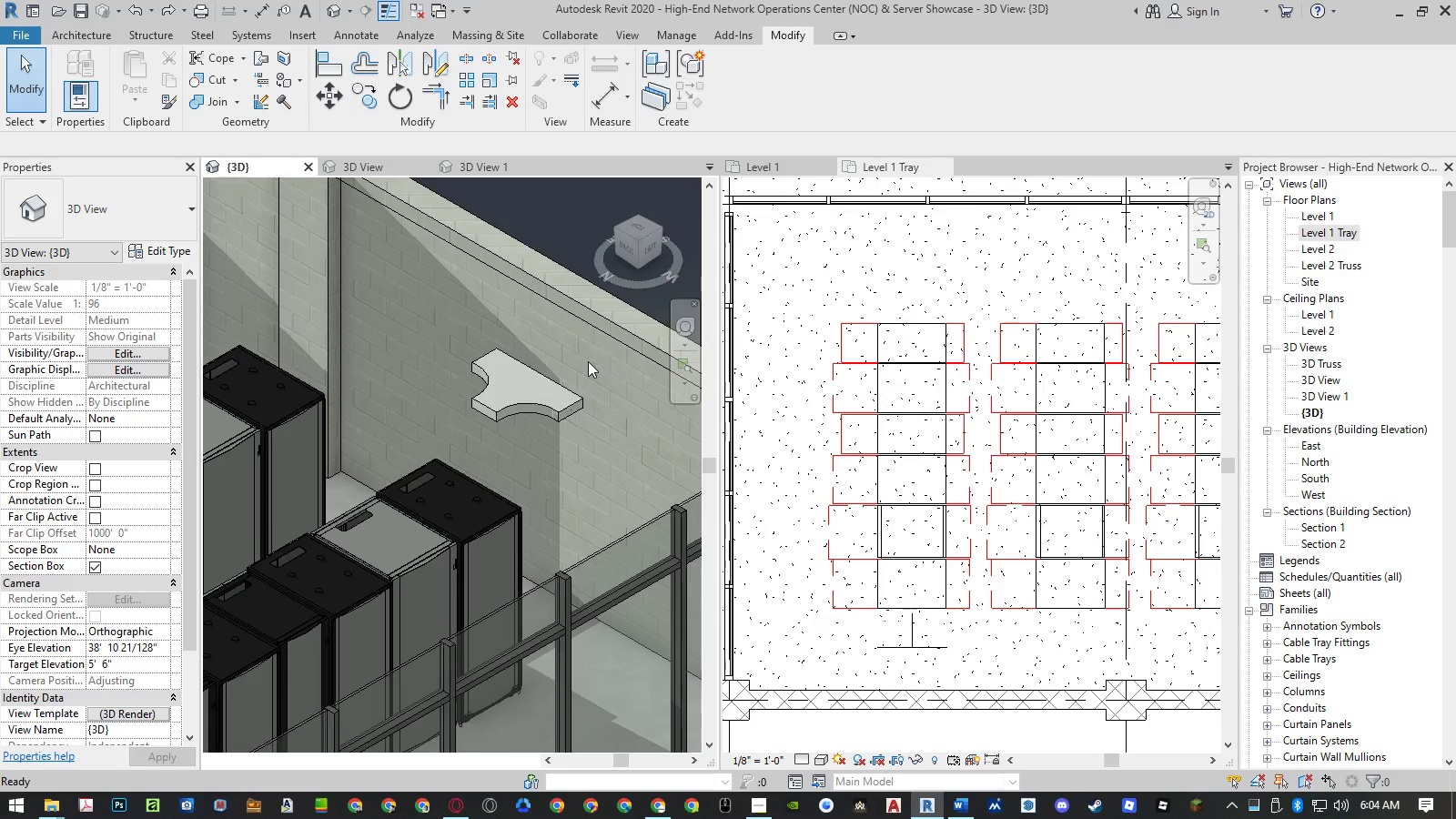 
double_click([1305, 280])
 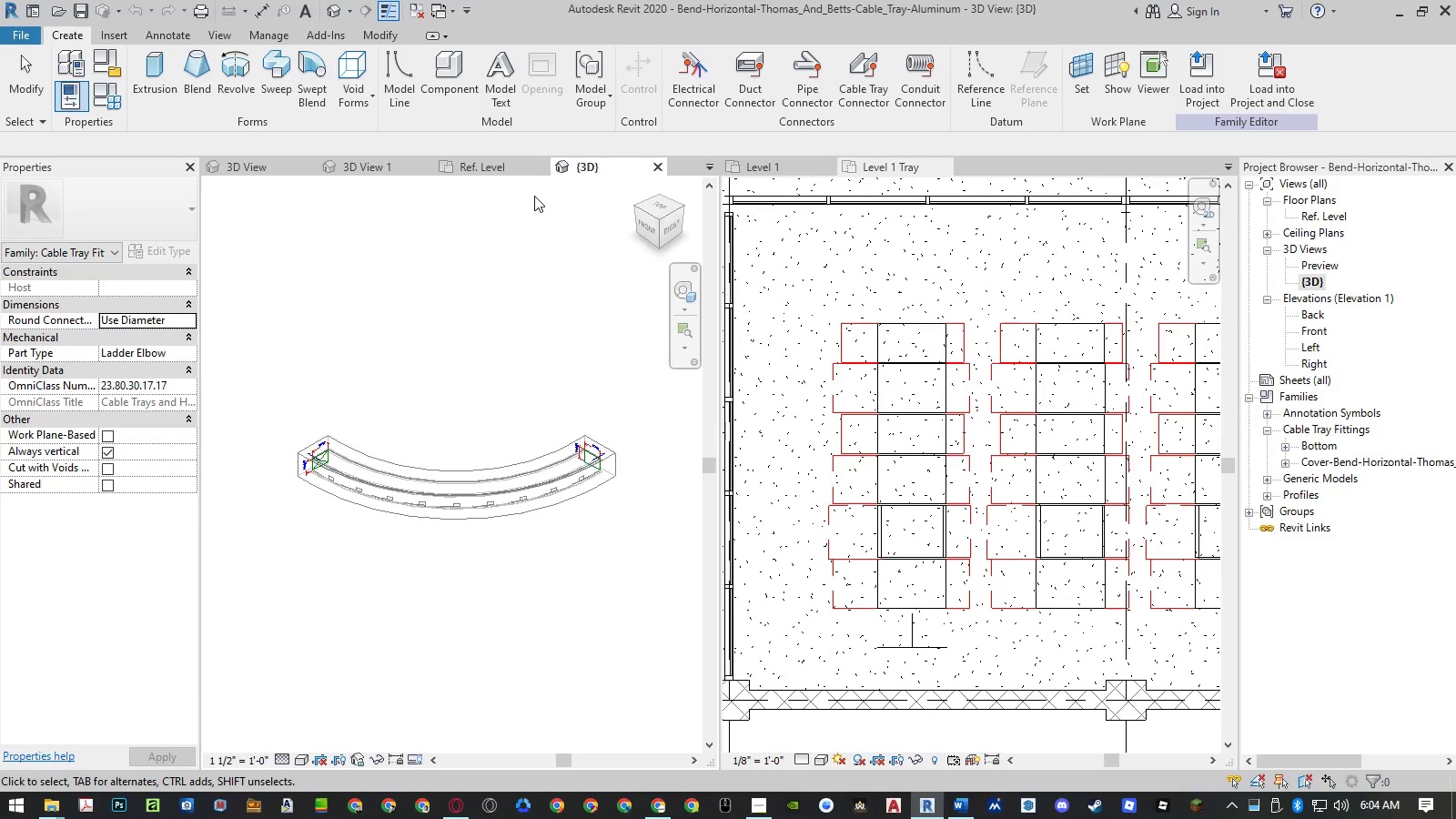 
left_click([538, 170])
 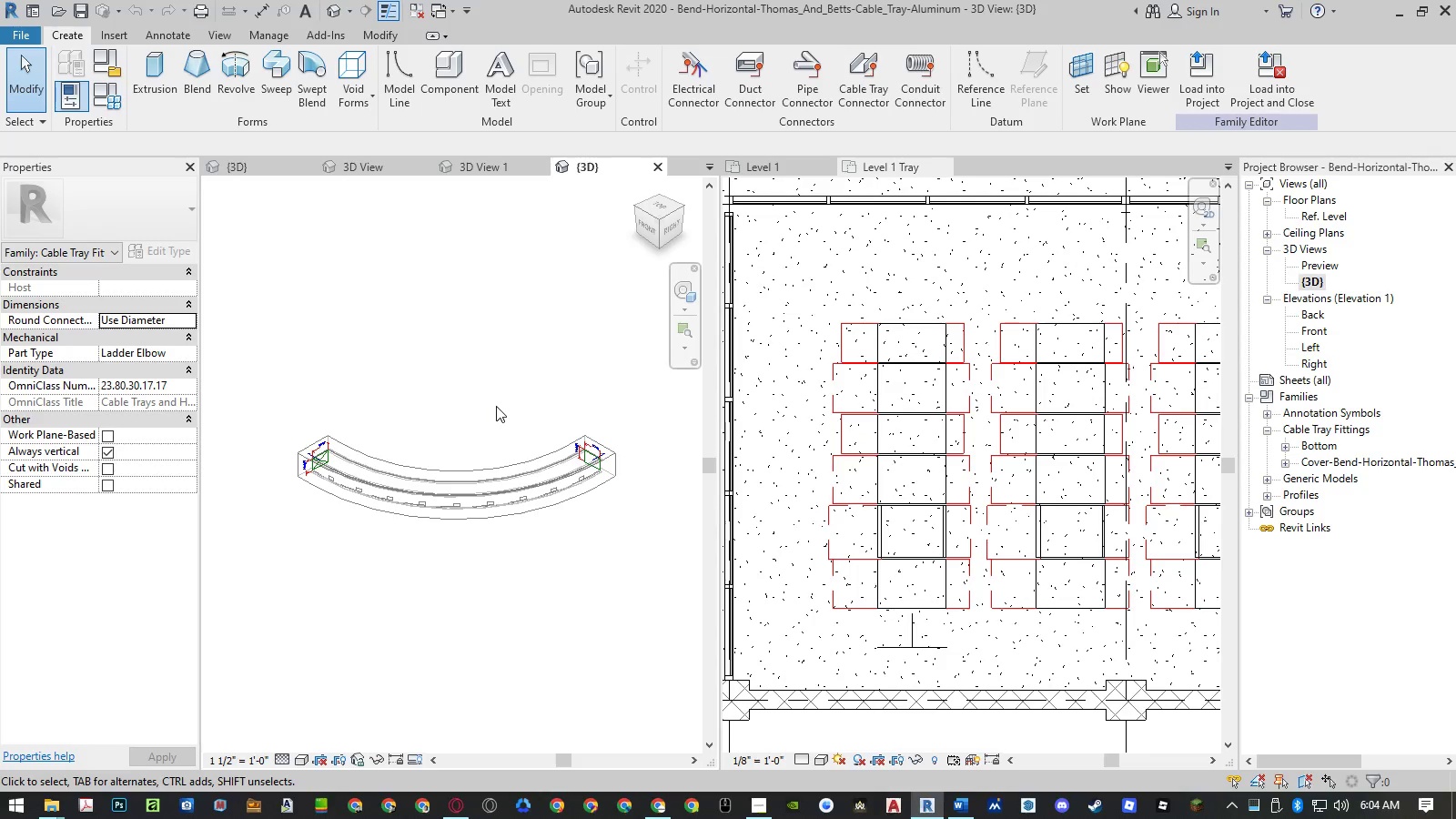 
scroll: coordinate [495, 407], scroll_direction: up, amount: 1.0
 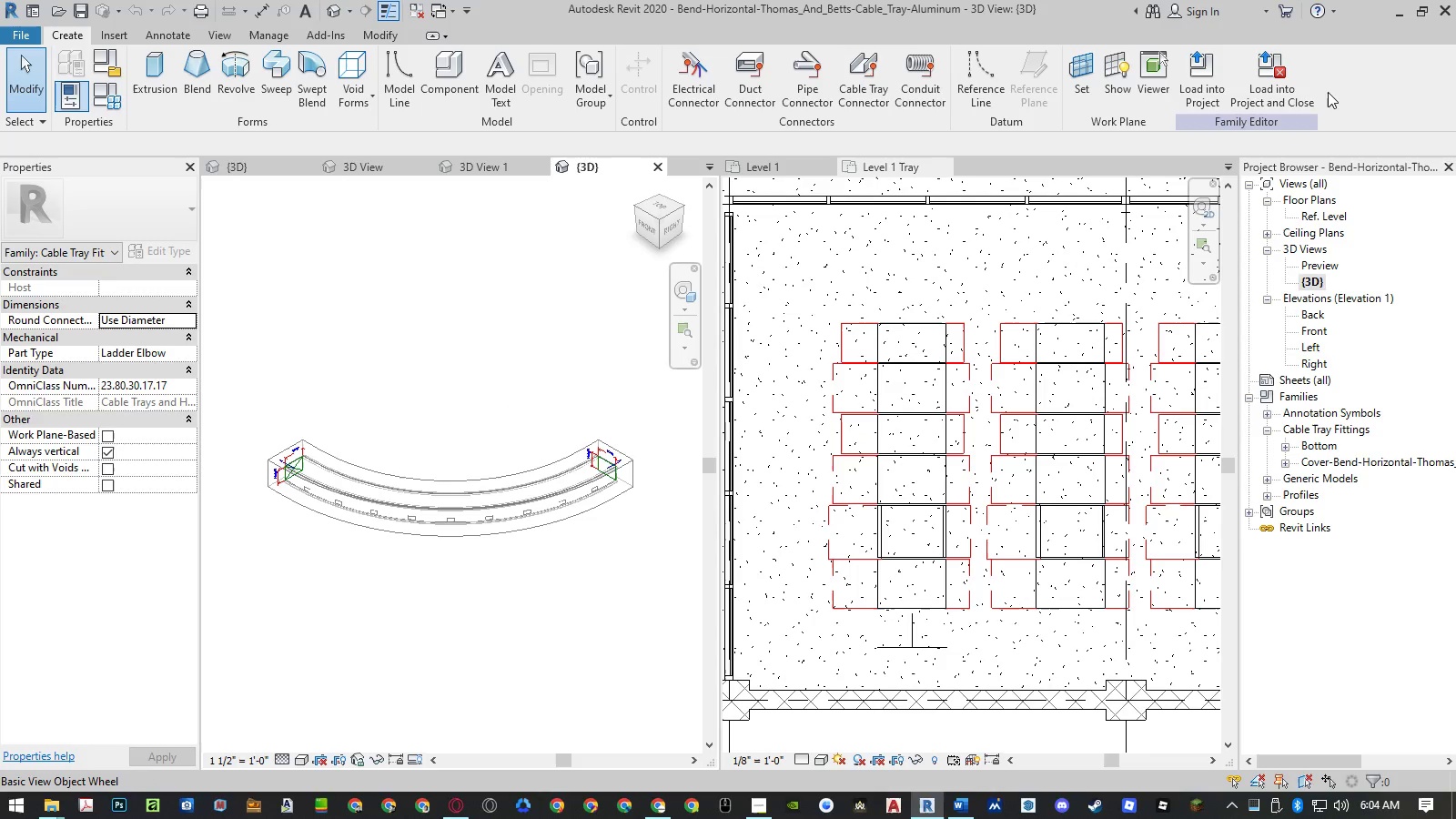 
left_click([1288, 80])
 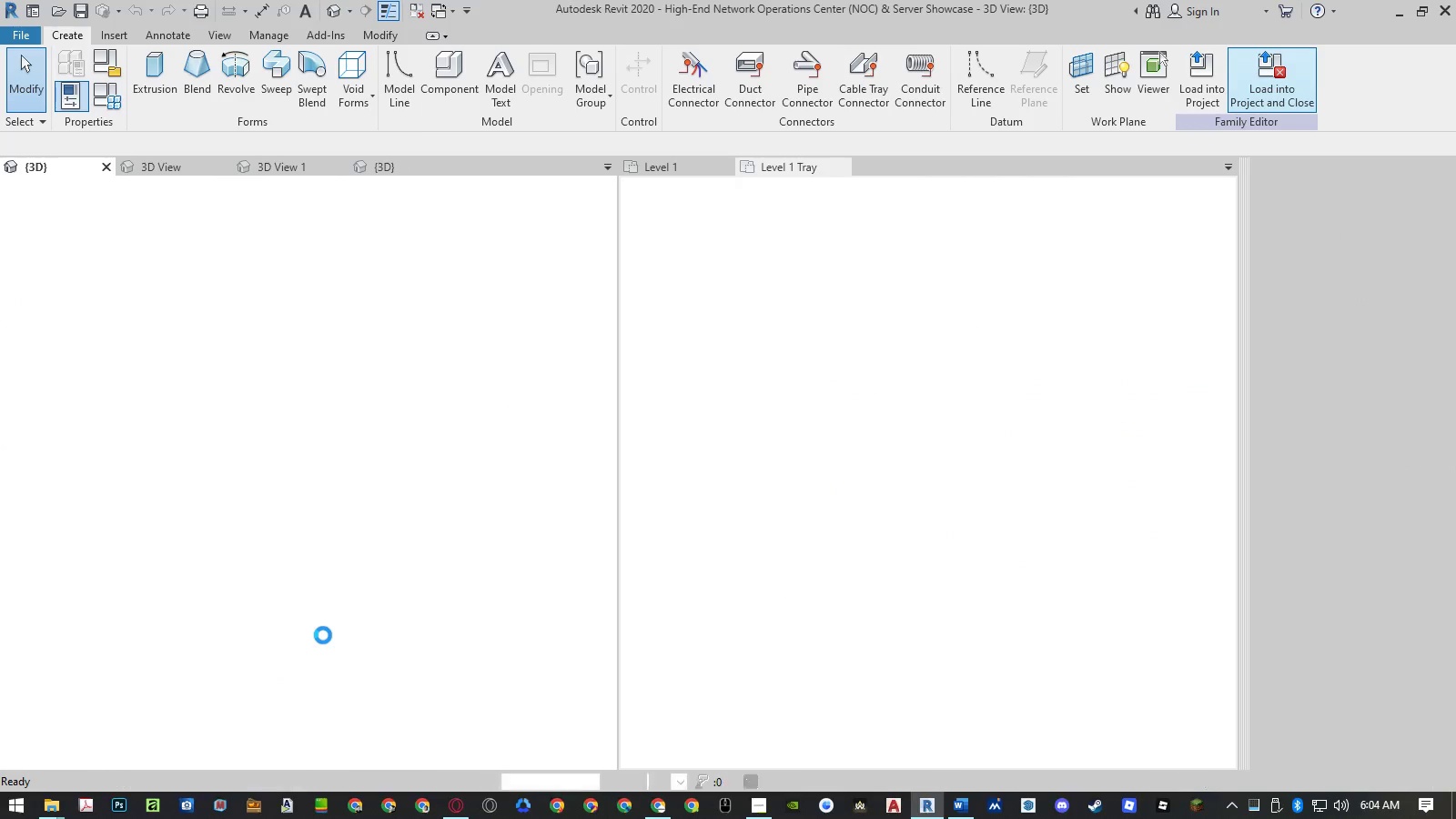 
wait(8.16)
 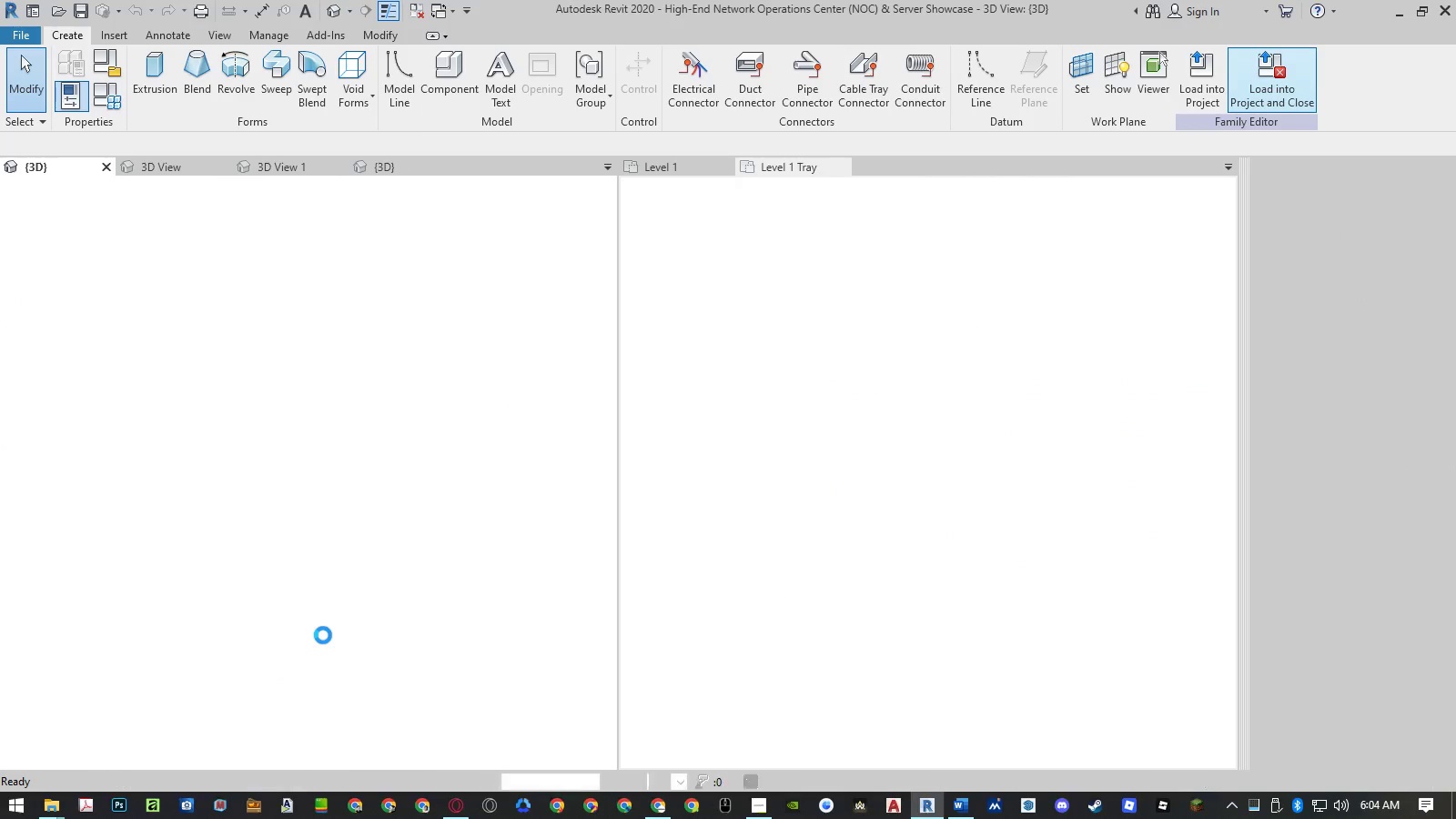 
scroll: coordinate [1107, 465], scroll_direction: up, amount: 3.0
 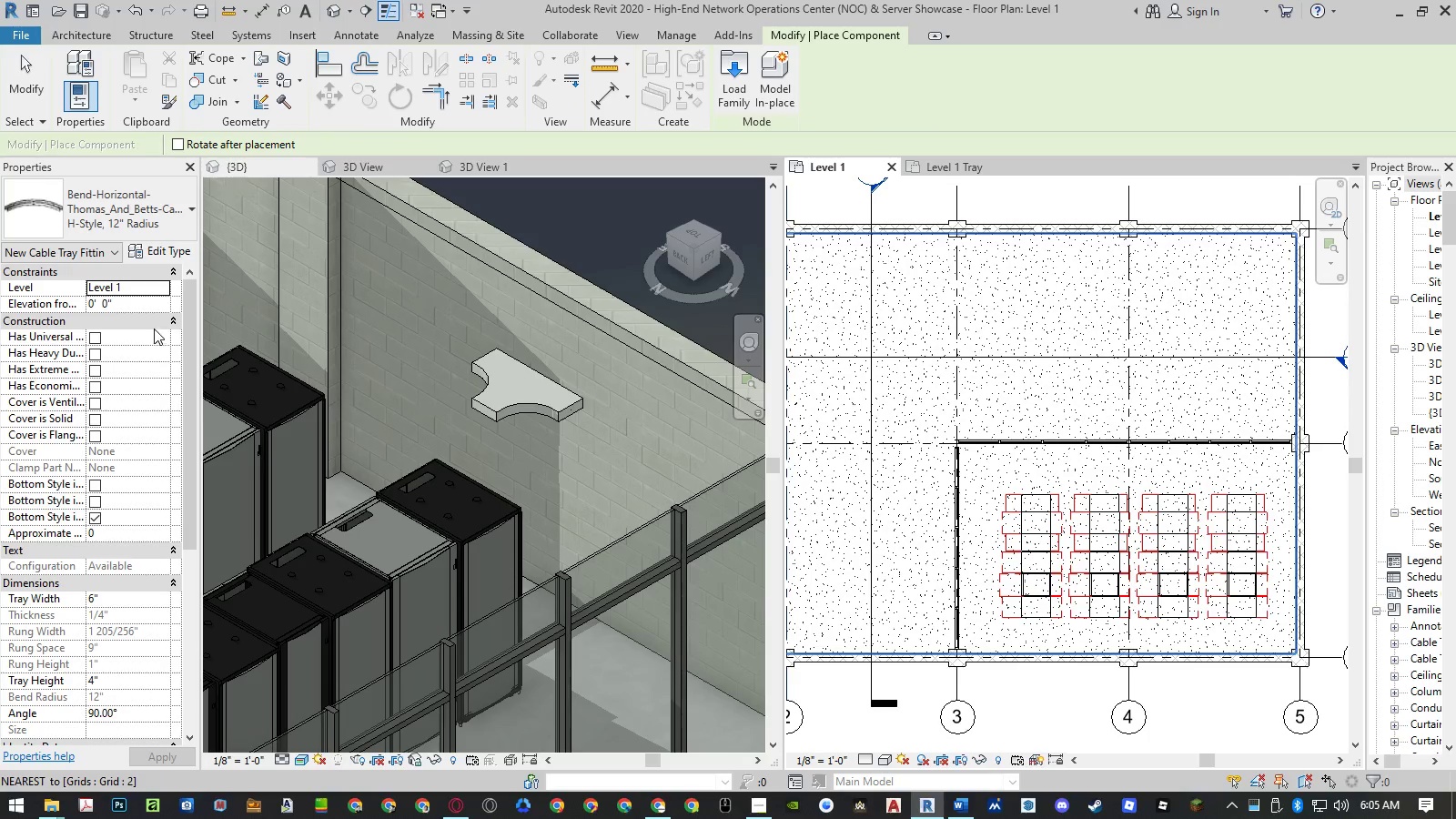 
left_click([143, 308])
 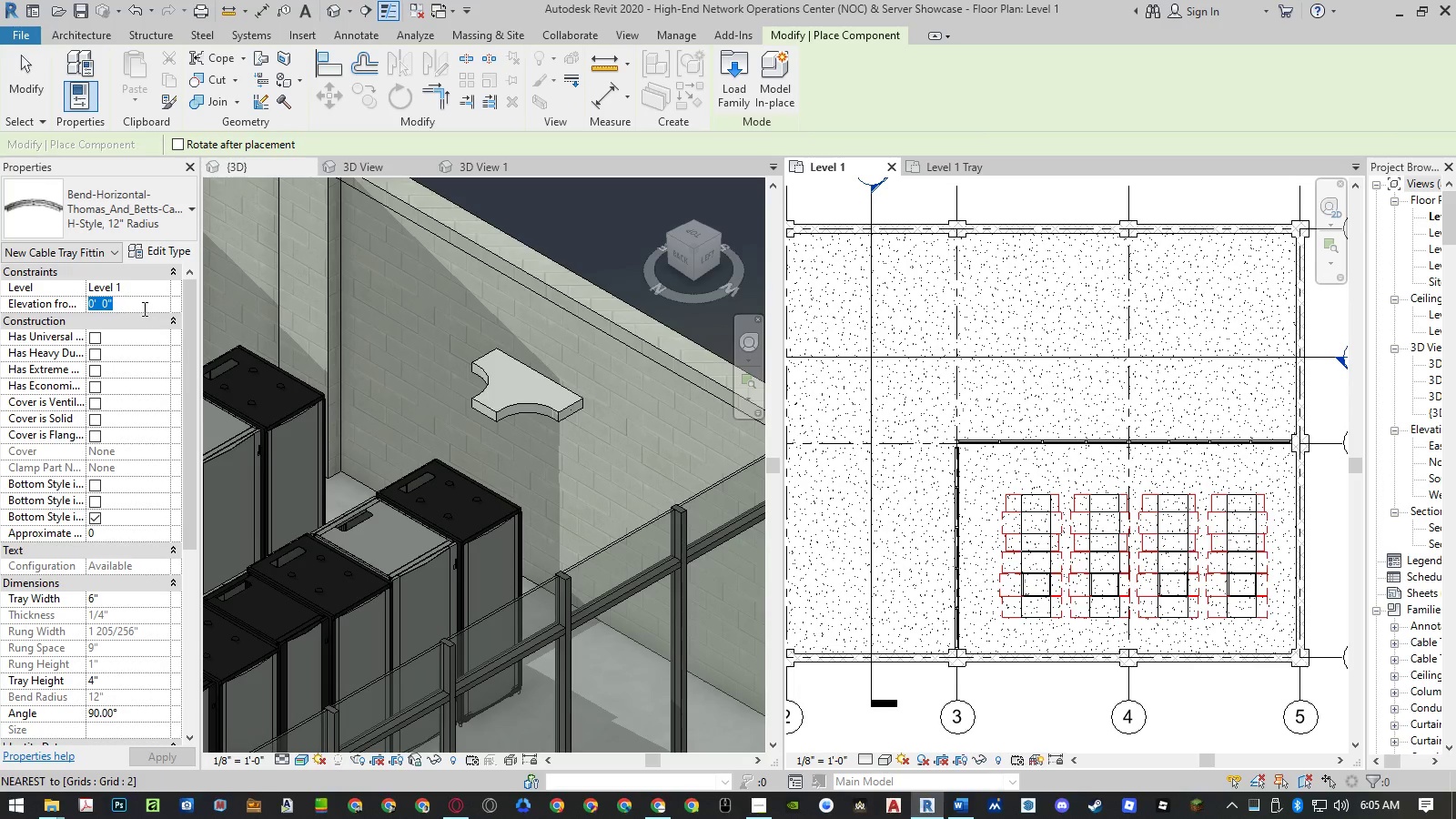 
key(Numpad9)
 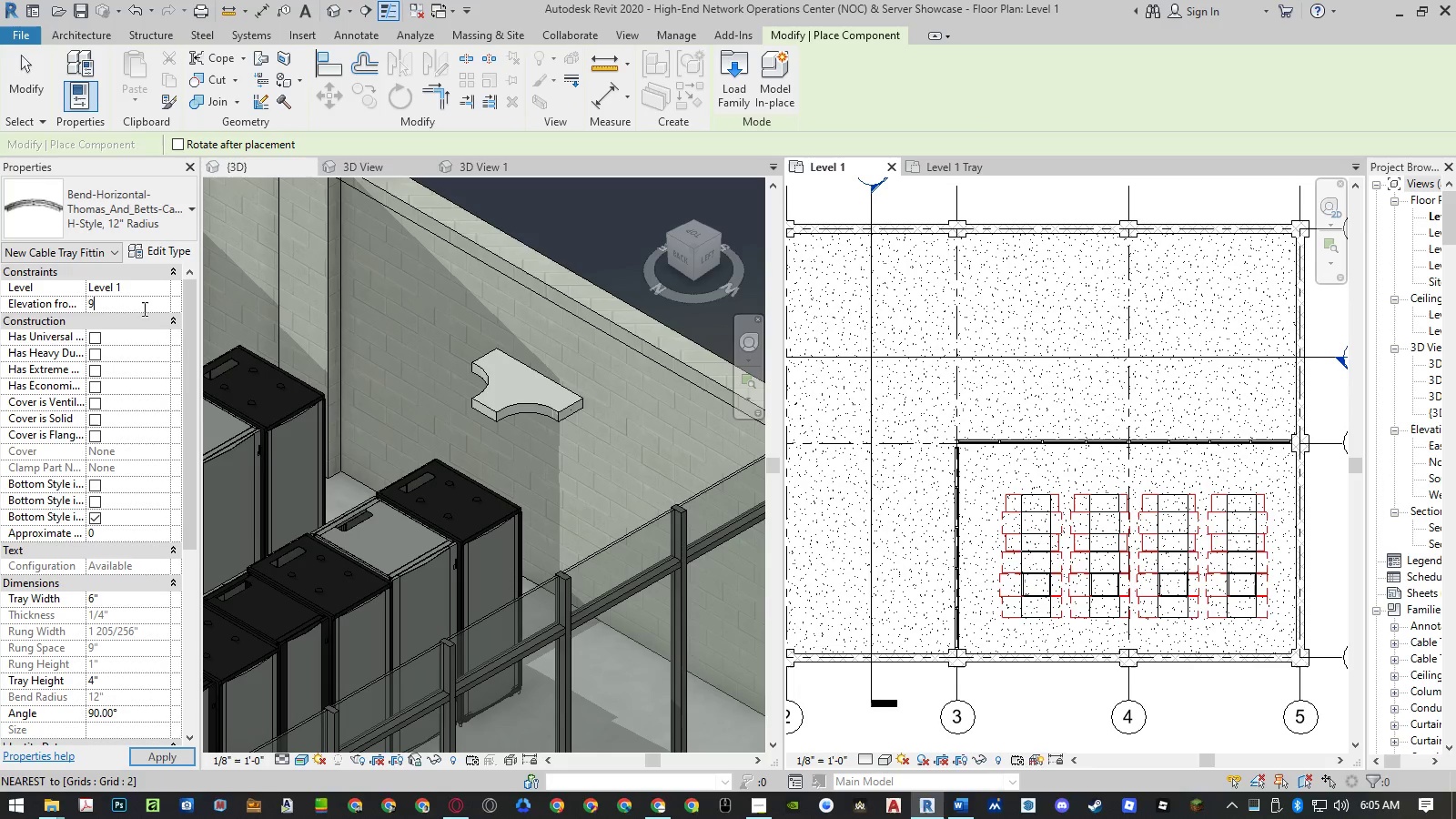 
key(NumpadEnter)
 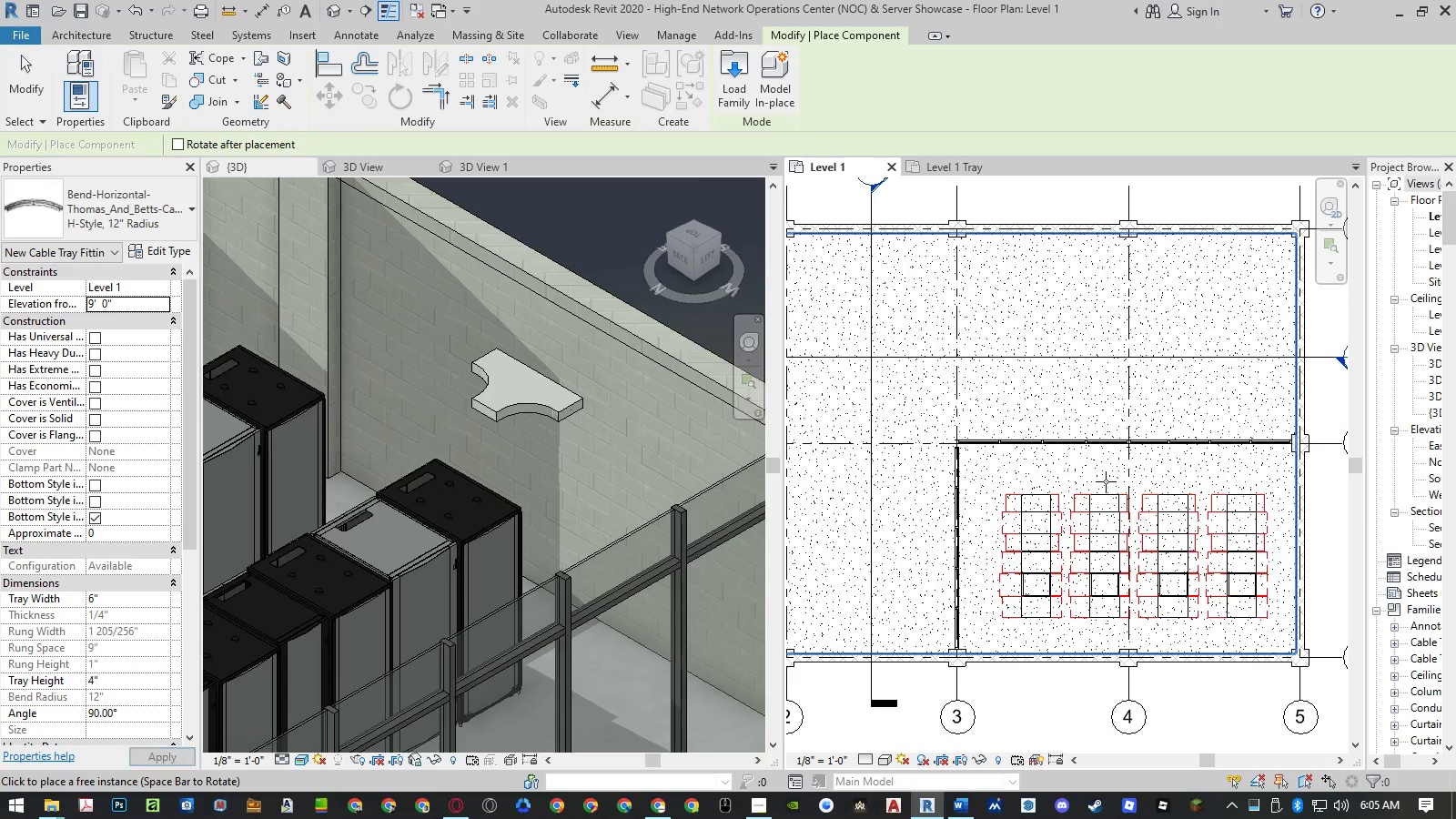 
scroll: coordinate [1036, 610], scroll_direction: up, amount: 5.0
 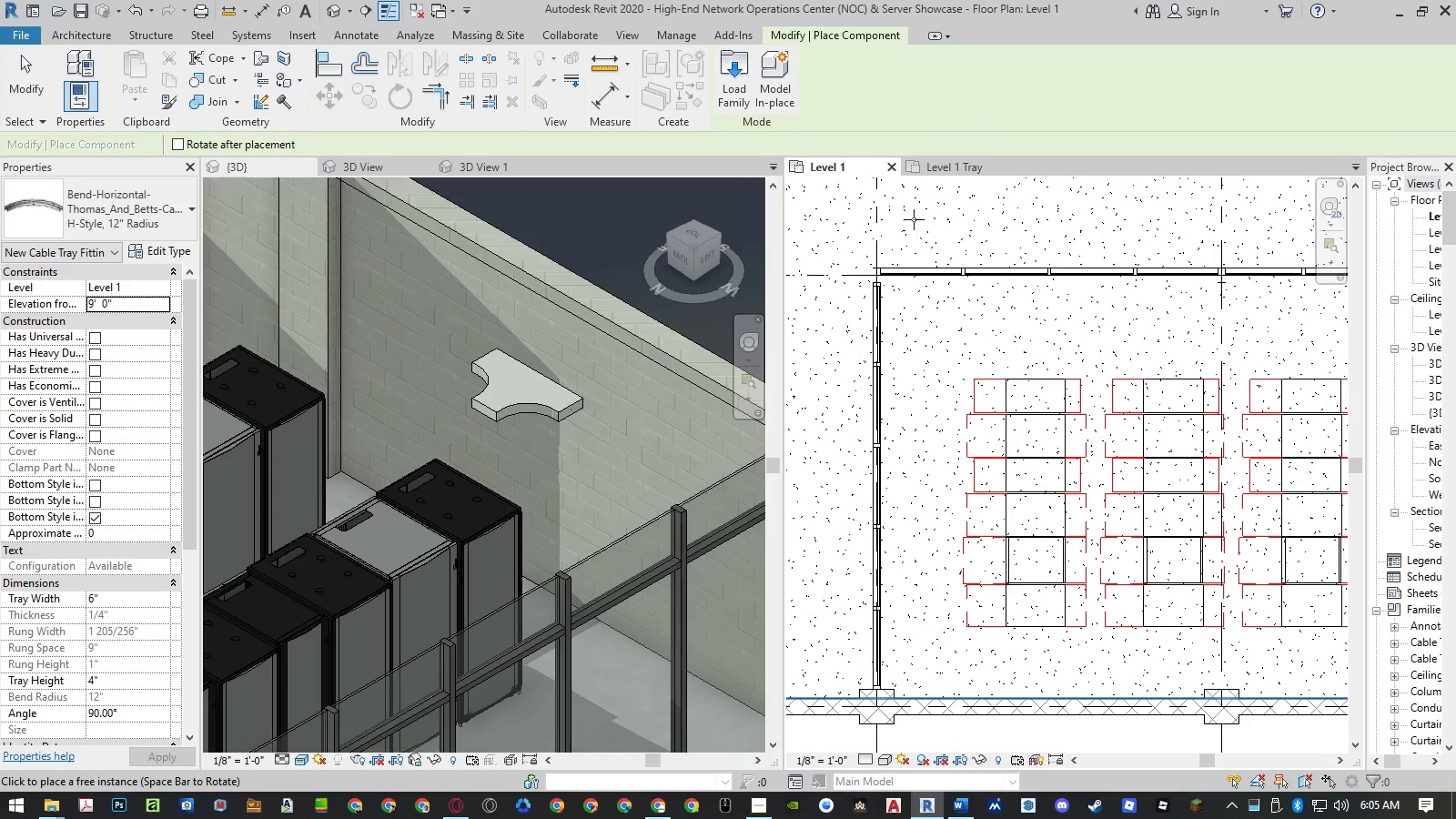 
left_click([933, 165])
 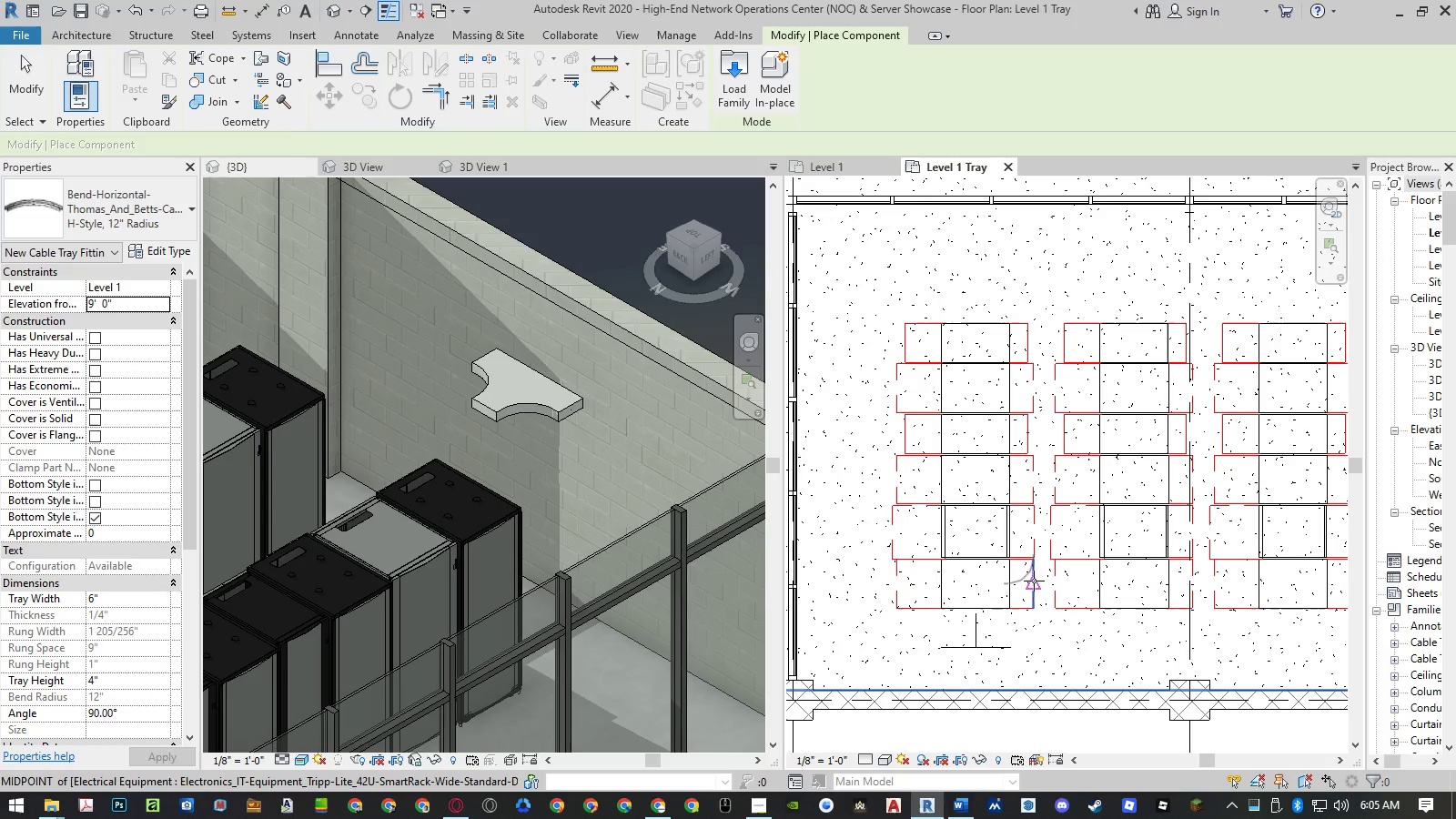 
scroll: coordinate [1007, 597], scroll_direction: up, amount: 3.0
 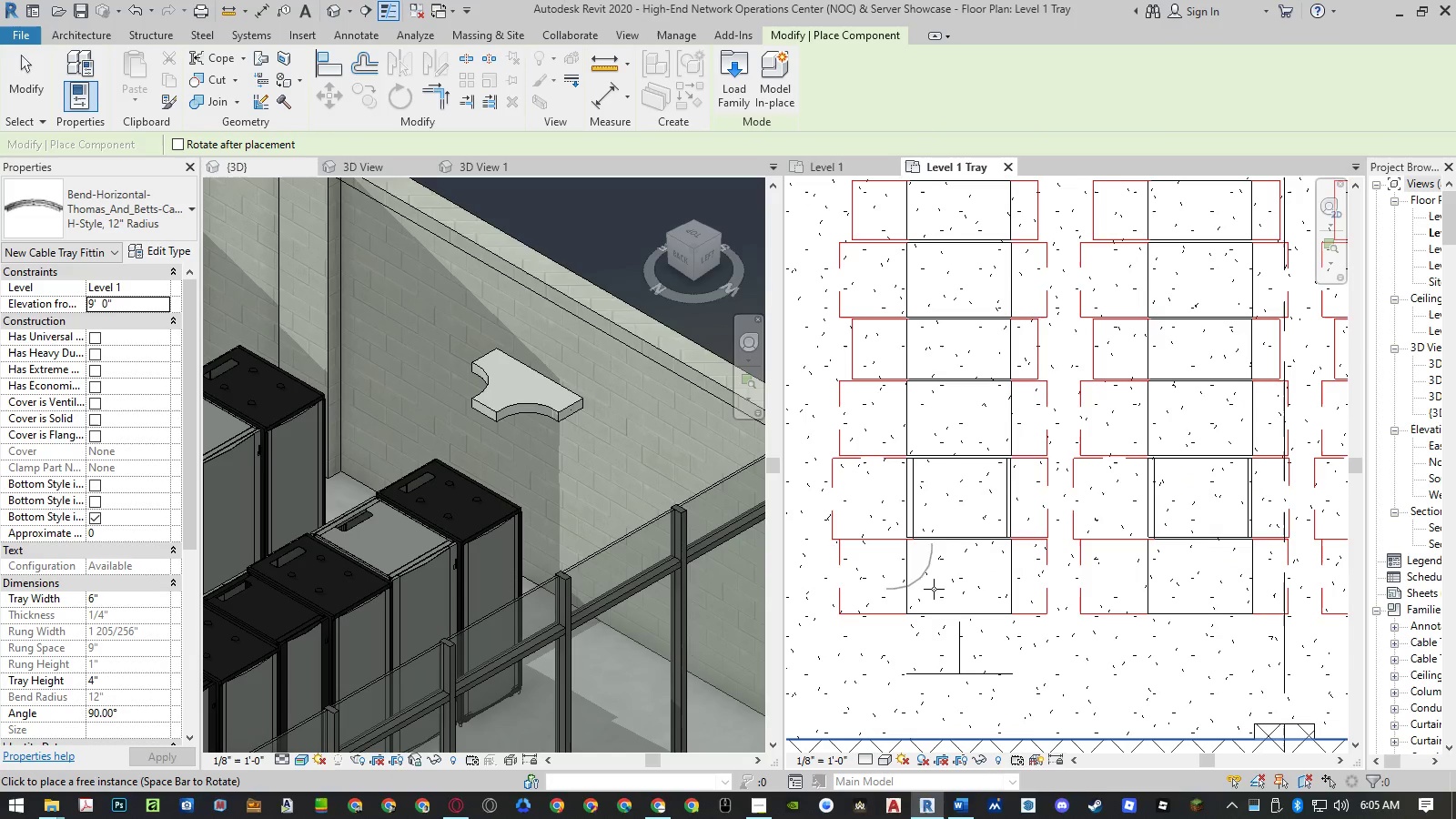 
left_click([958, 594])
 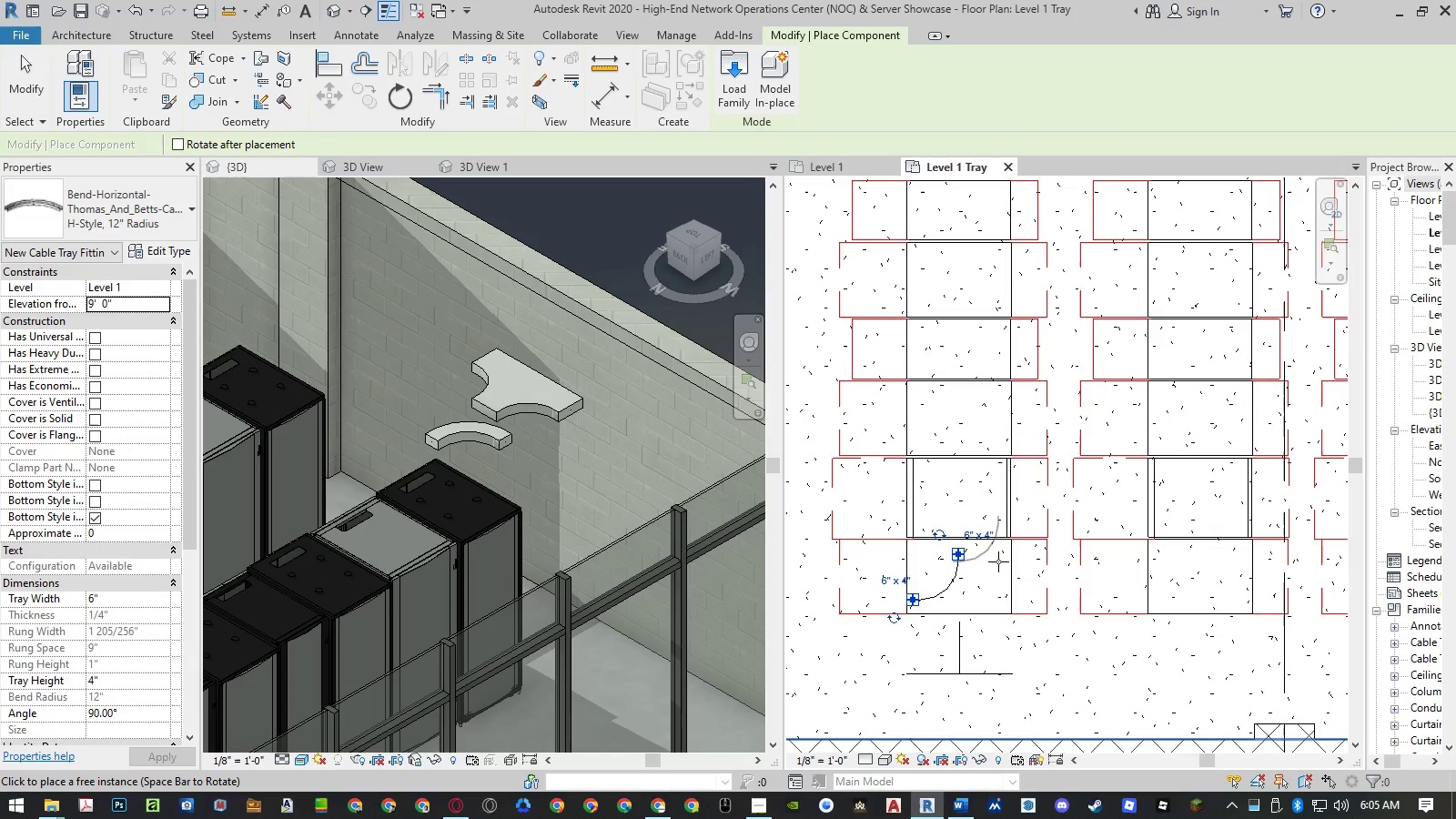 
key(Escape)
 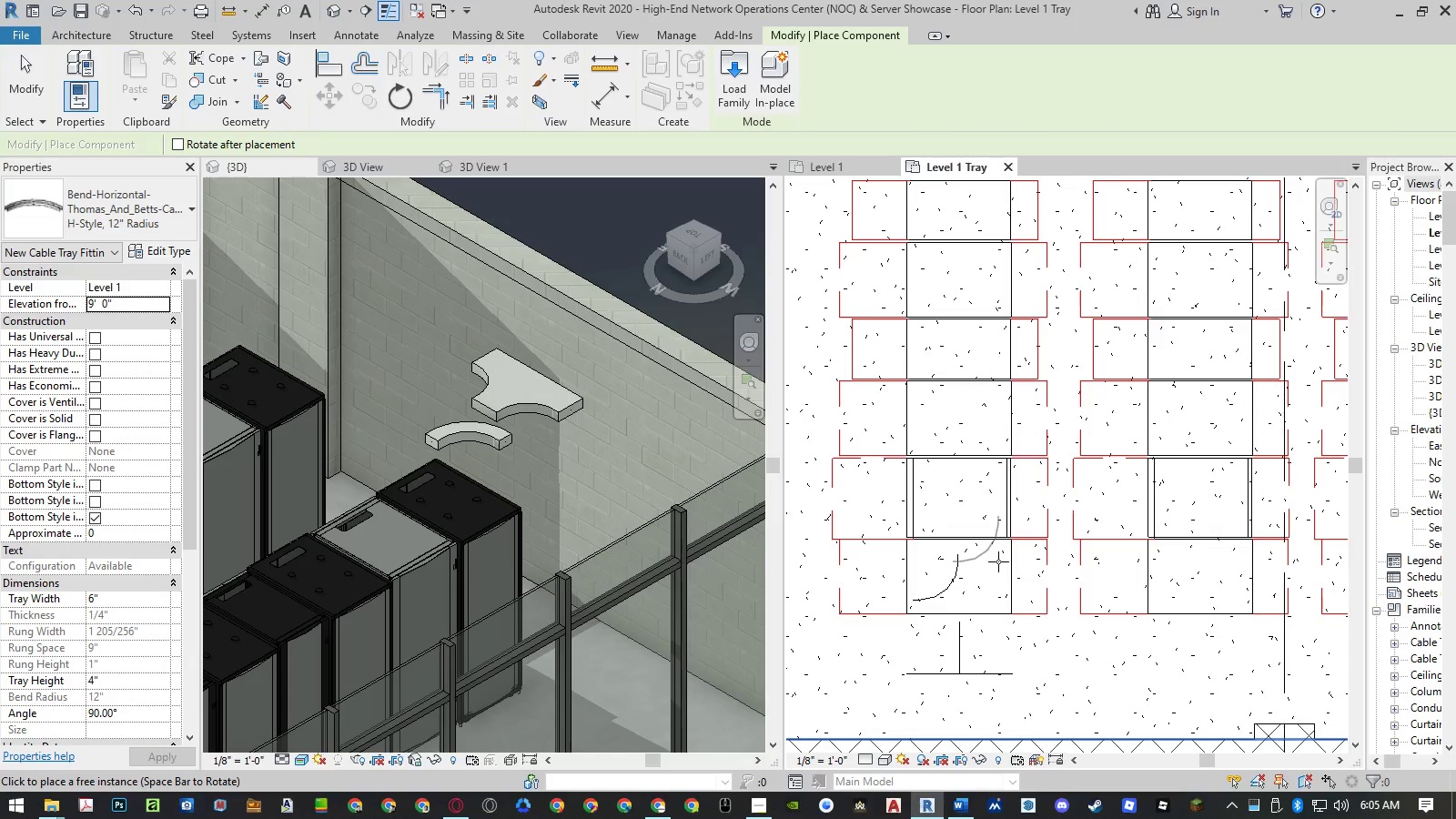 
key(Escape)
 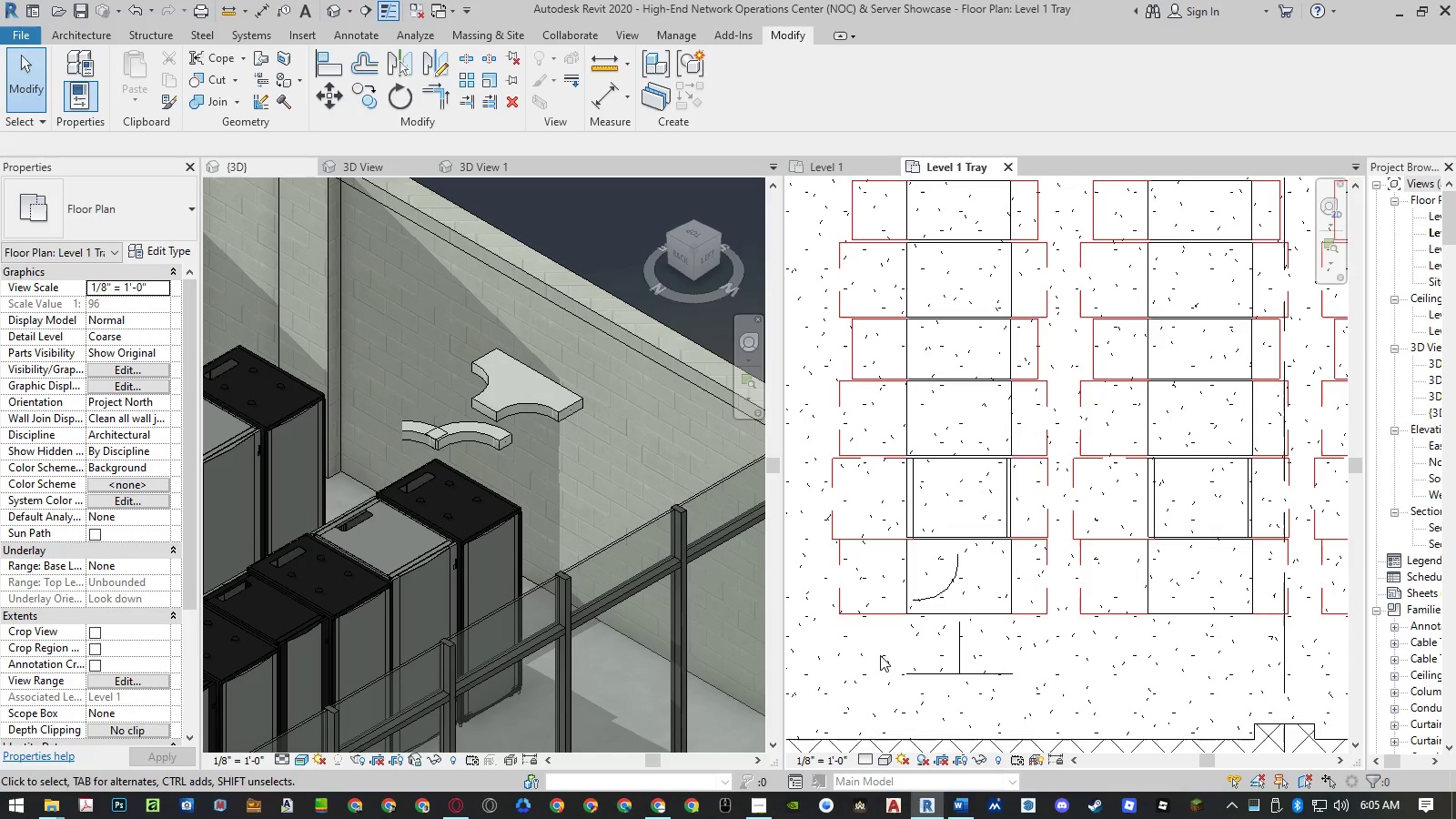 
scroll: coordinate [637, 479], scroll_direction: down, amount: 1.0
 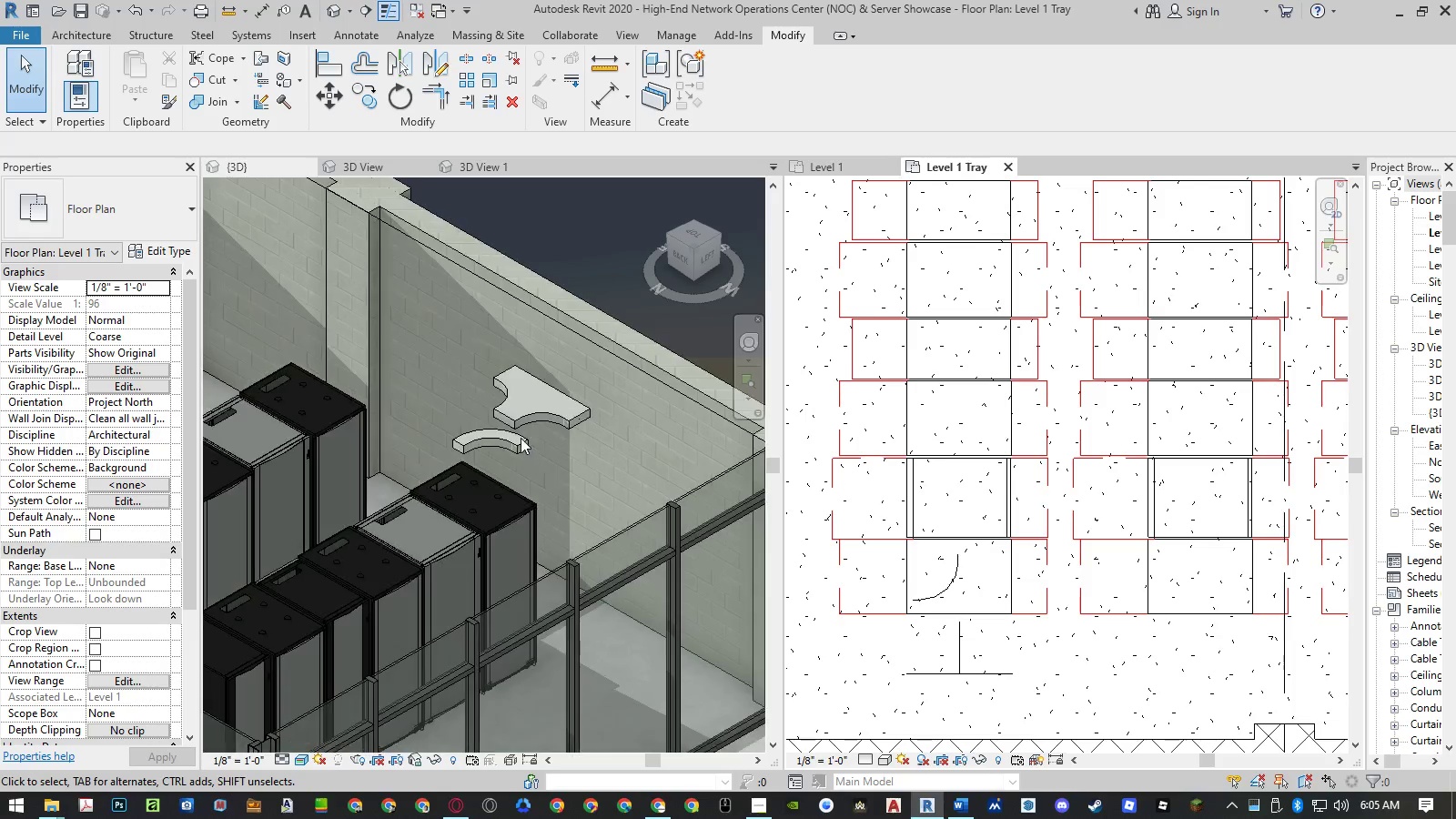 
scroll: coordinate [513, 430], scroll_direction: up, amount: 2.0
 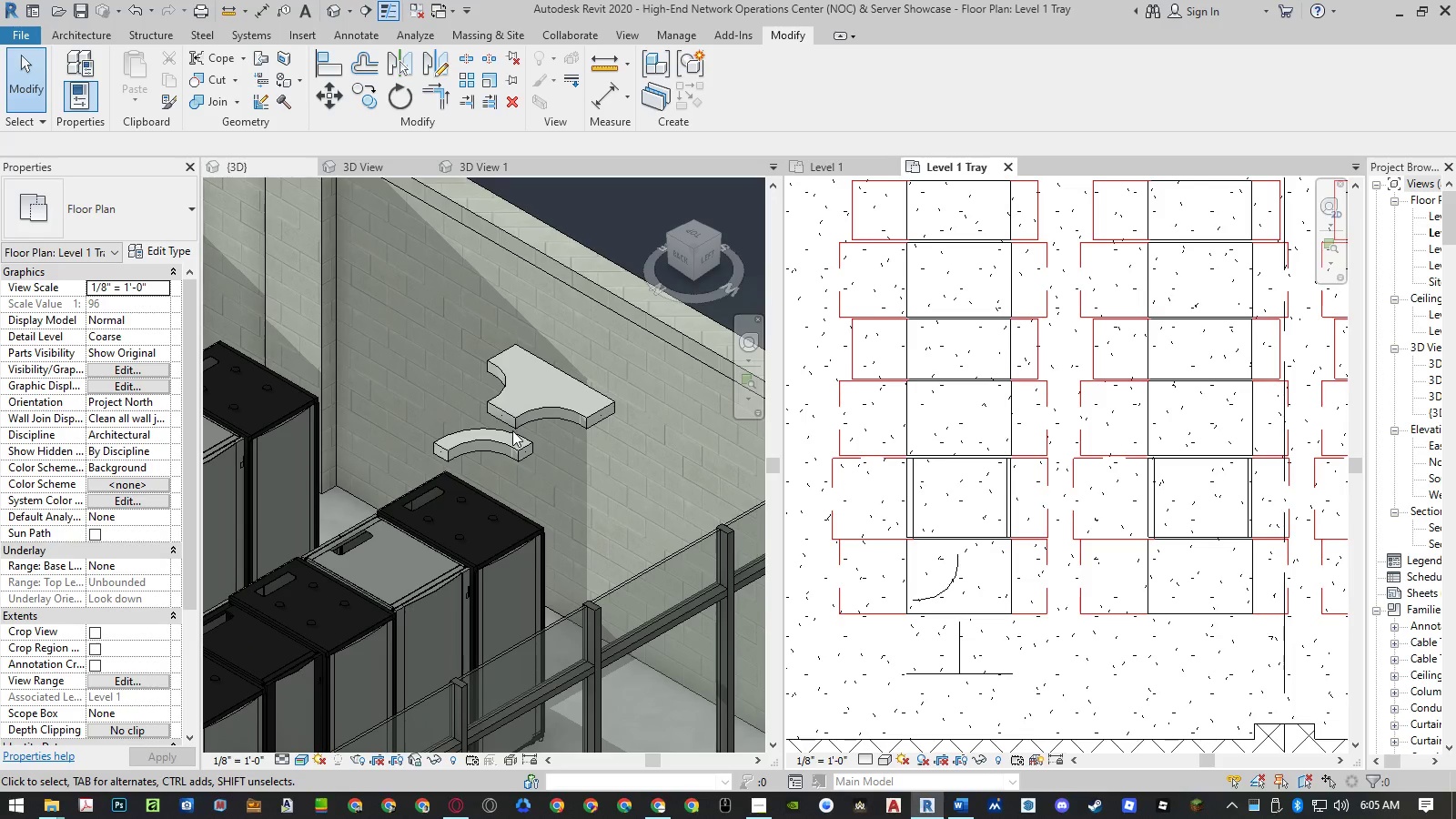 
left_click([513, 446])
 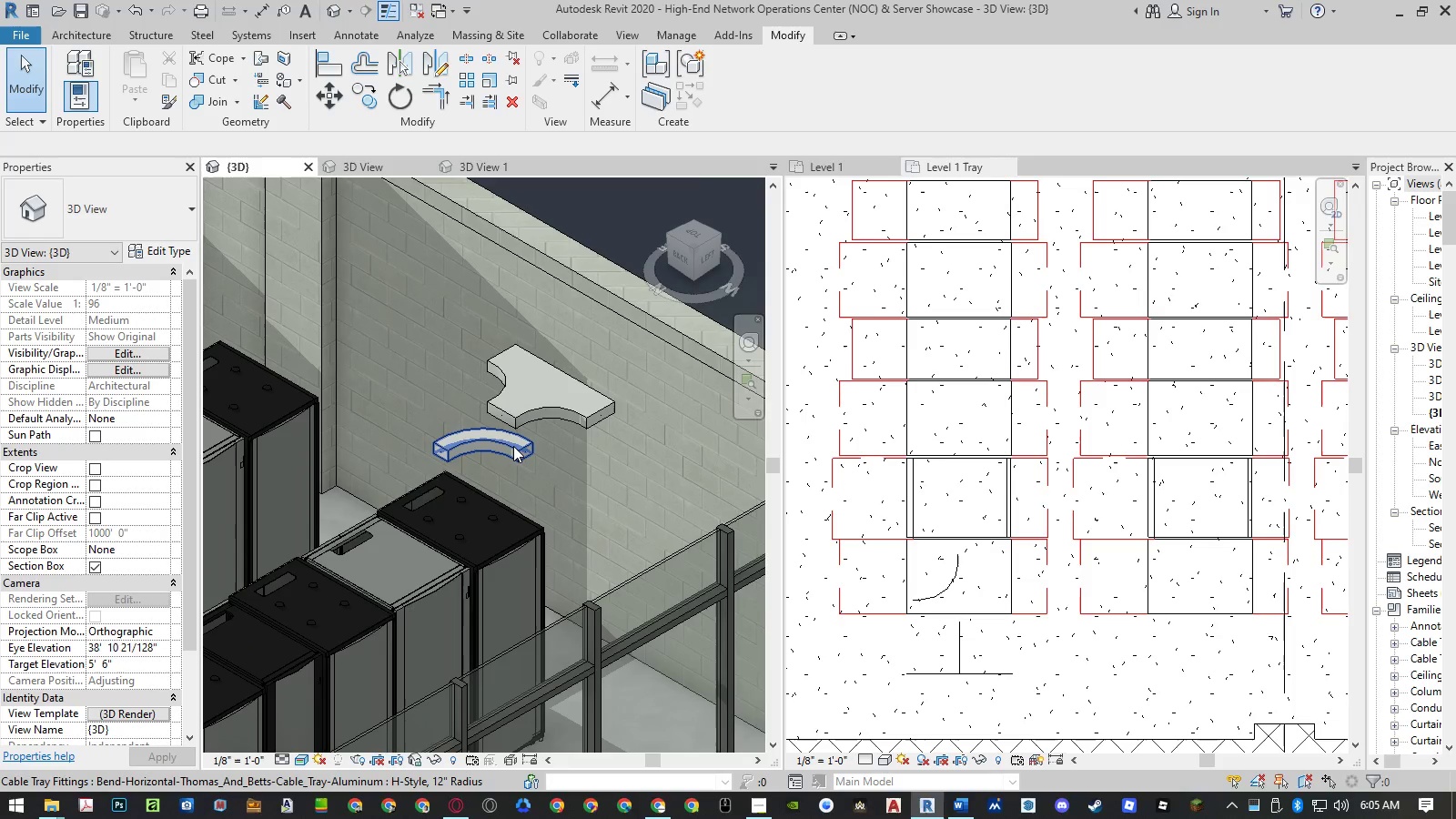 
left_click([513, 446])
 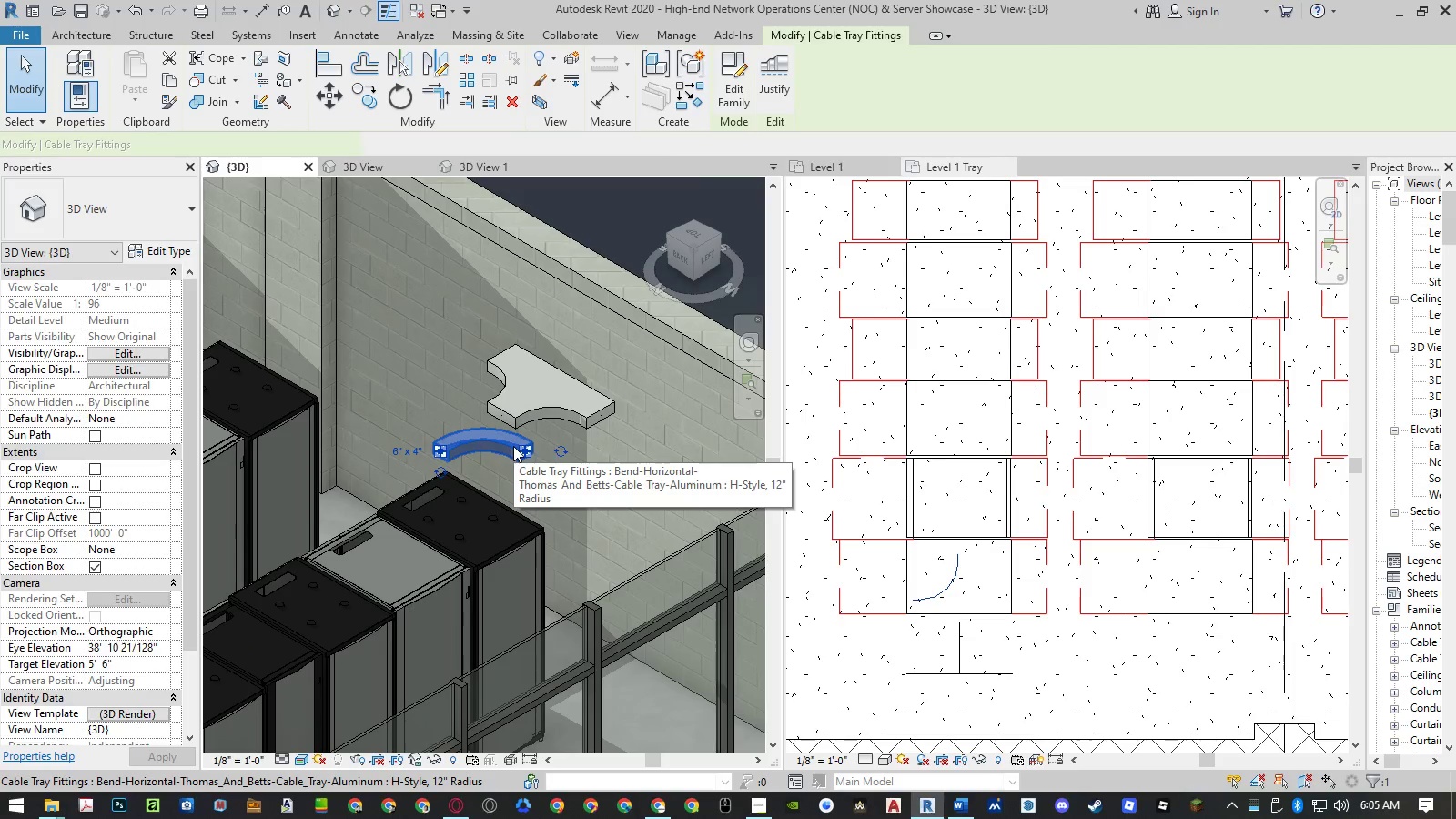 
key(Delete)
 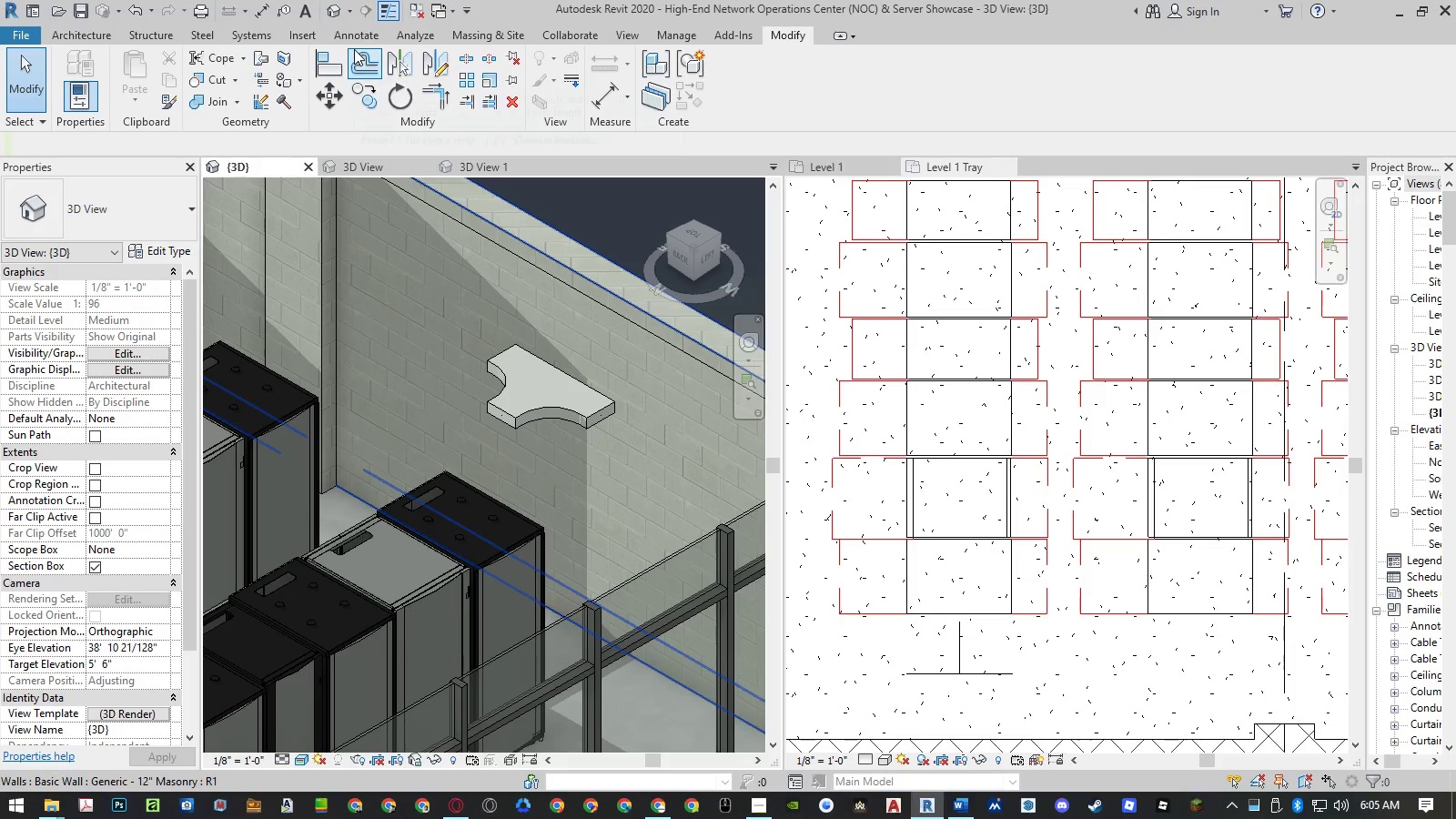 
left_click([293, 41])
 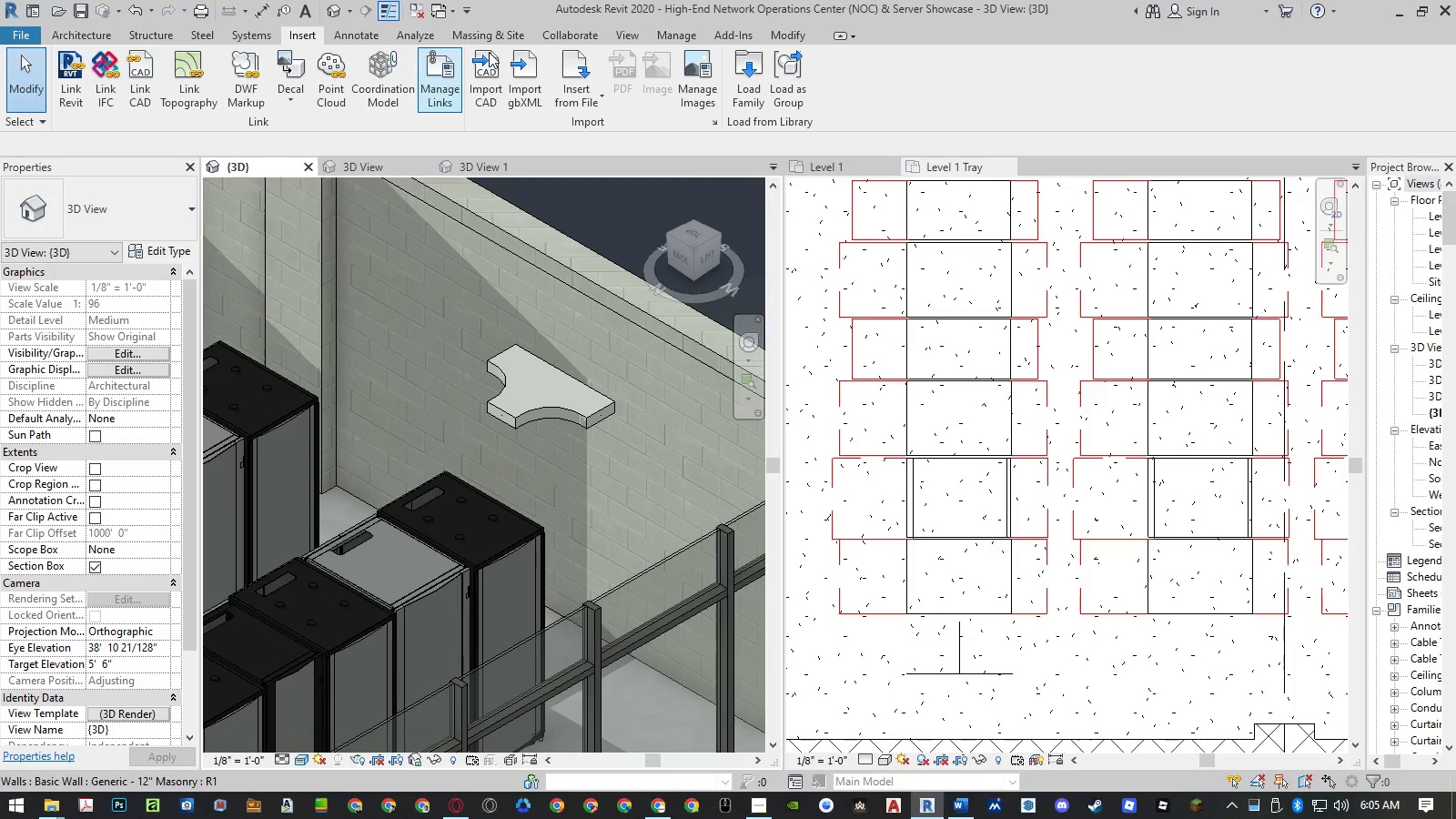 
left_click([751, 76])
 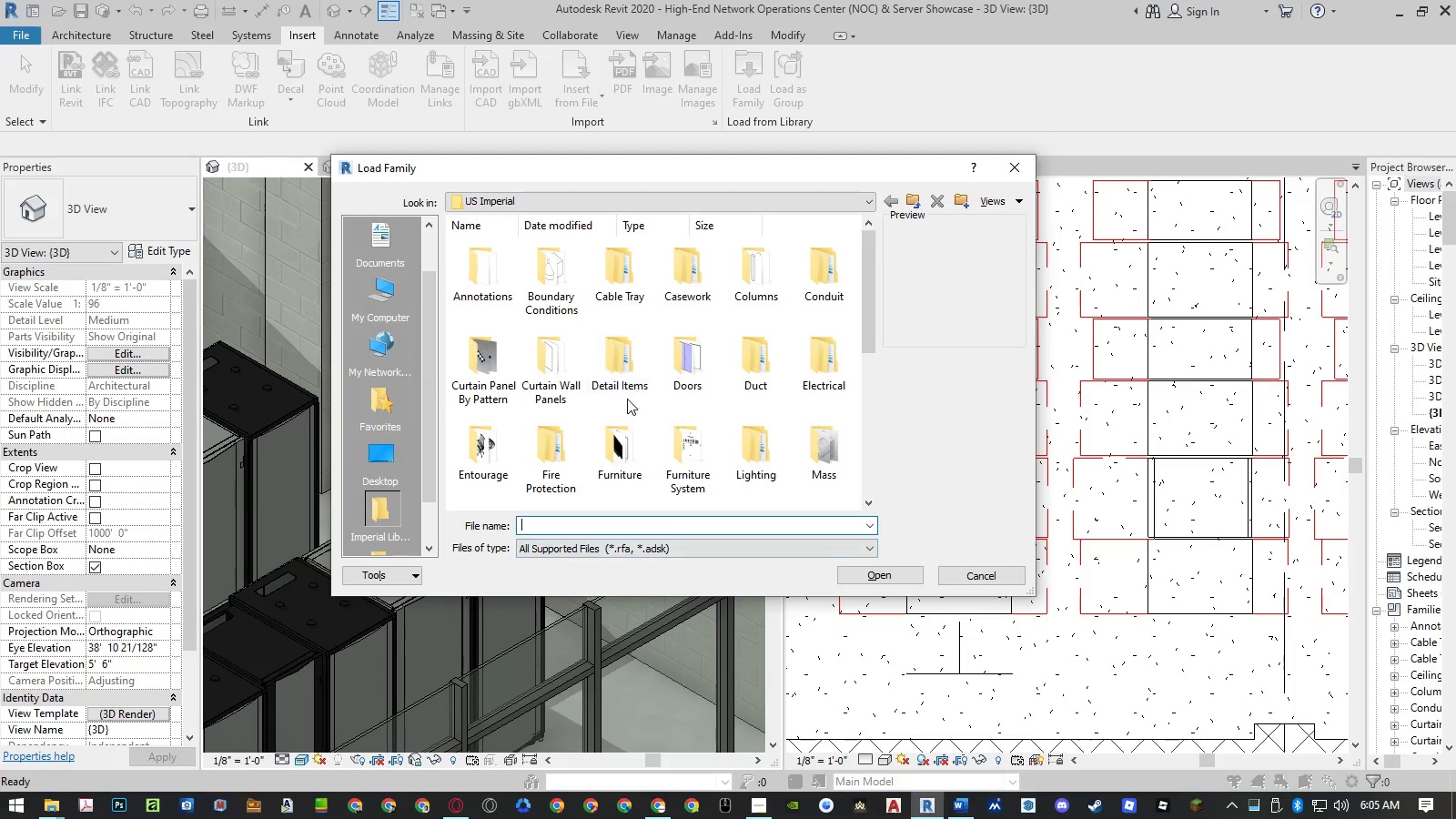 
double_click([810, 384])
 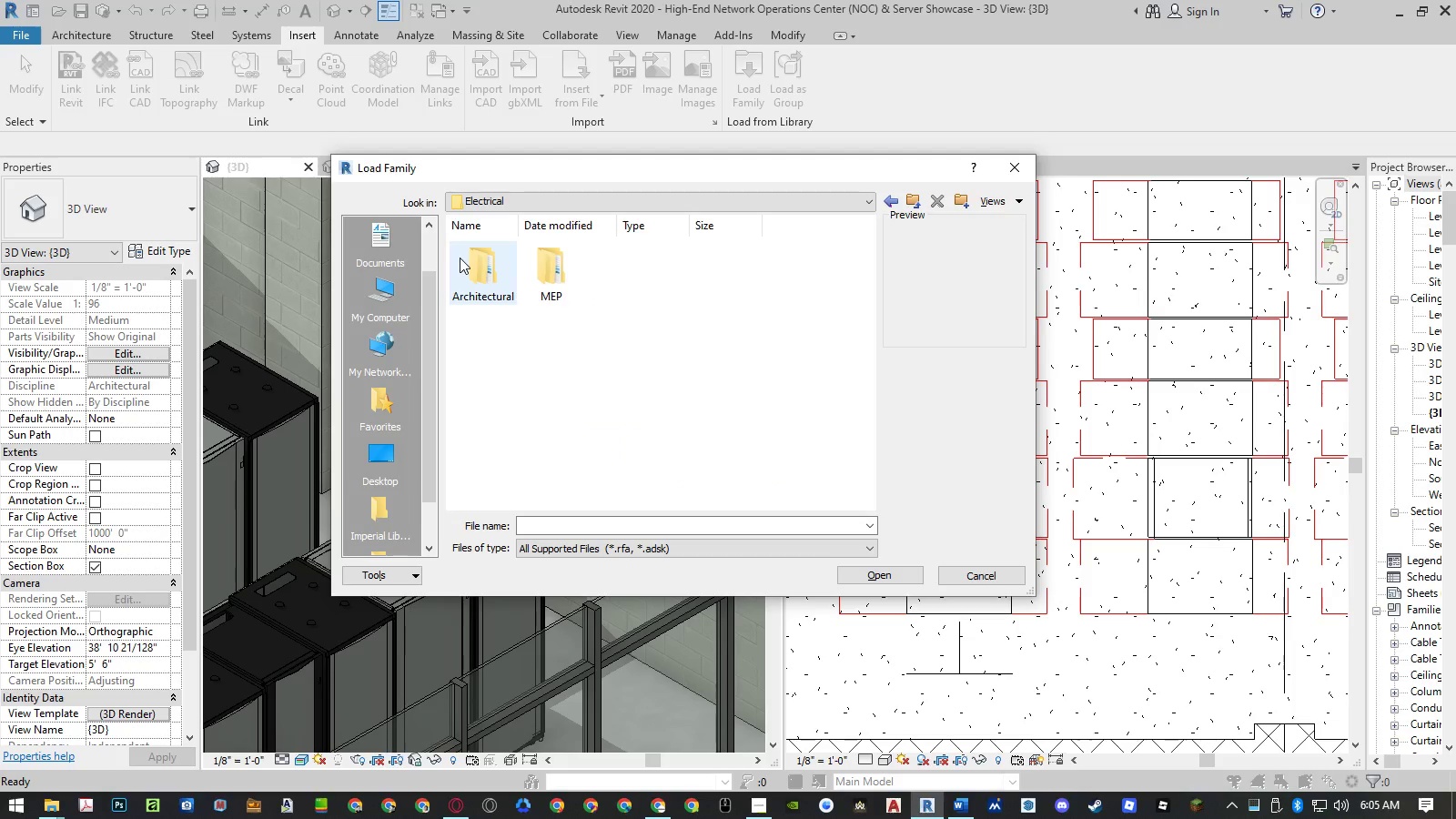 
double_click([460, 258])
 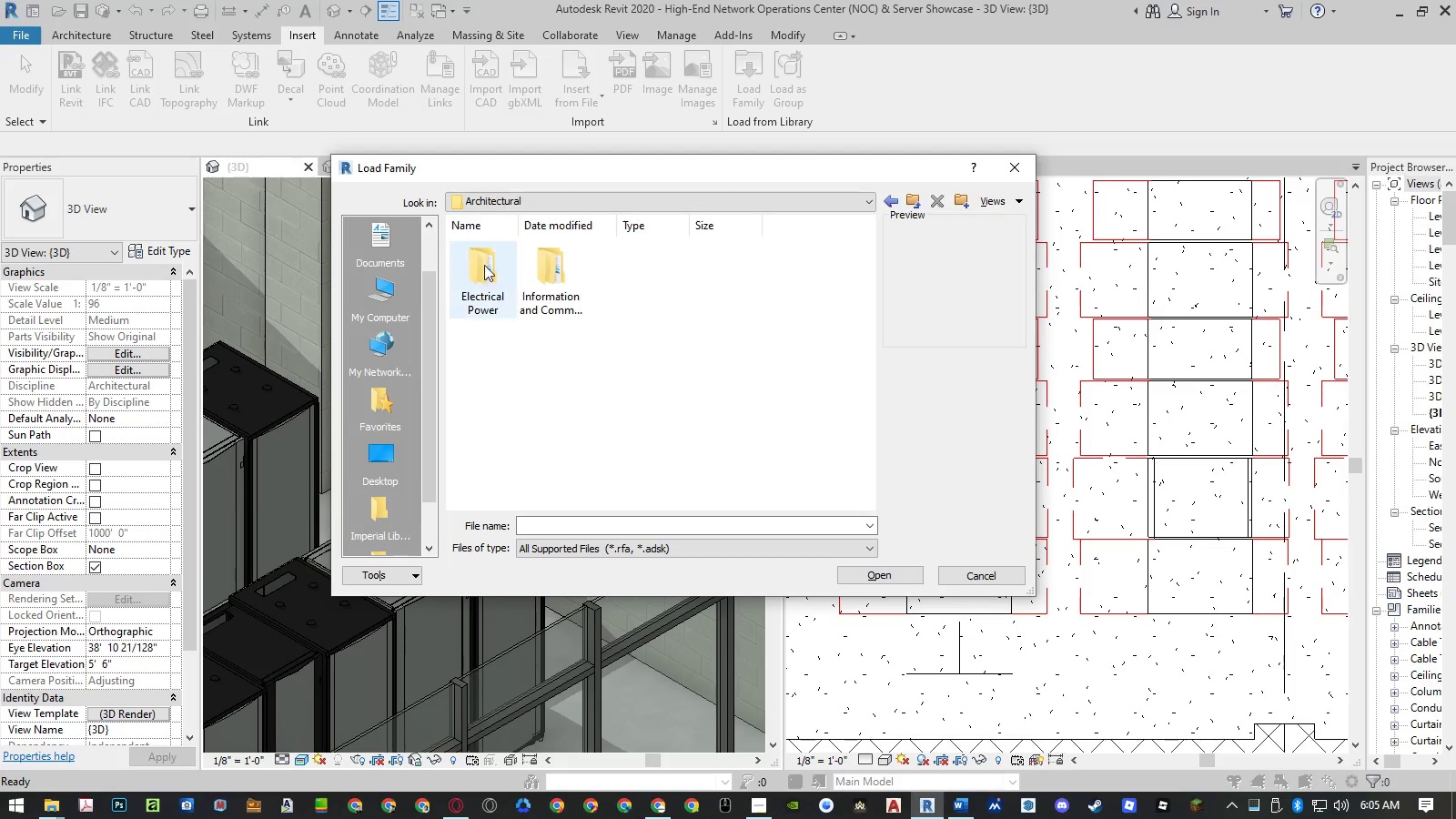 
double_click([495, 270])
 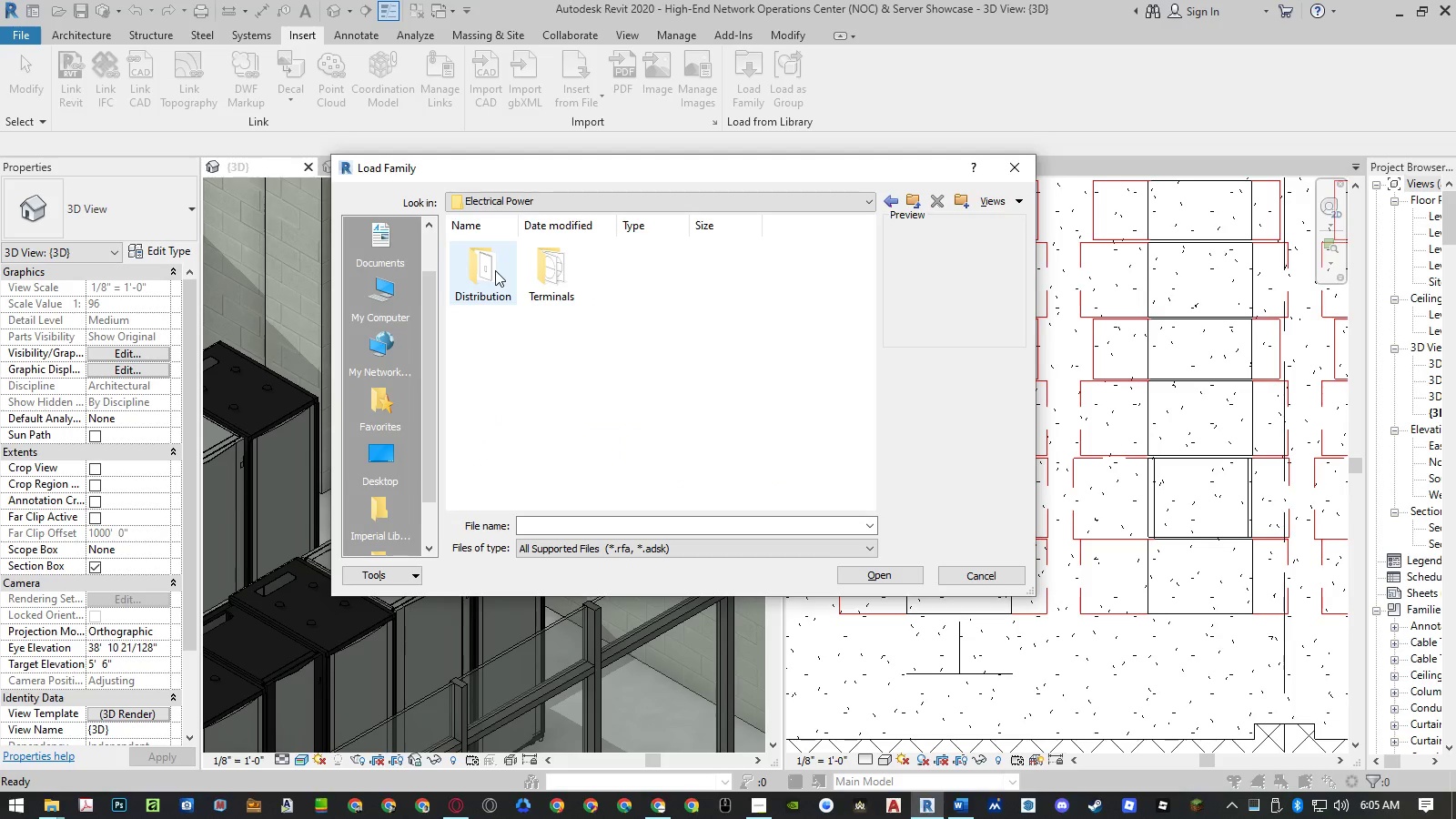 
key(Backspace)
 